 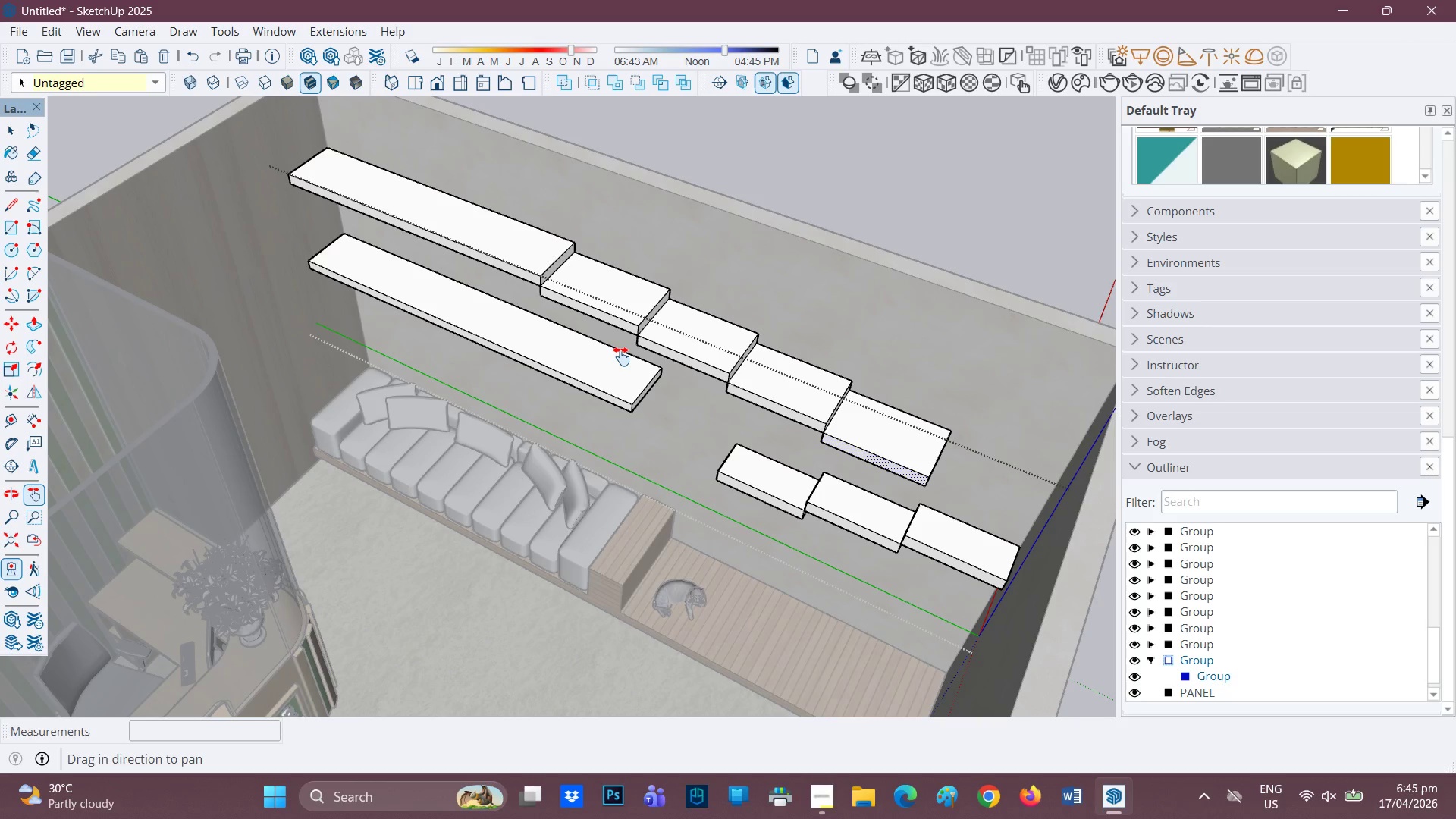 
scroll: coordinate [1335, 353], scroll_direction: up, amount: 9.0
 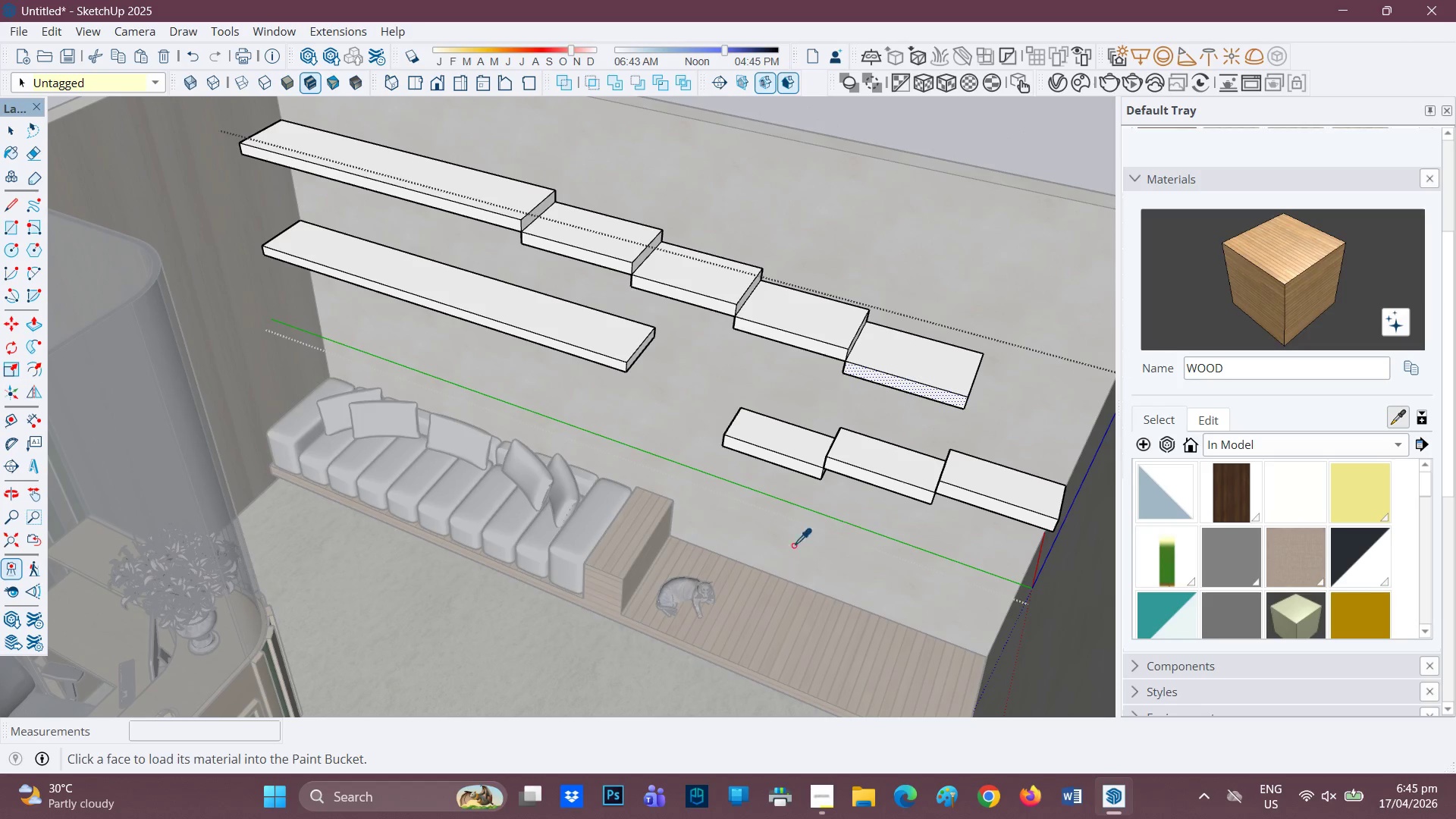 
left_click([770, 617])
 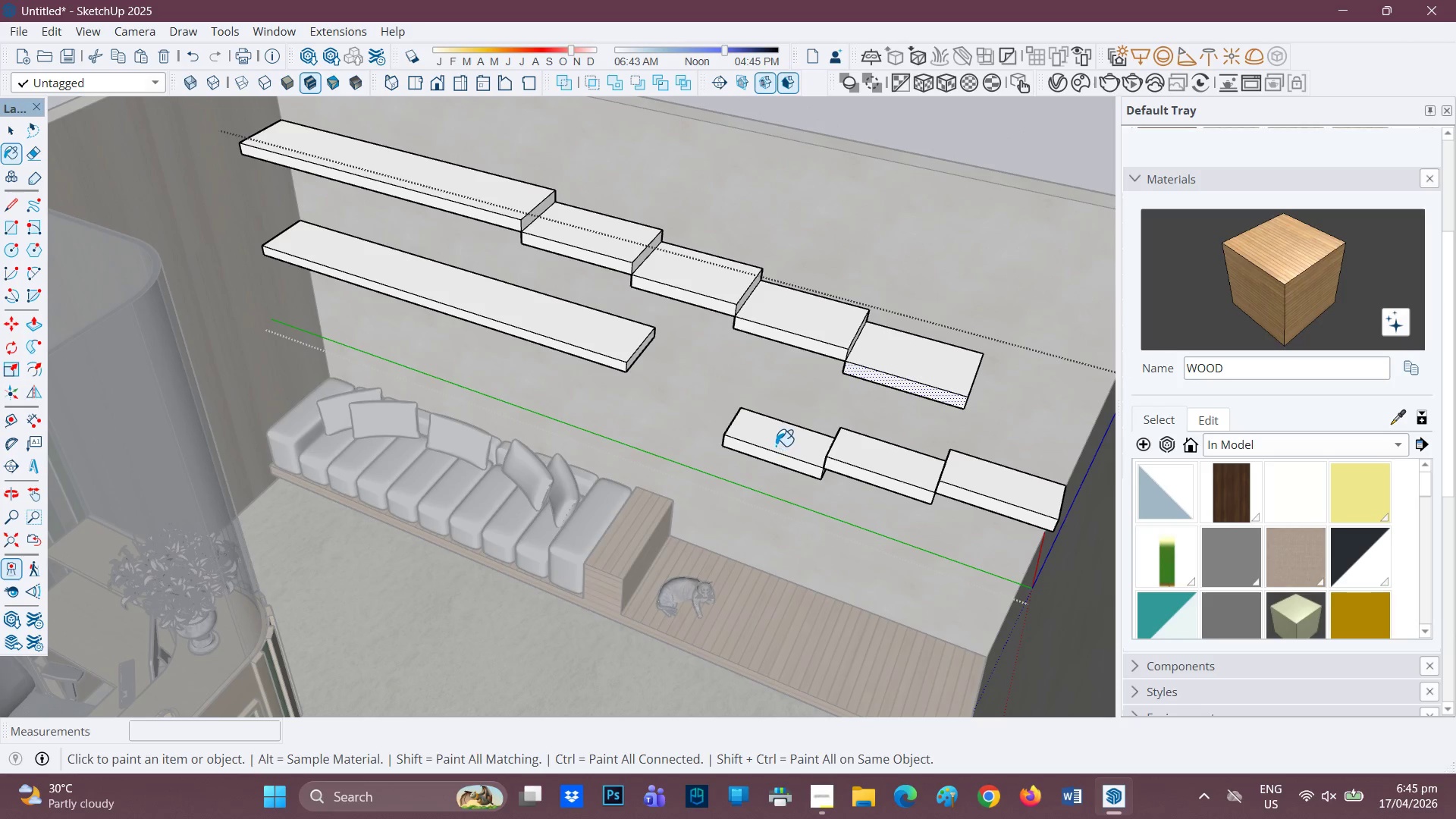 
left_click([776, 446])
 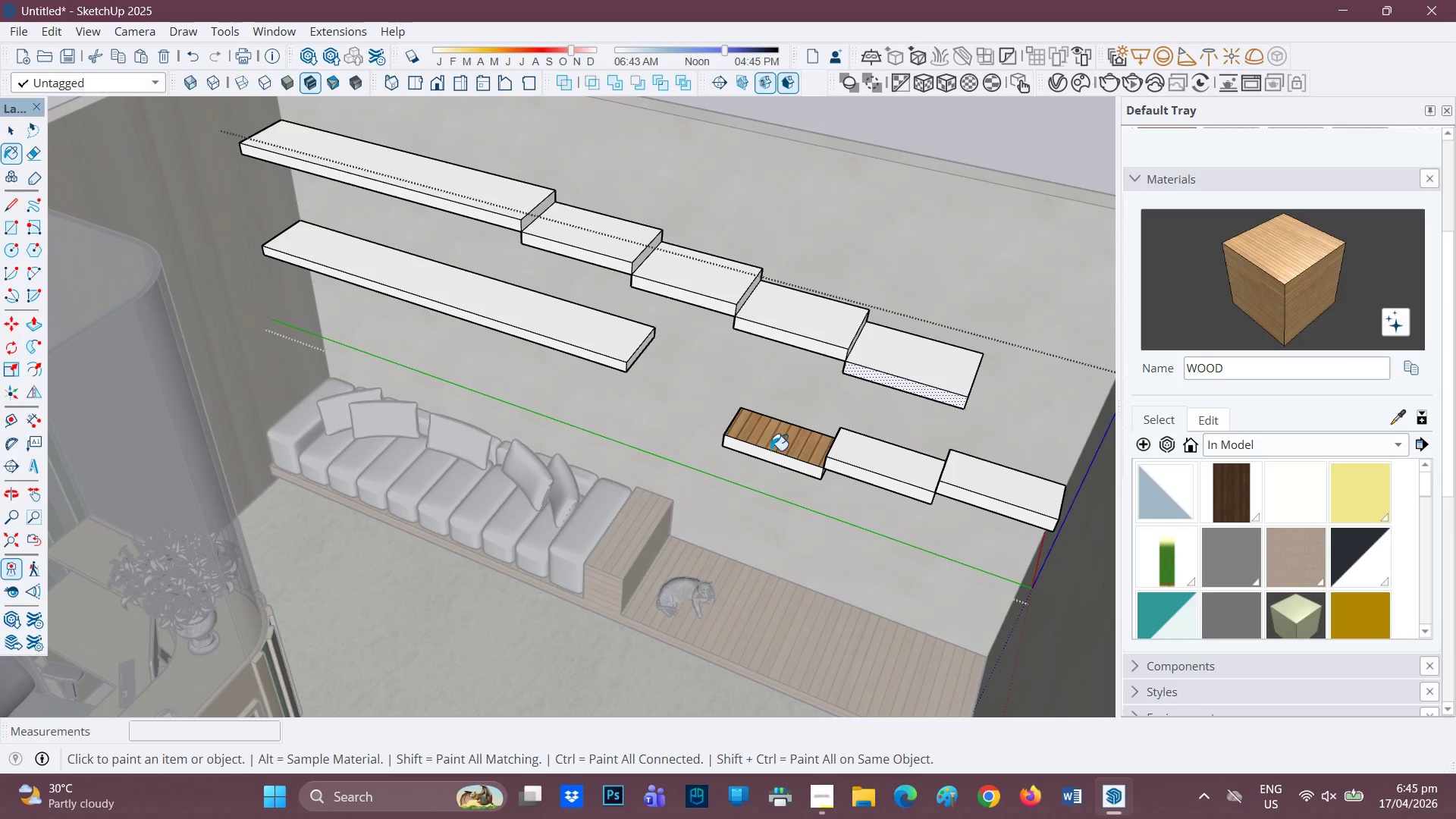 
left_click([768, 453])
 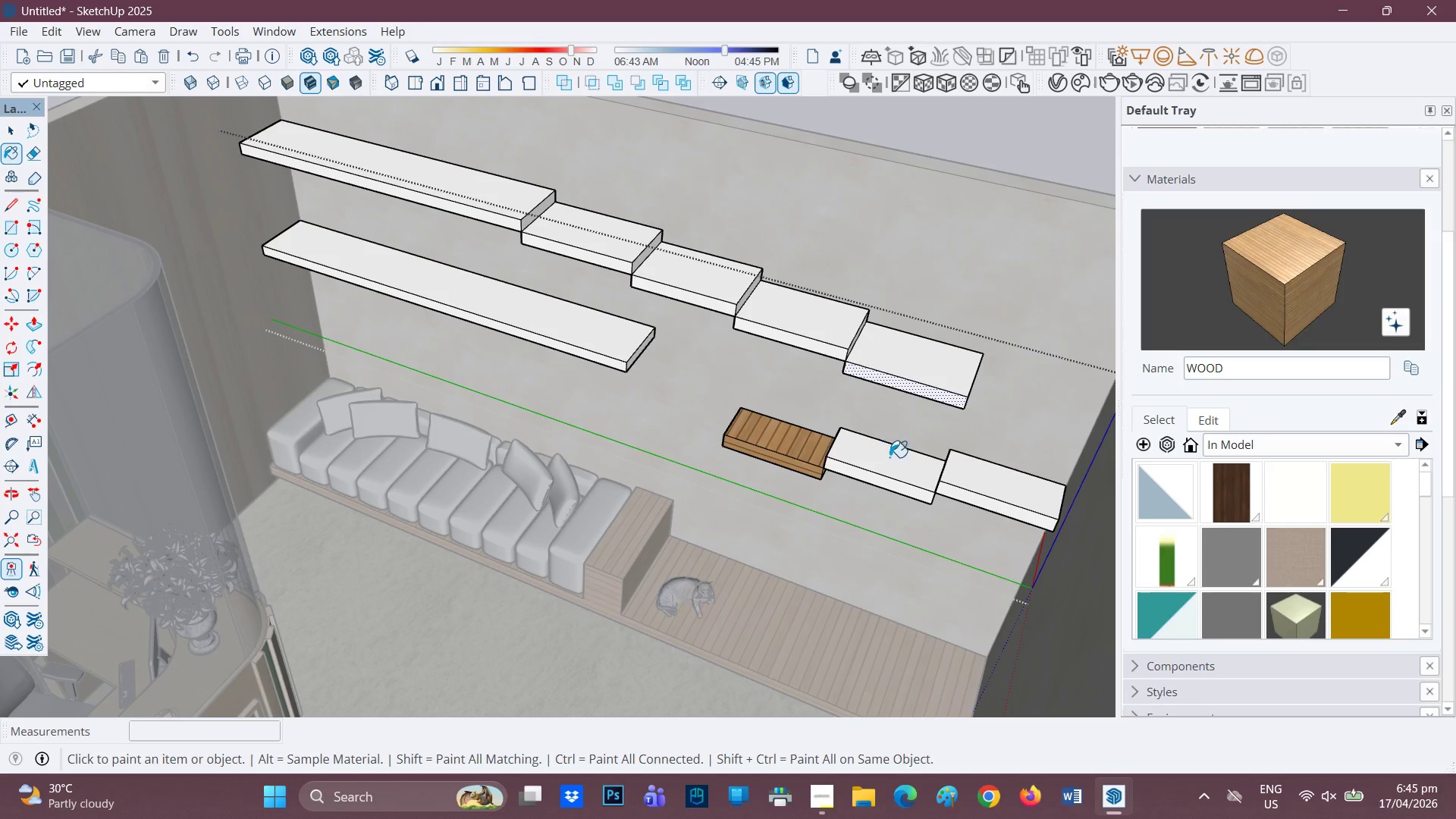 
left_click([889, 463])
 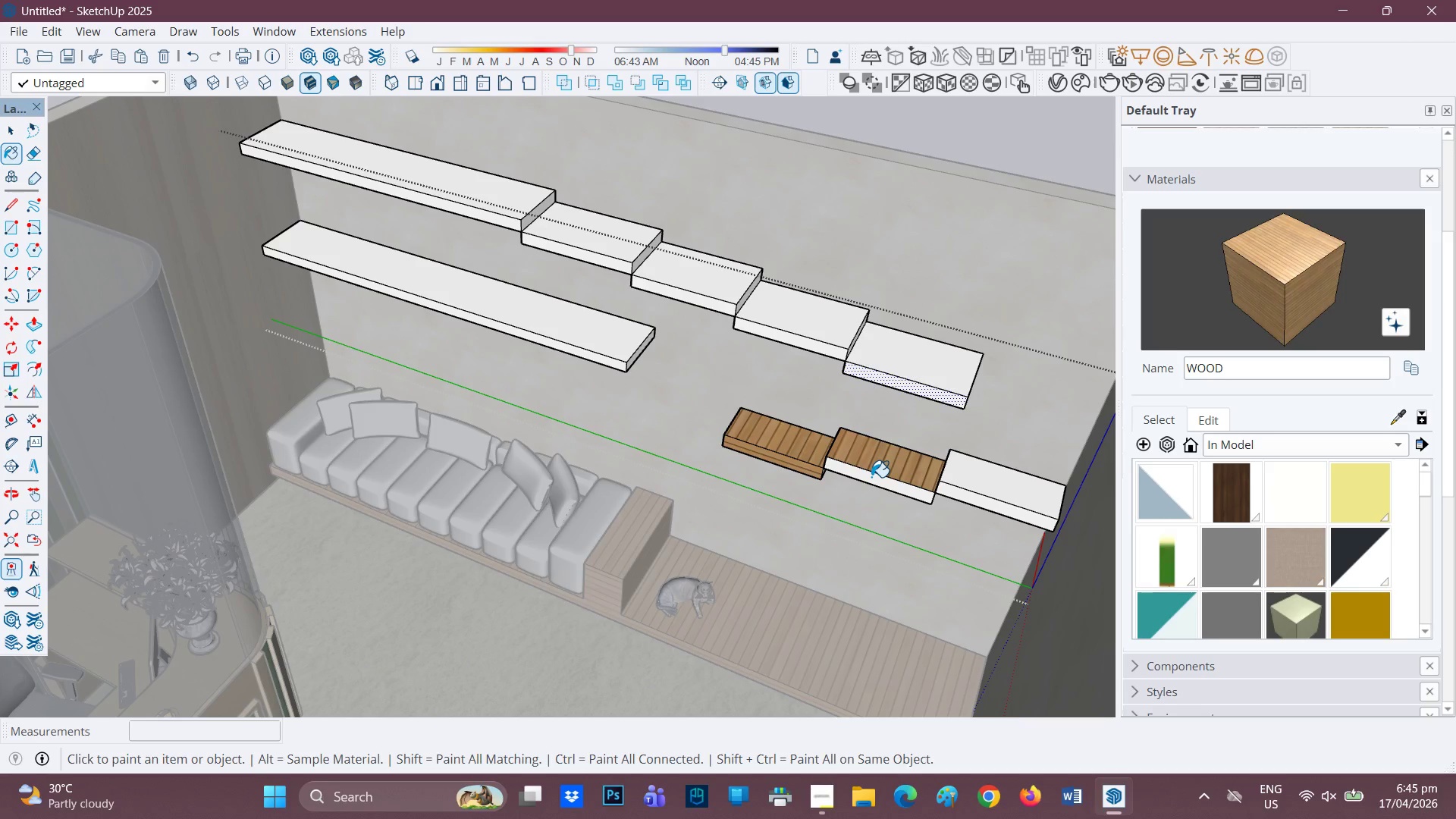 
left_click([872, 477])
 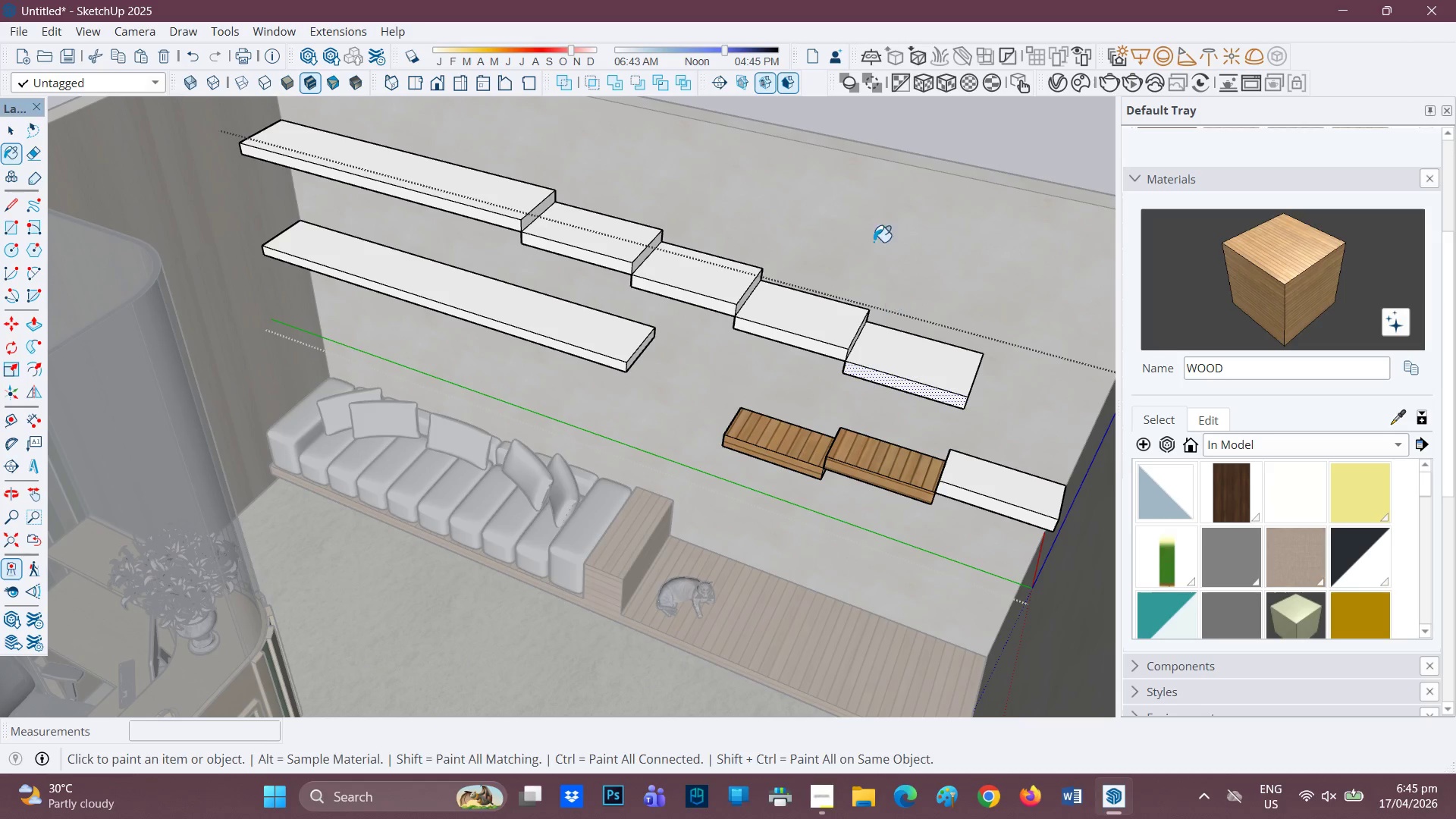 
key(Space)
 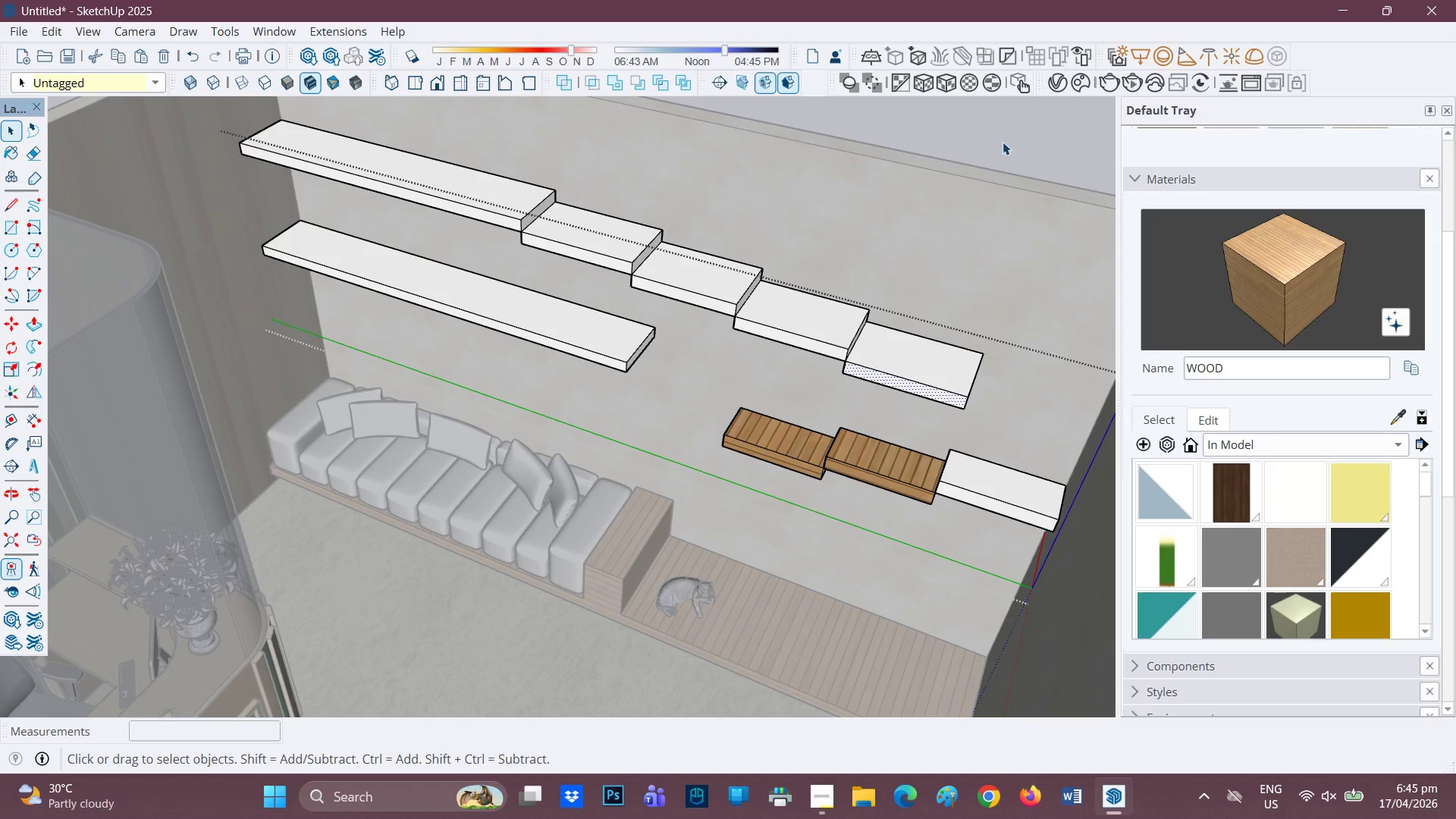 
left_click([1003, 142])
 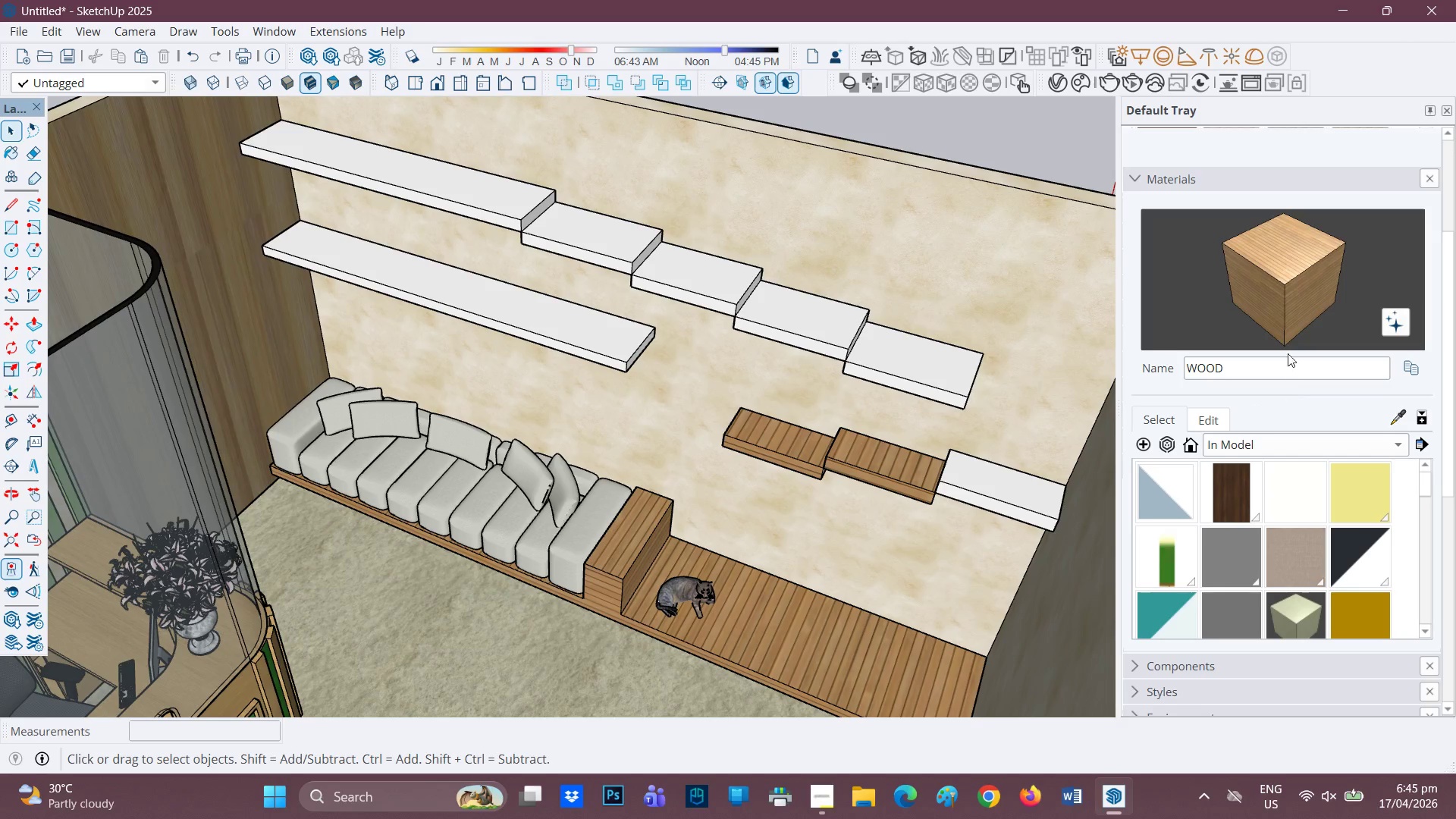 
left_click([1282, 299])
 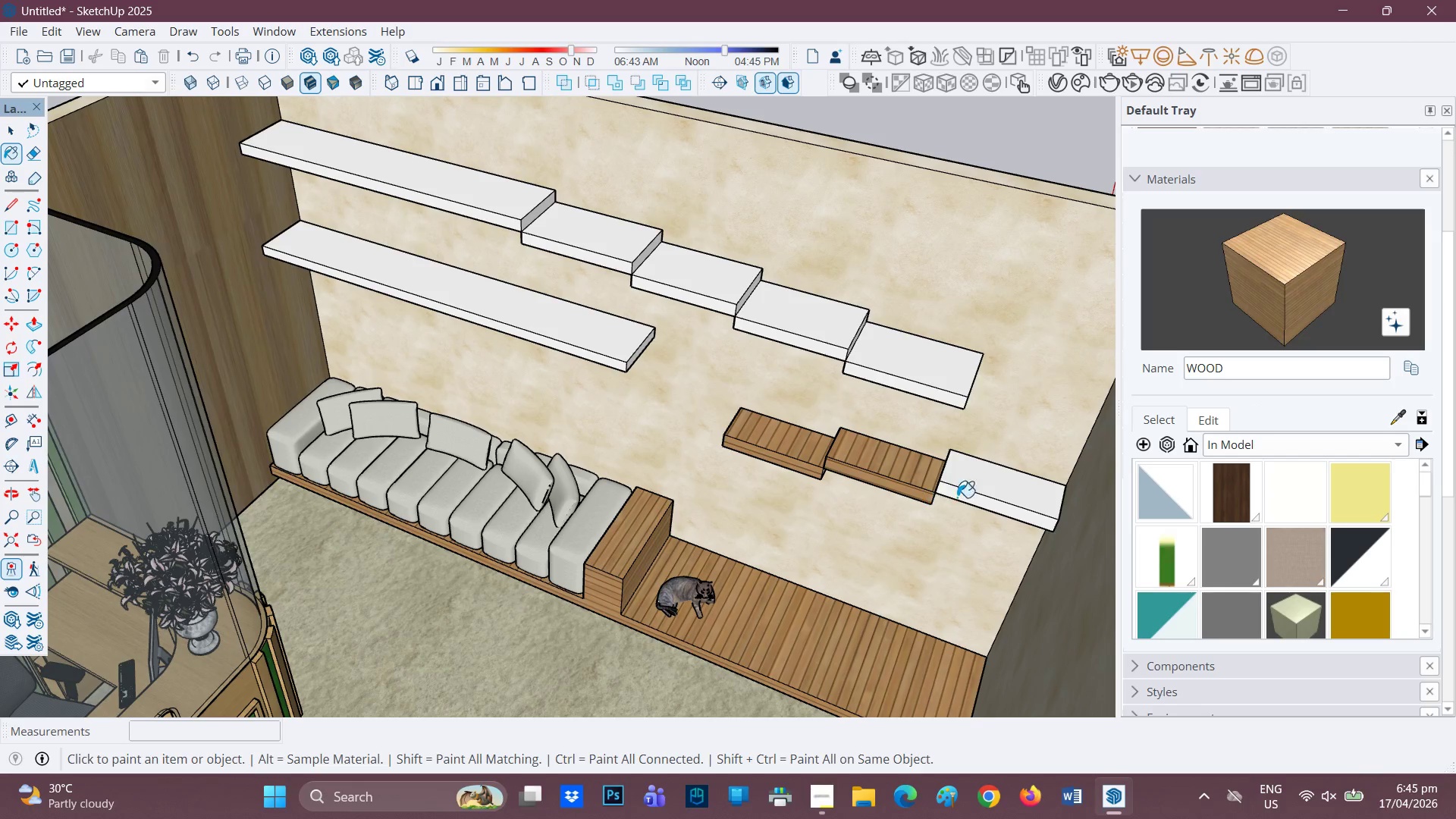 
left_click([981, 491])
 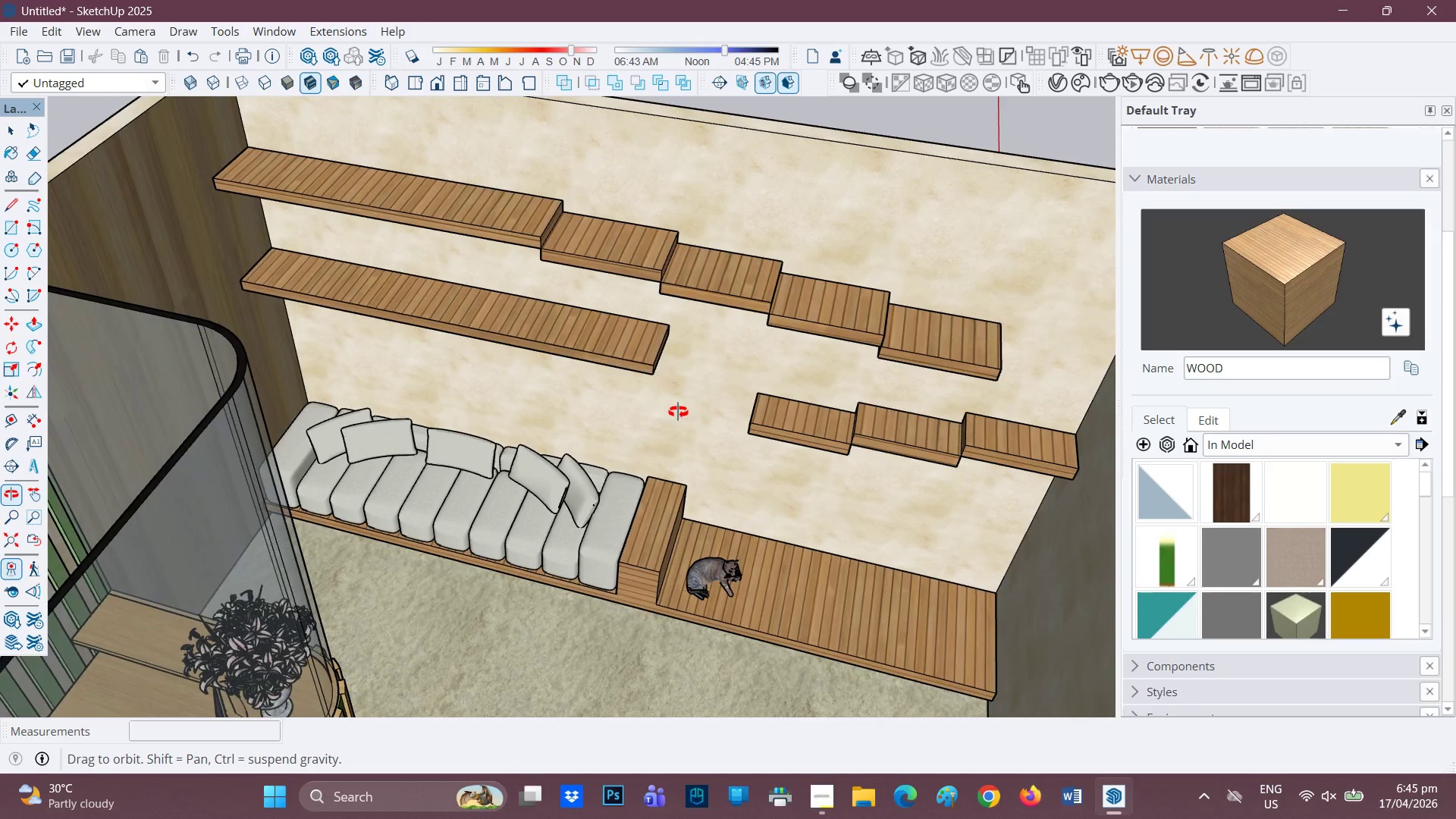 
scroll: coordinate [708, 477], scroll_direction: down, amount: 3.0
 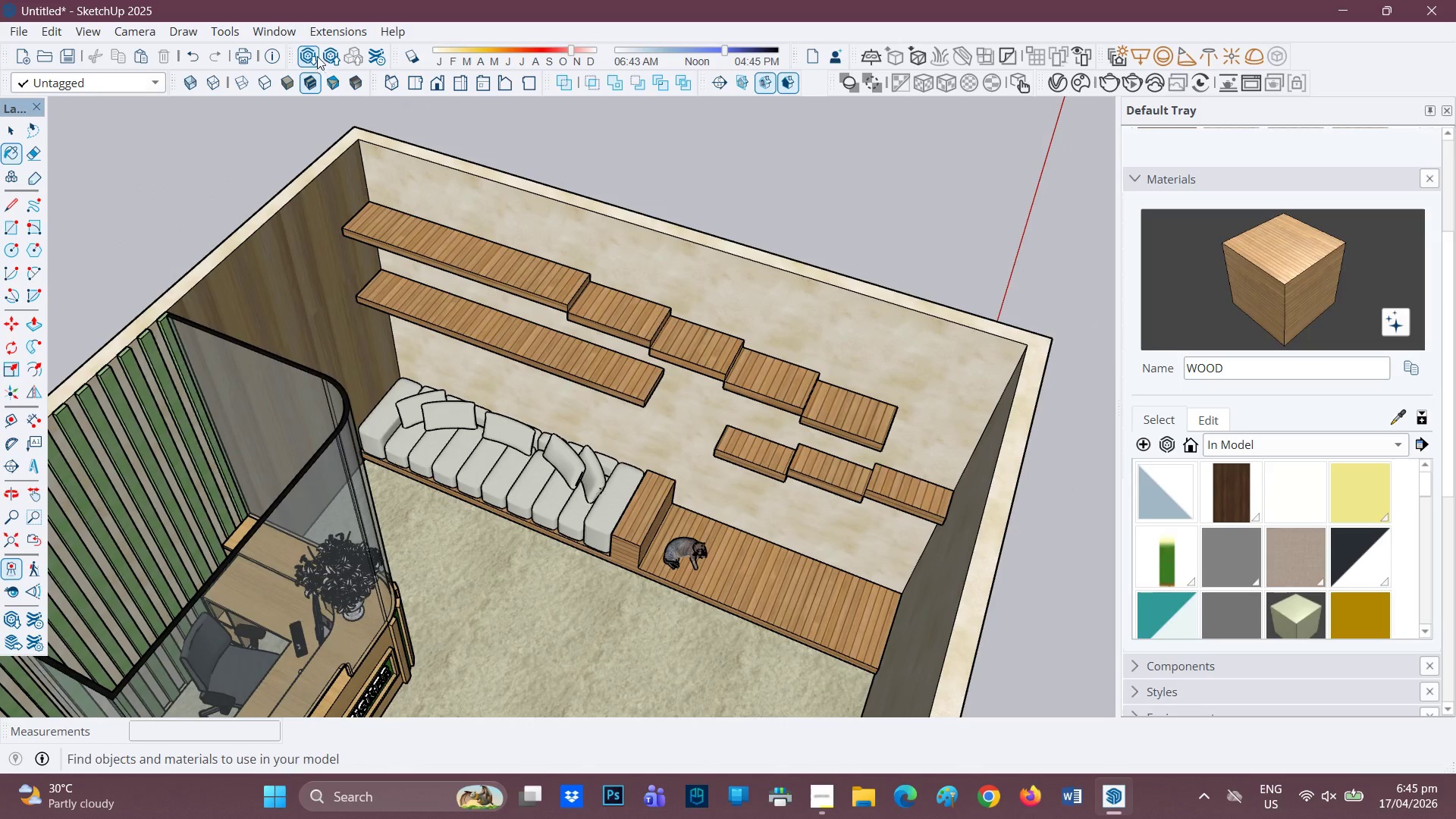 
left_click([311, 53])
 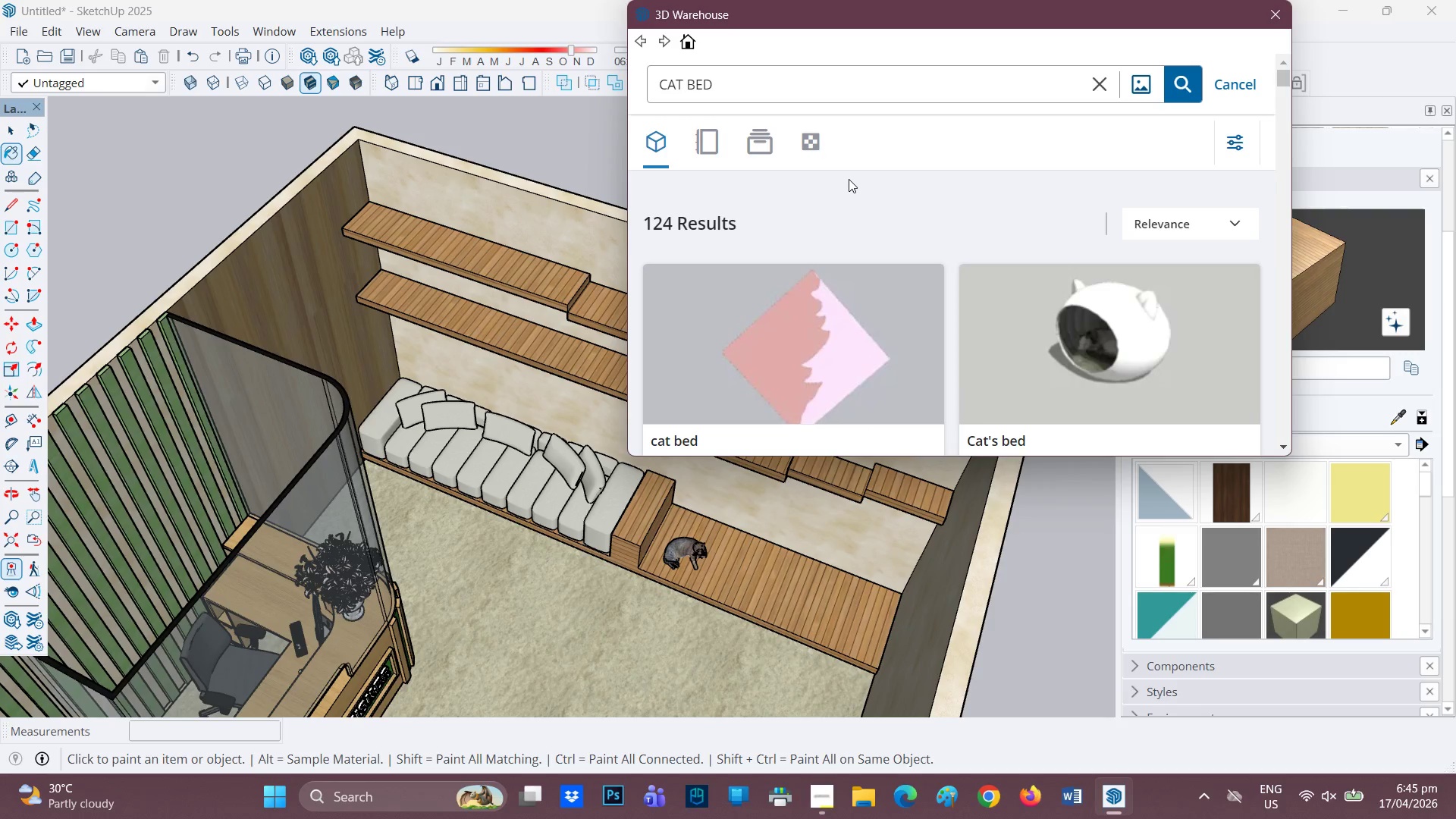 
wait(21.5)
 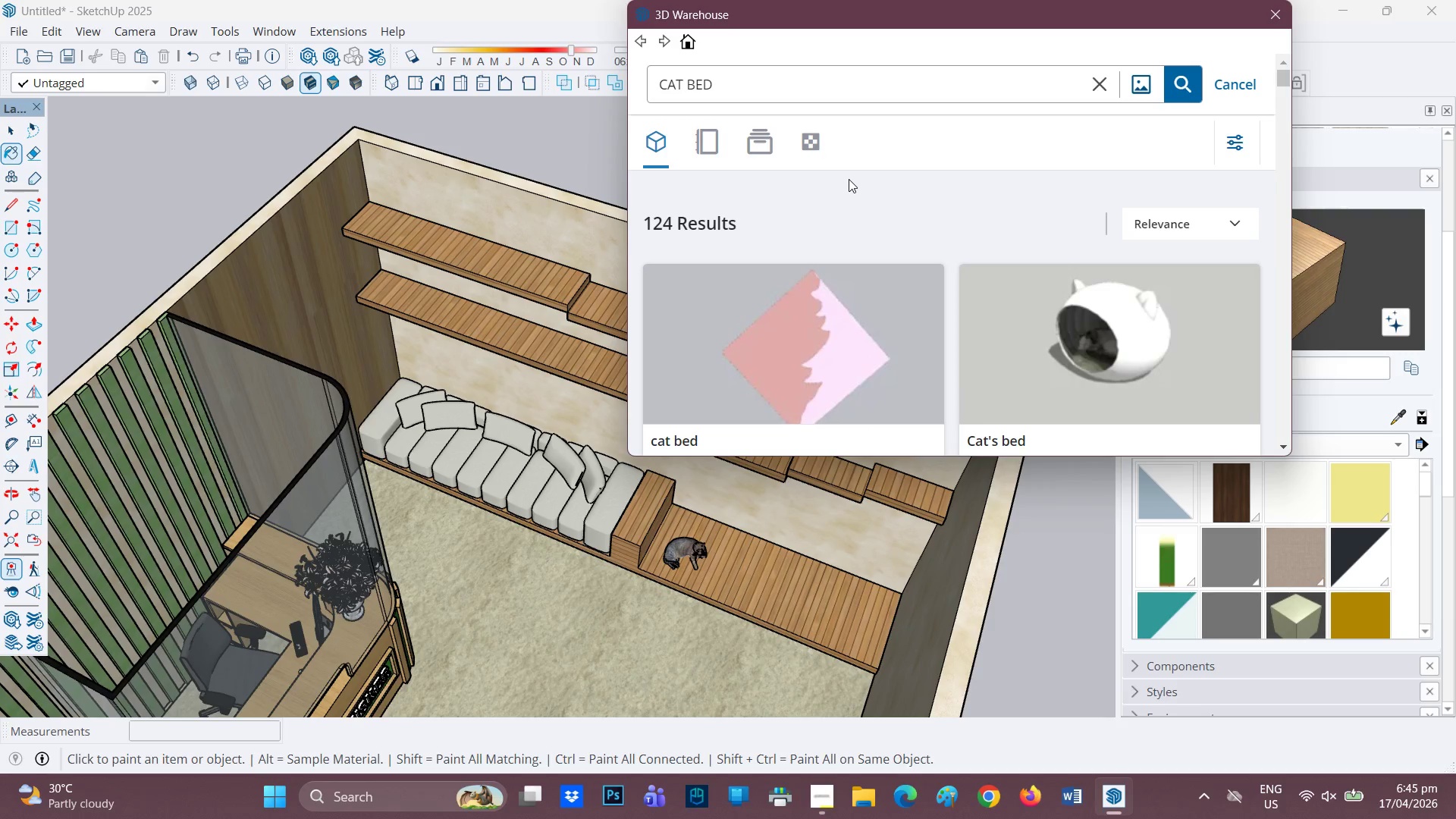 
left_click_drag(start_coordinate=[752, 93], to_coordinate=[560, 85])
 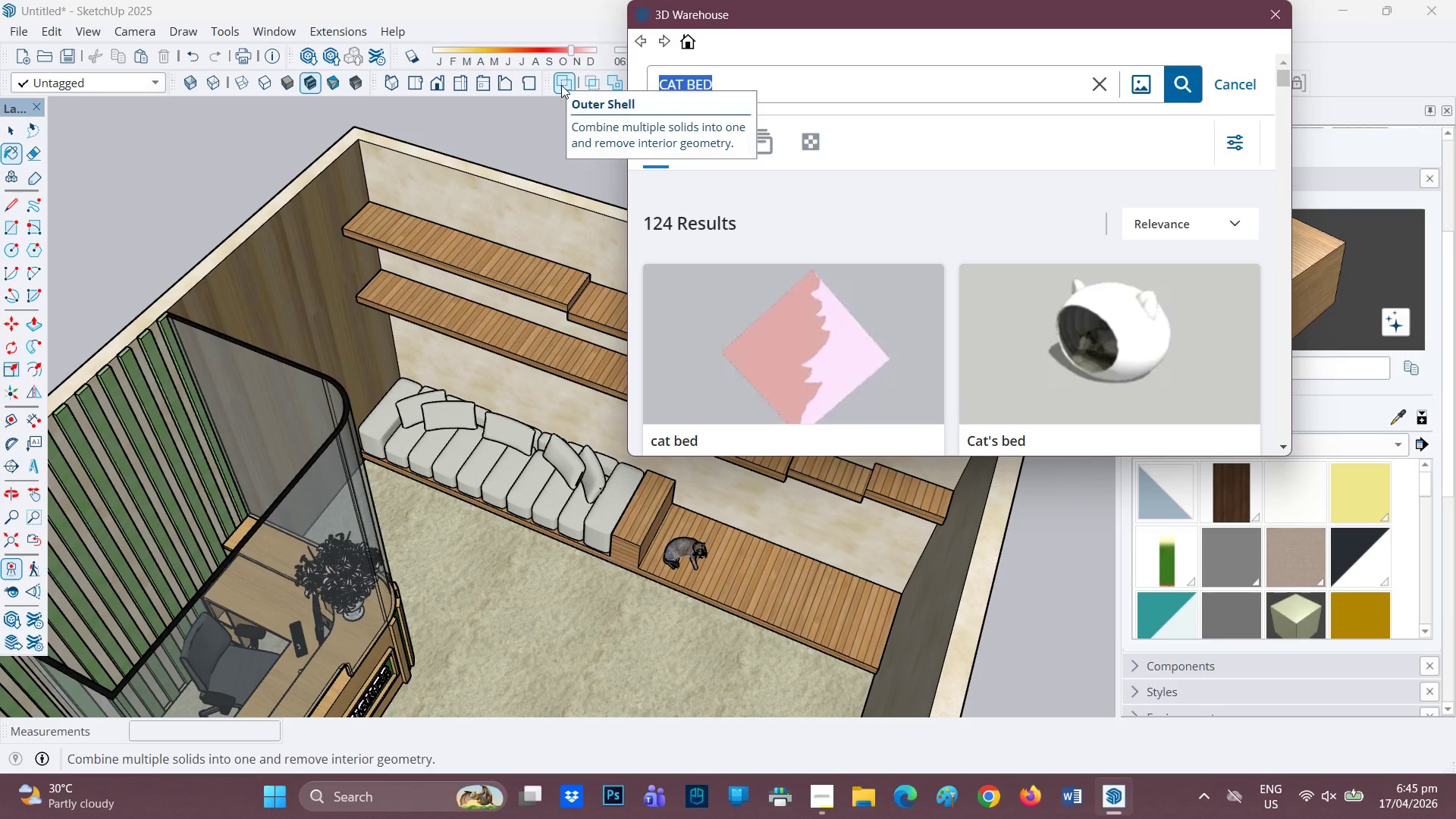 
type(CAT PLAYHOUSE)
 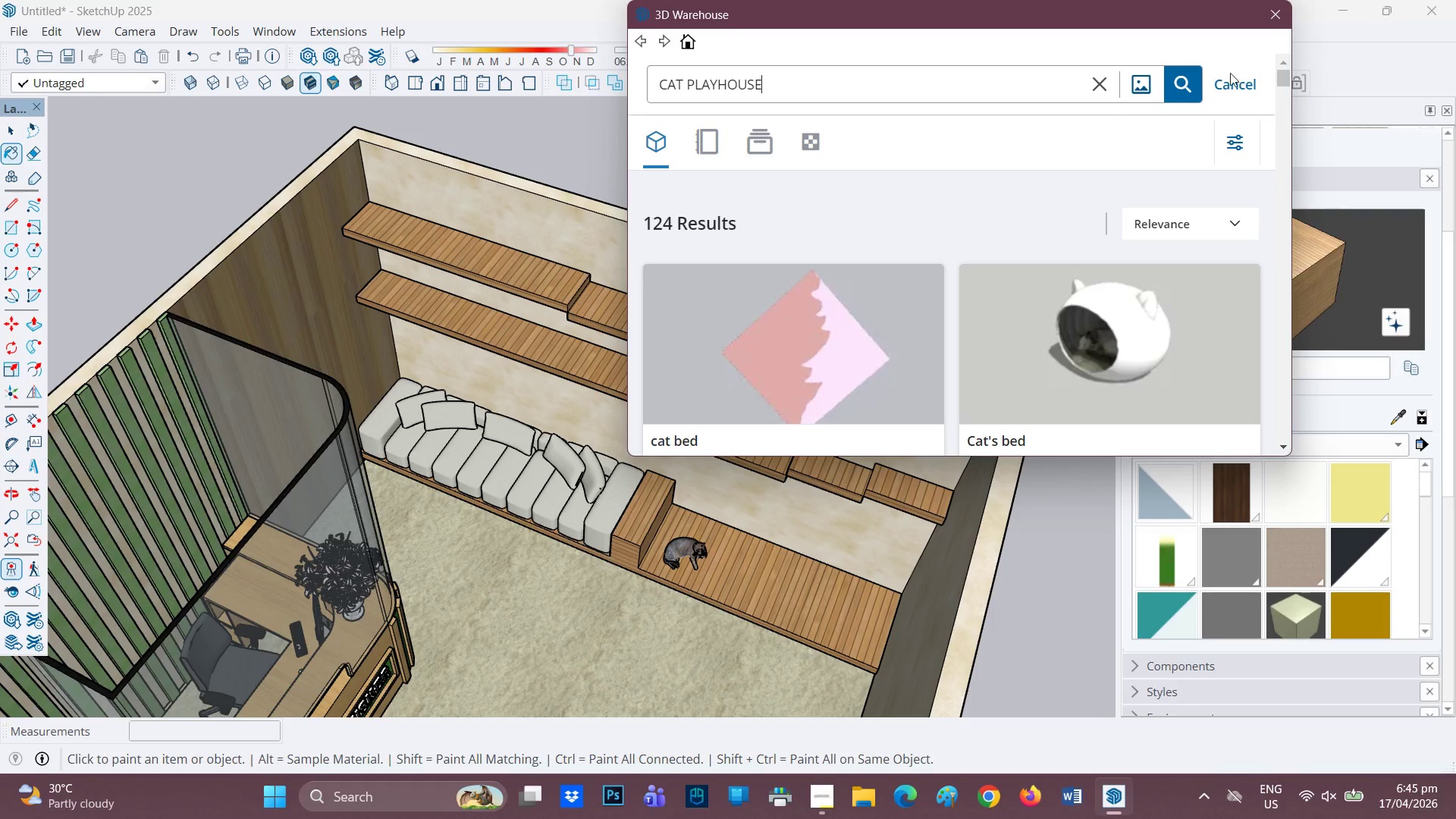 
left_click([1177, 94])
 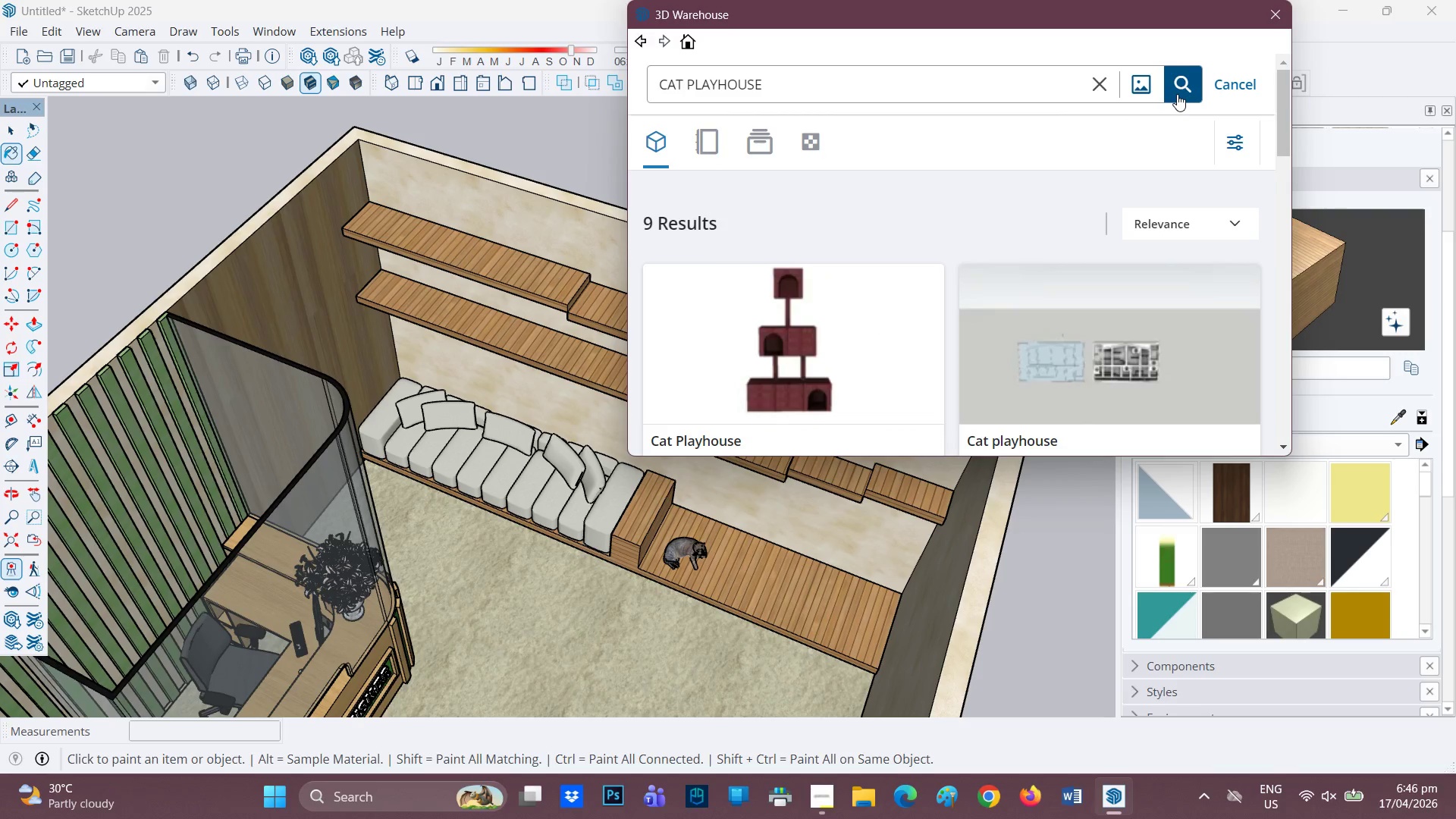 
wait(5.73)
 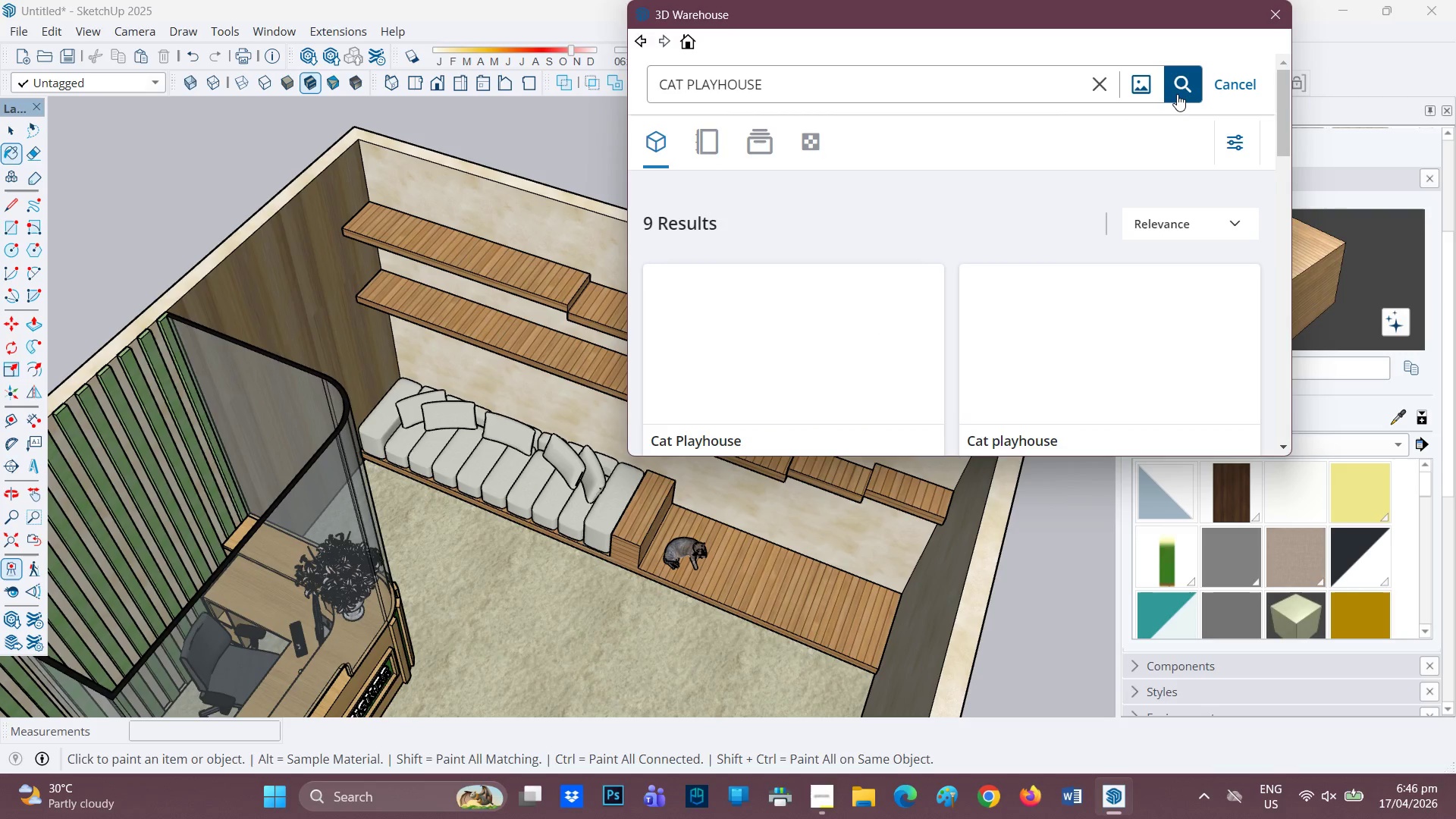 
scroll: coordinate [1025, 282], scroll_direction: down, amount: 12.0
 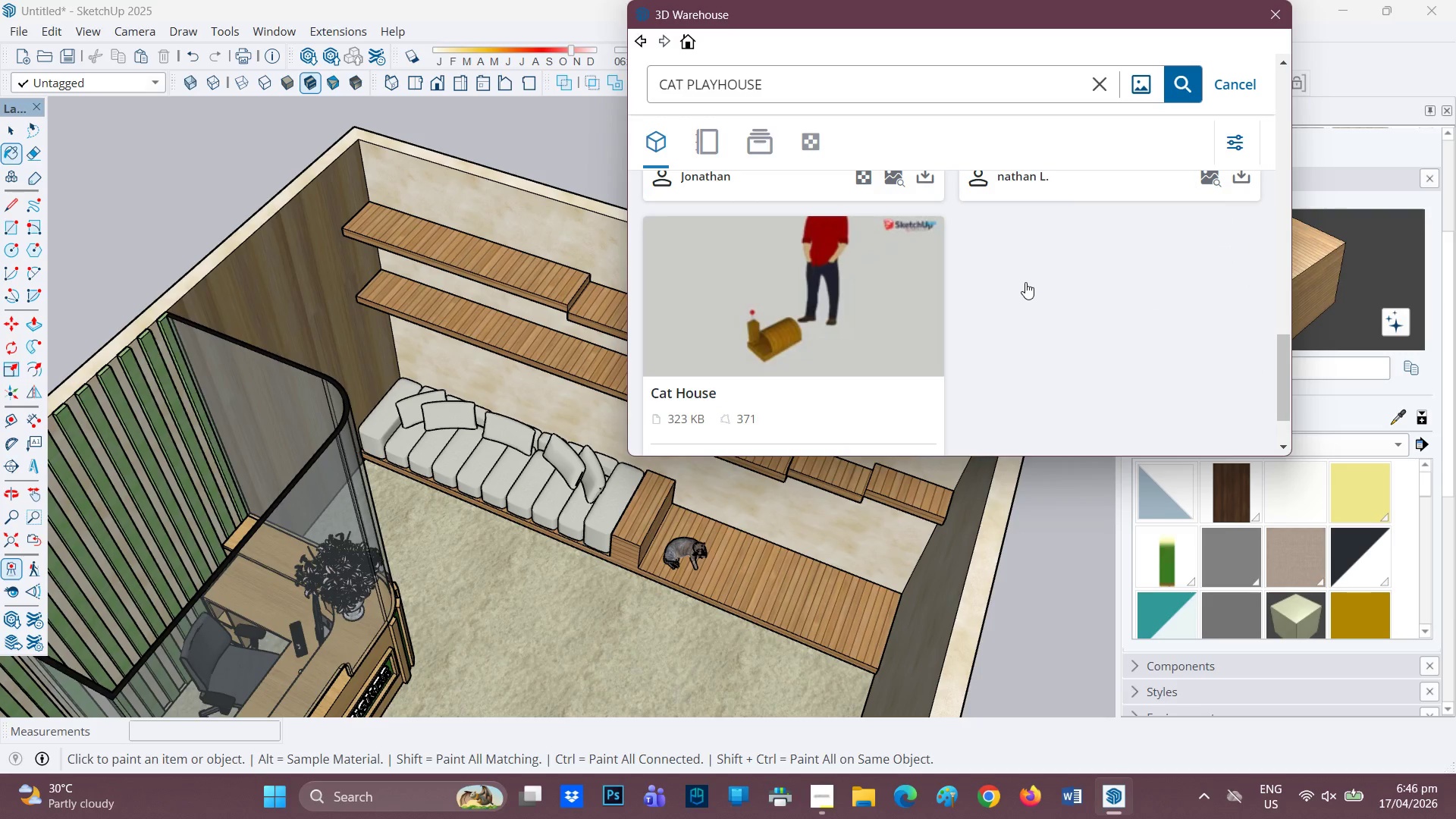 
scroll: coordinate [1021, 284], scroll_direction: up, amount: 4.0
 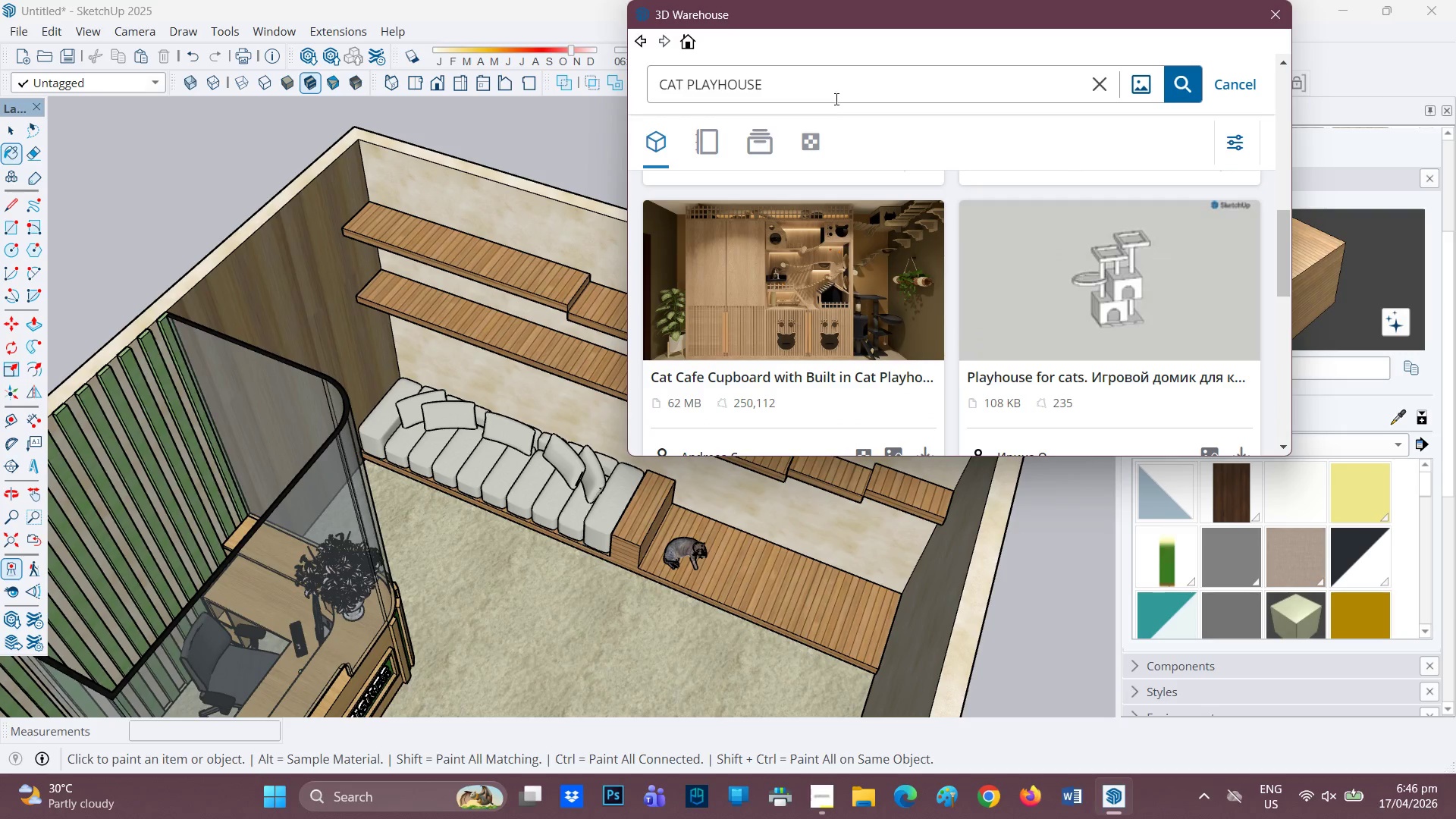 
left_click_drag(start_coordinate=[825, 87], to_coordinate=[611, 99])
 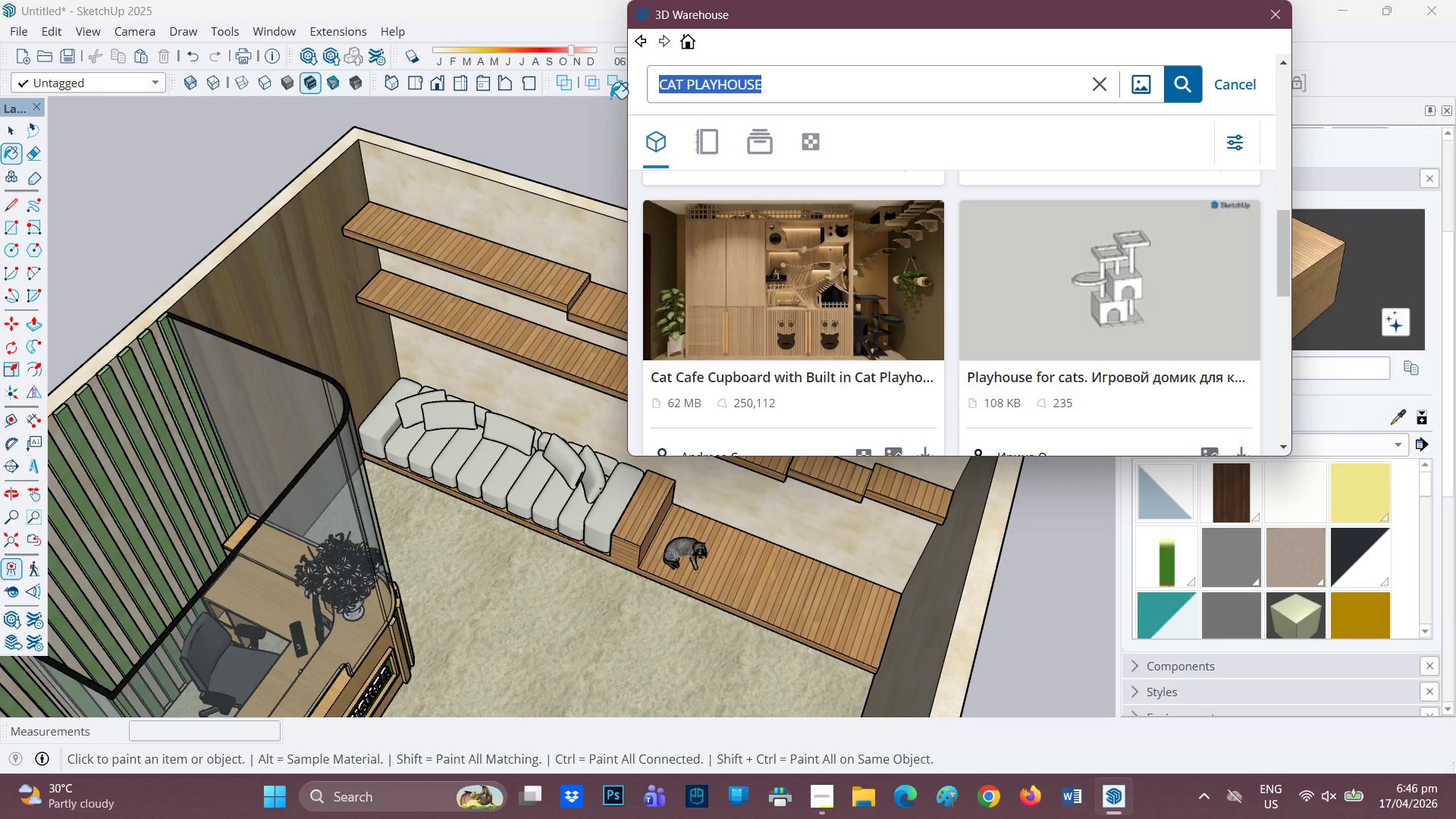 
type(CAT)
 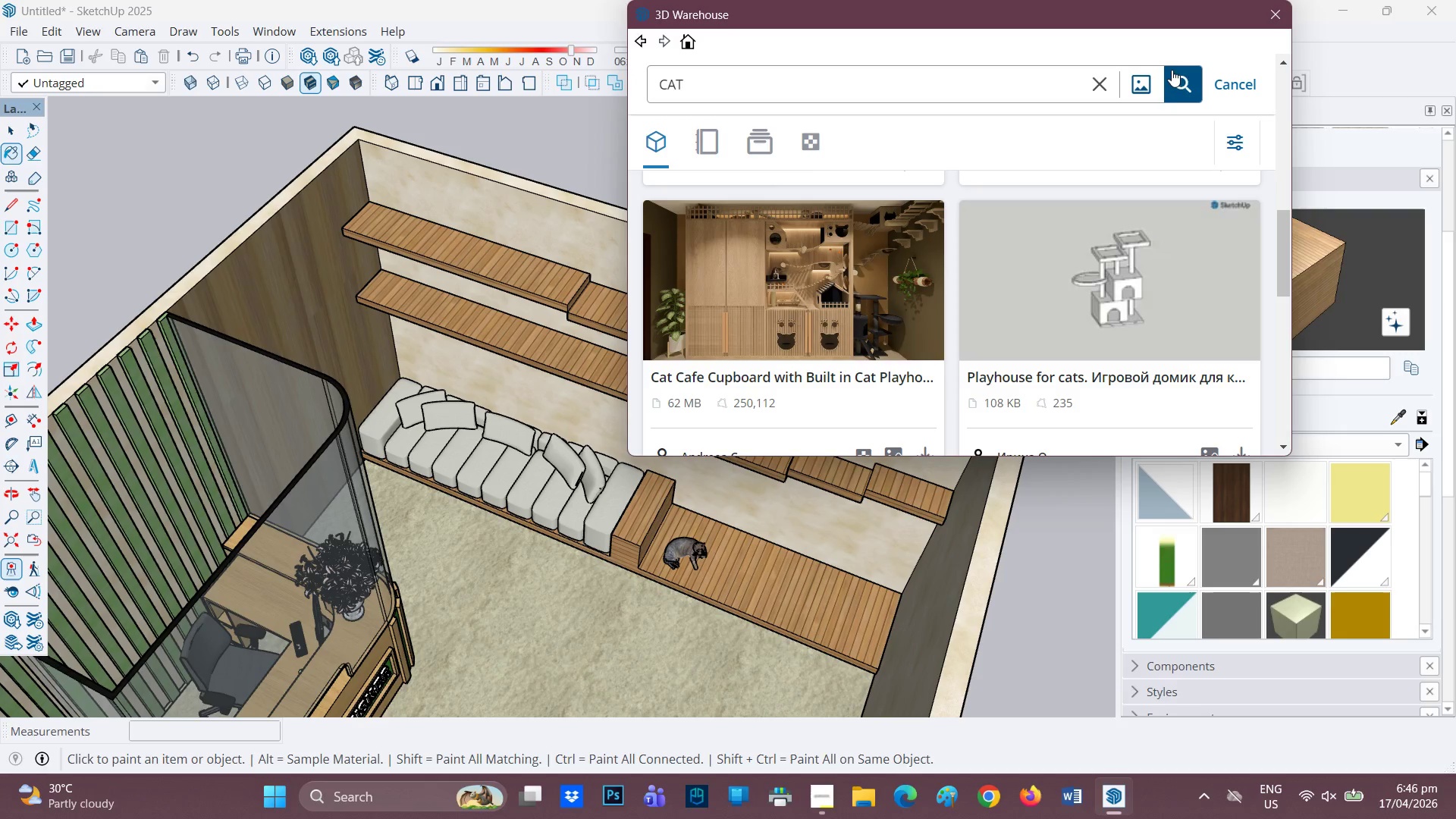 
left_click([1181, 73])
 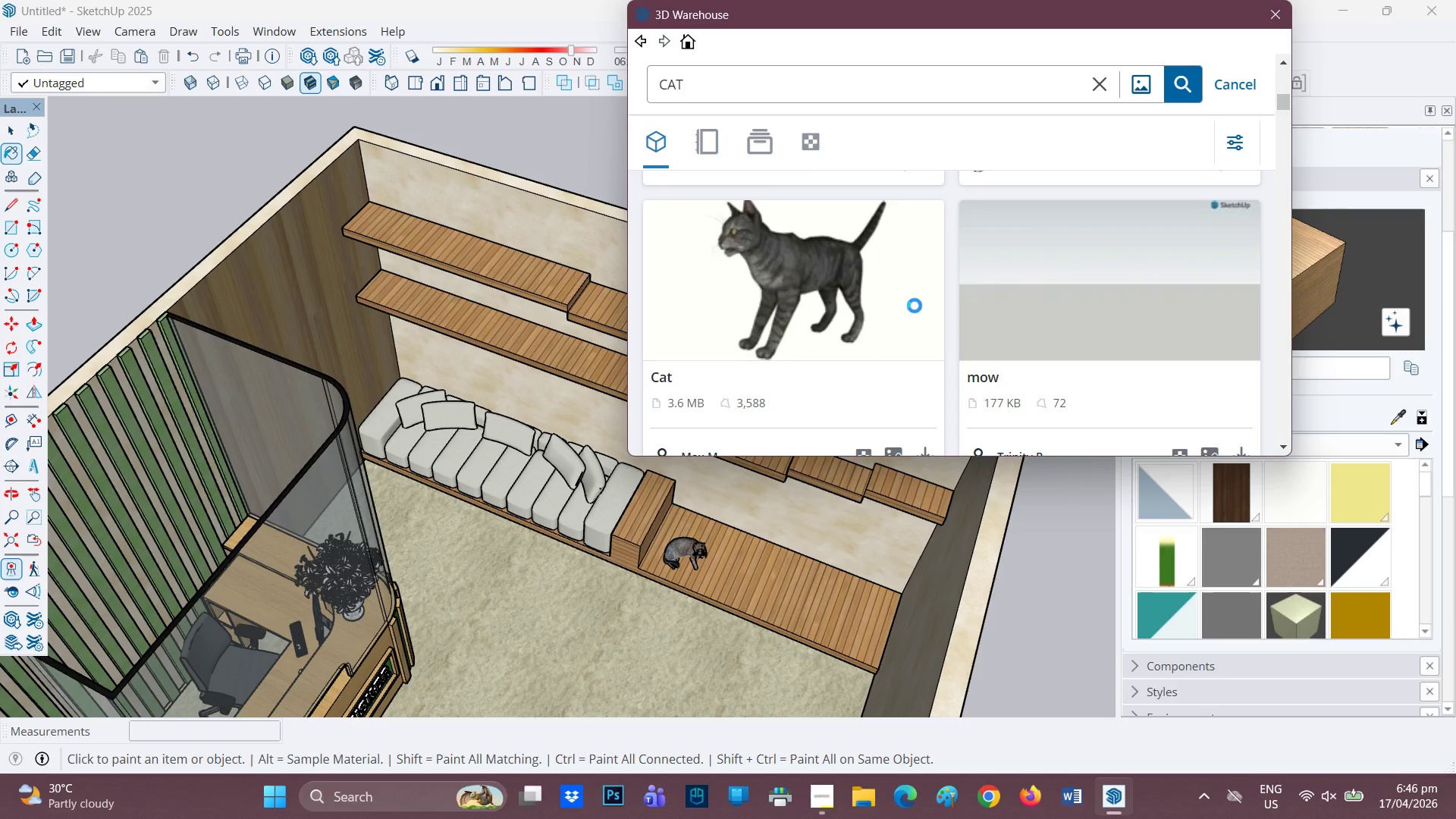 
wait(22.72)
 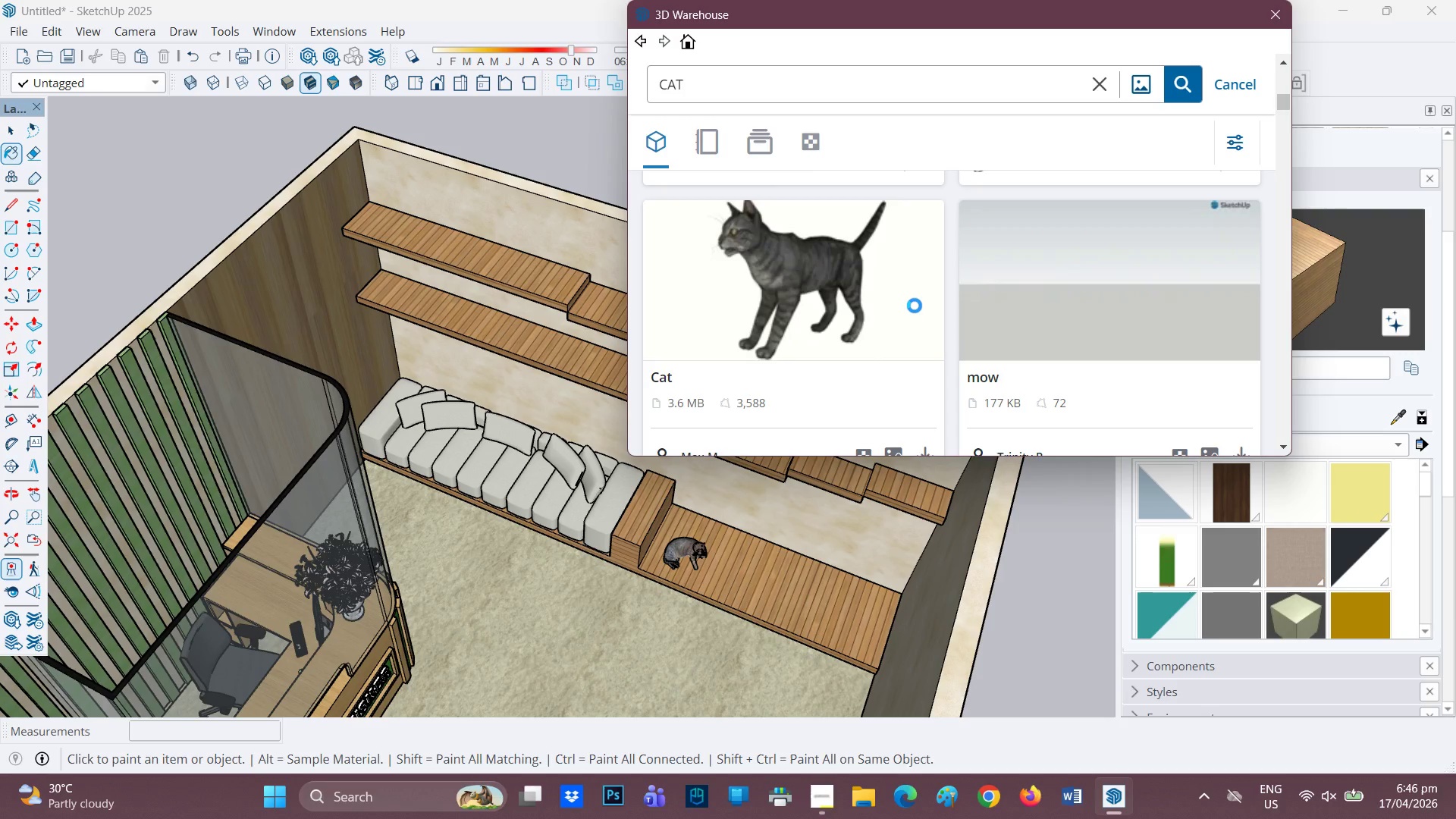 
scroll: coordinate [915, 306], scroll_direction: down, amount: 2.0
 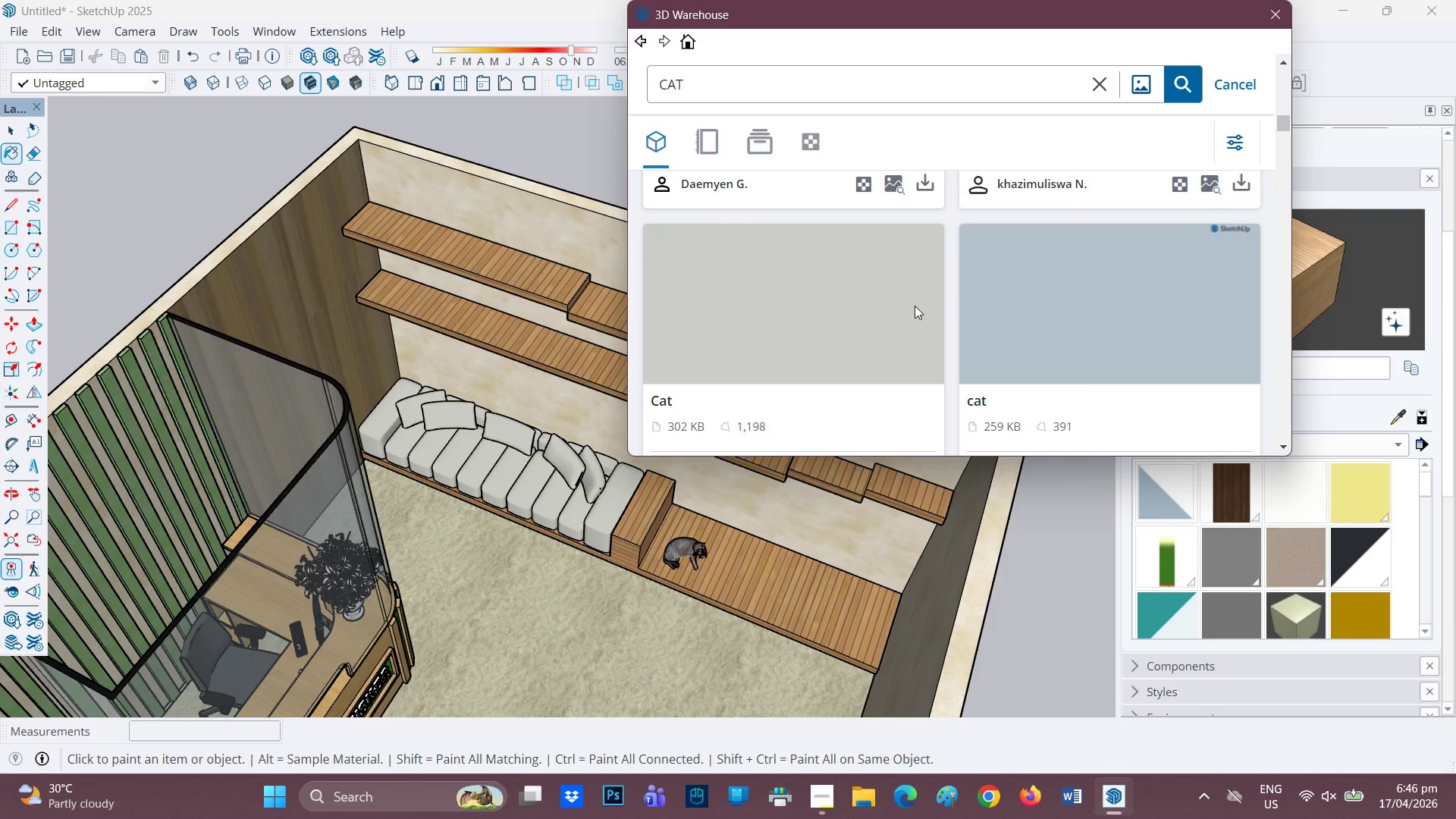 
scroll: coordinate [915, 306], scroll_direction: none, amount: 0.0
 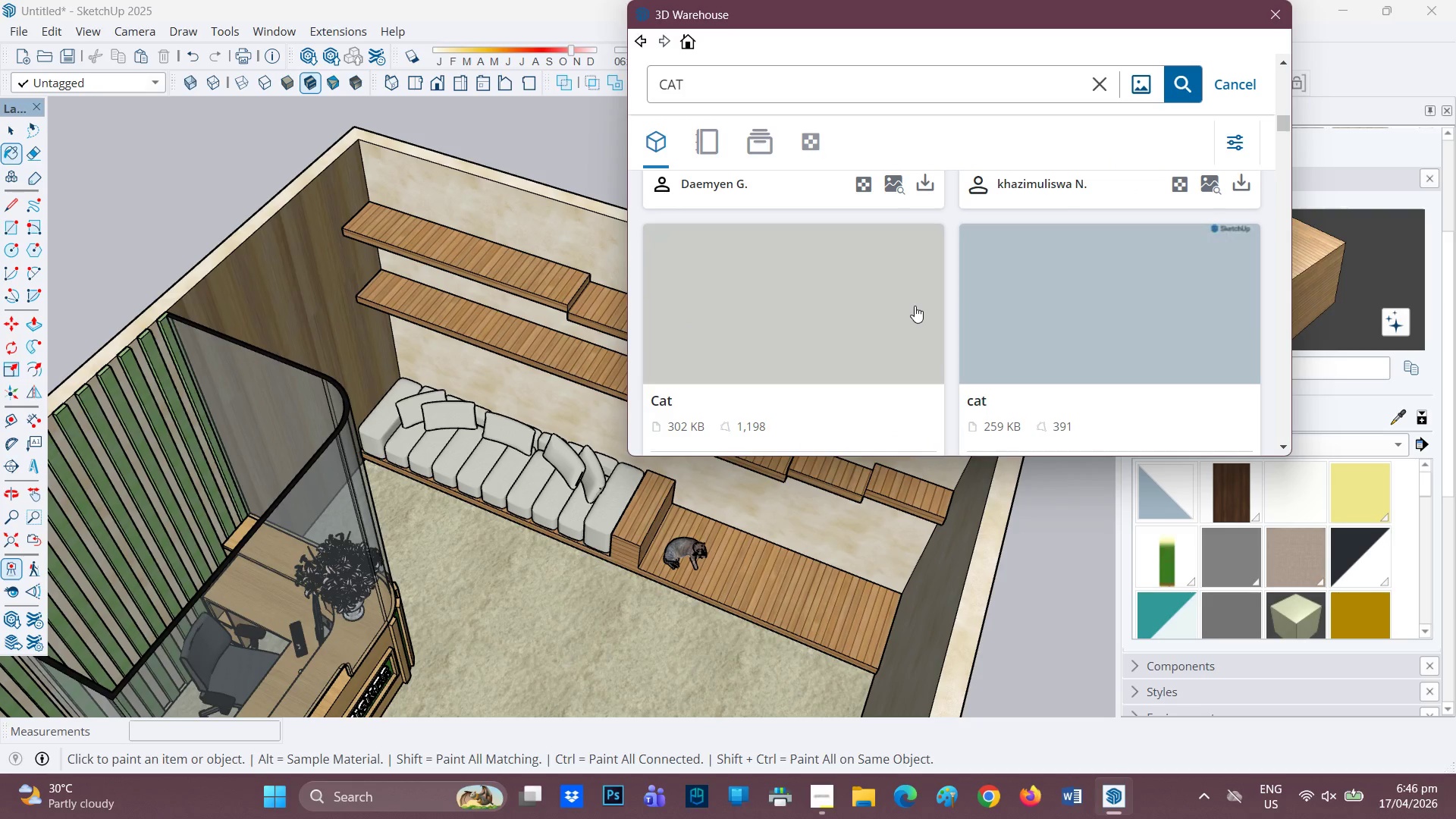 
scroll: coordinate [915, 311], scroll_direction: down, amount: 5.0
 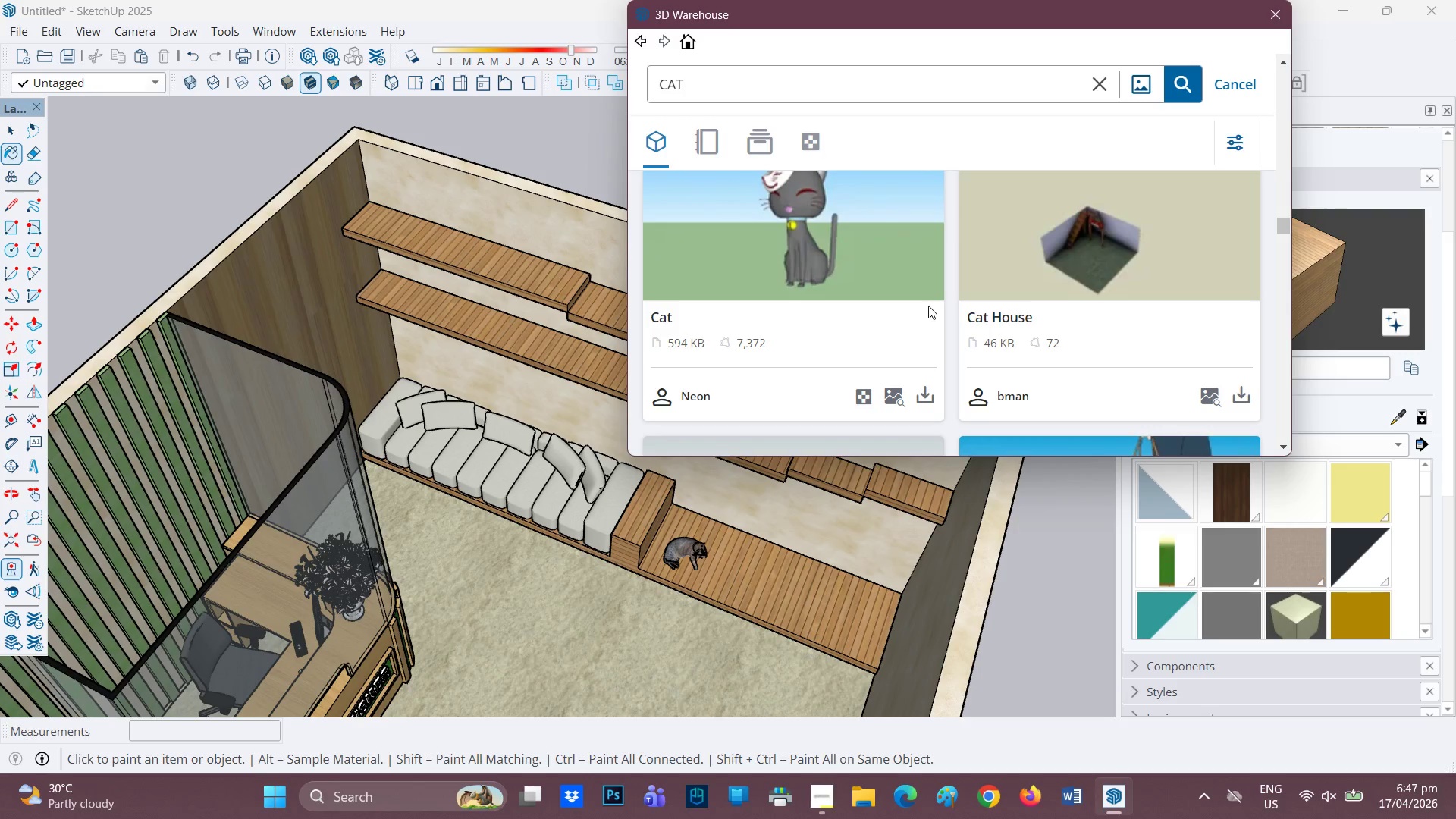 
wait(7.42)
 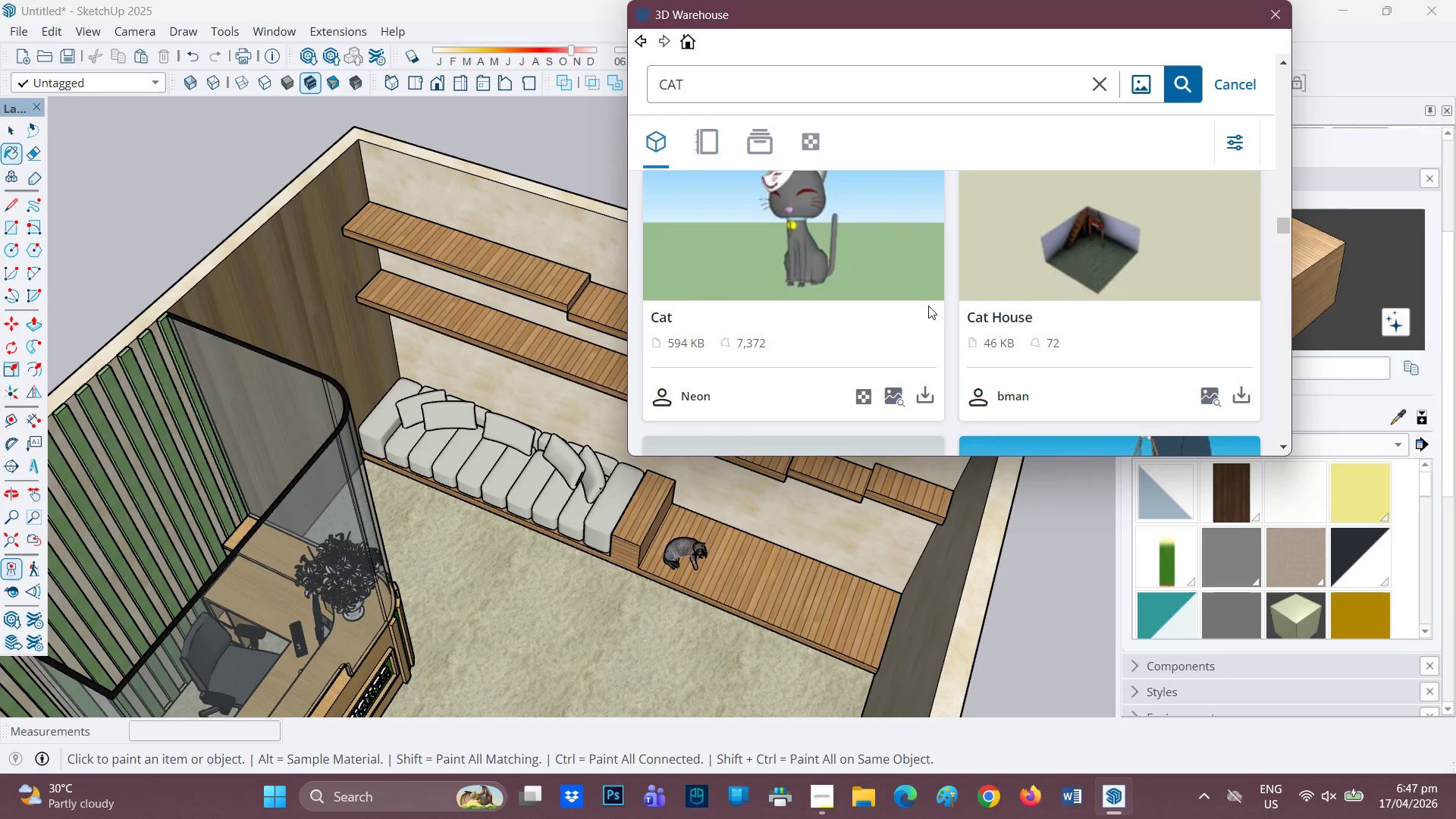 
scroll: coordinate [877, 303], scroll_direction: down, amount: 5.0
 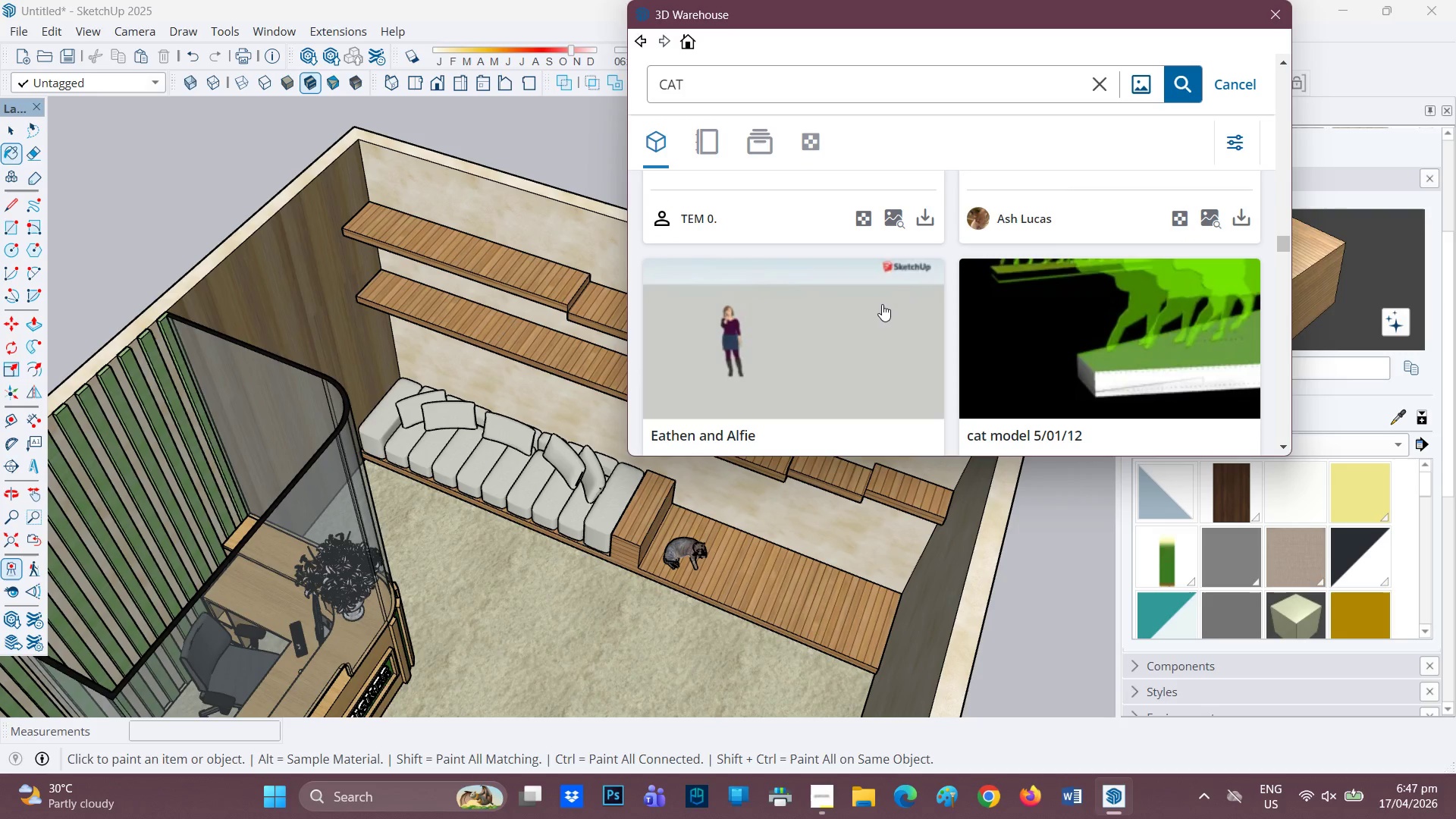 
wait(5.14)
 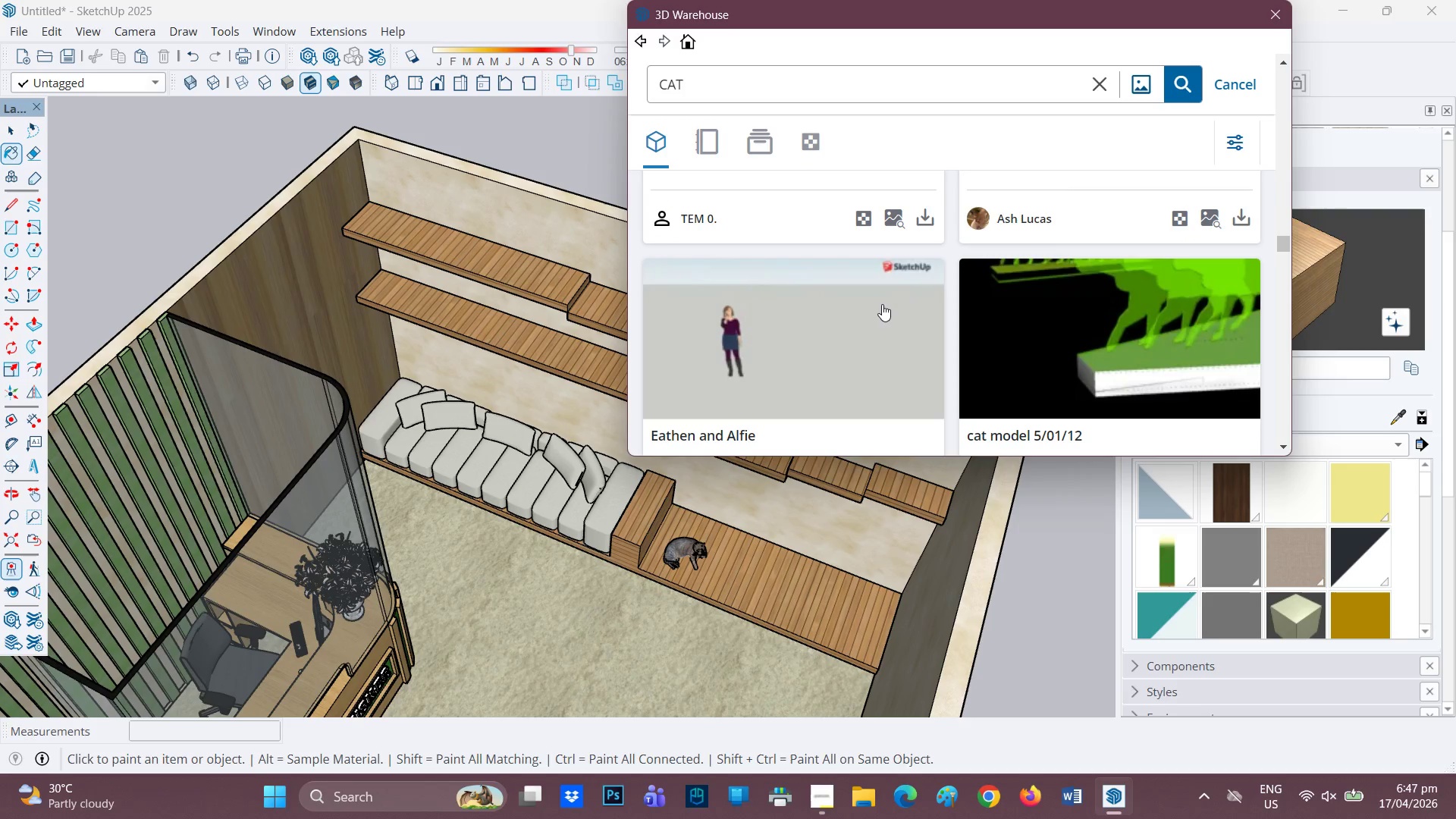 
scroll: coordinate [887, 346], scroll_direction: down, amount: 7.0
 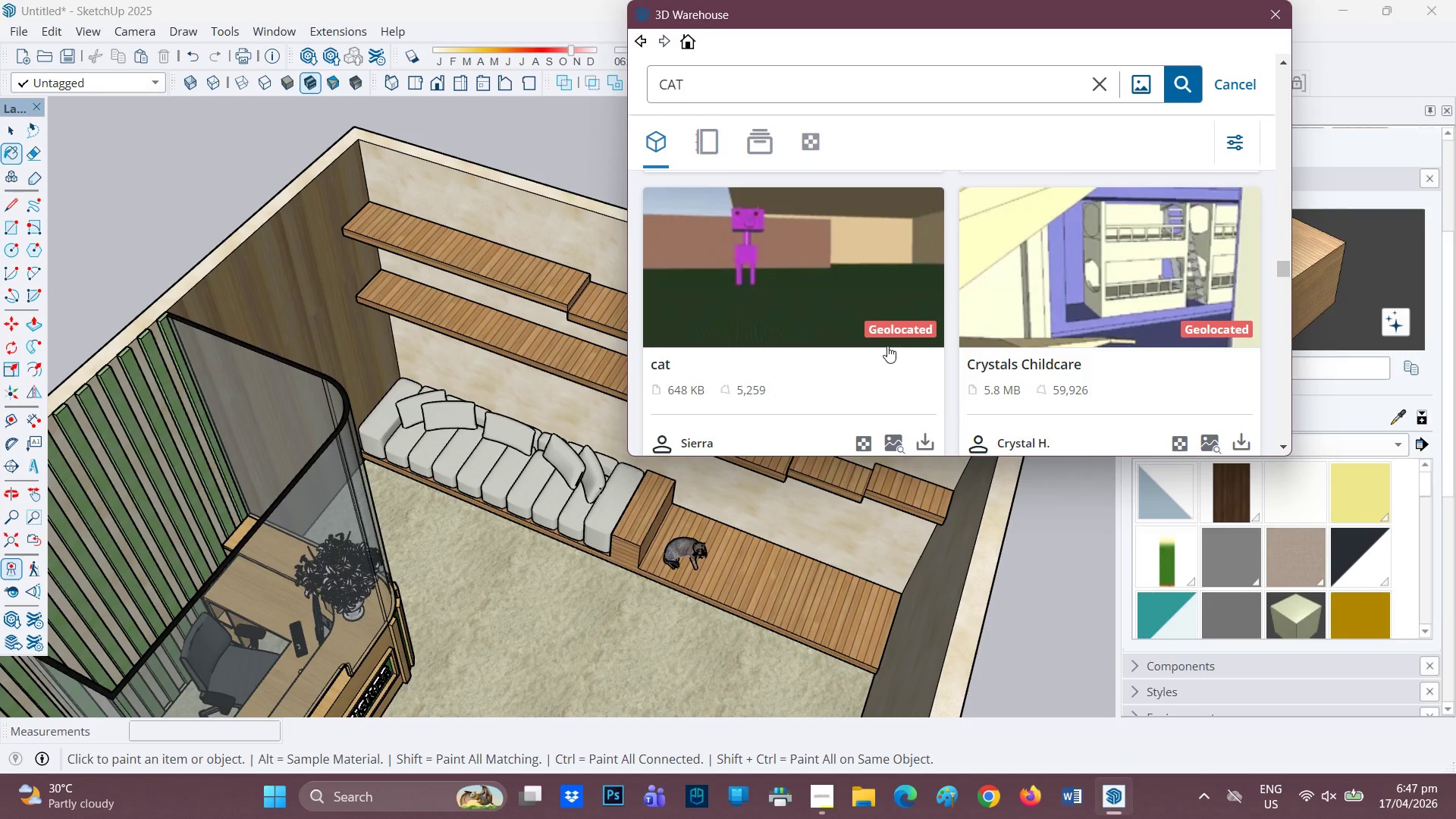 
scroll: coordinate [887, 346], scroll_direction: none, amount: 0.0
 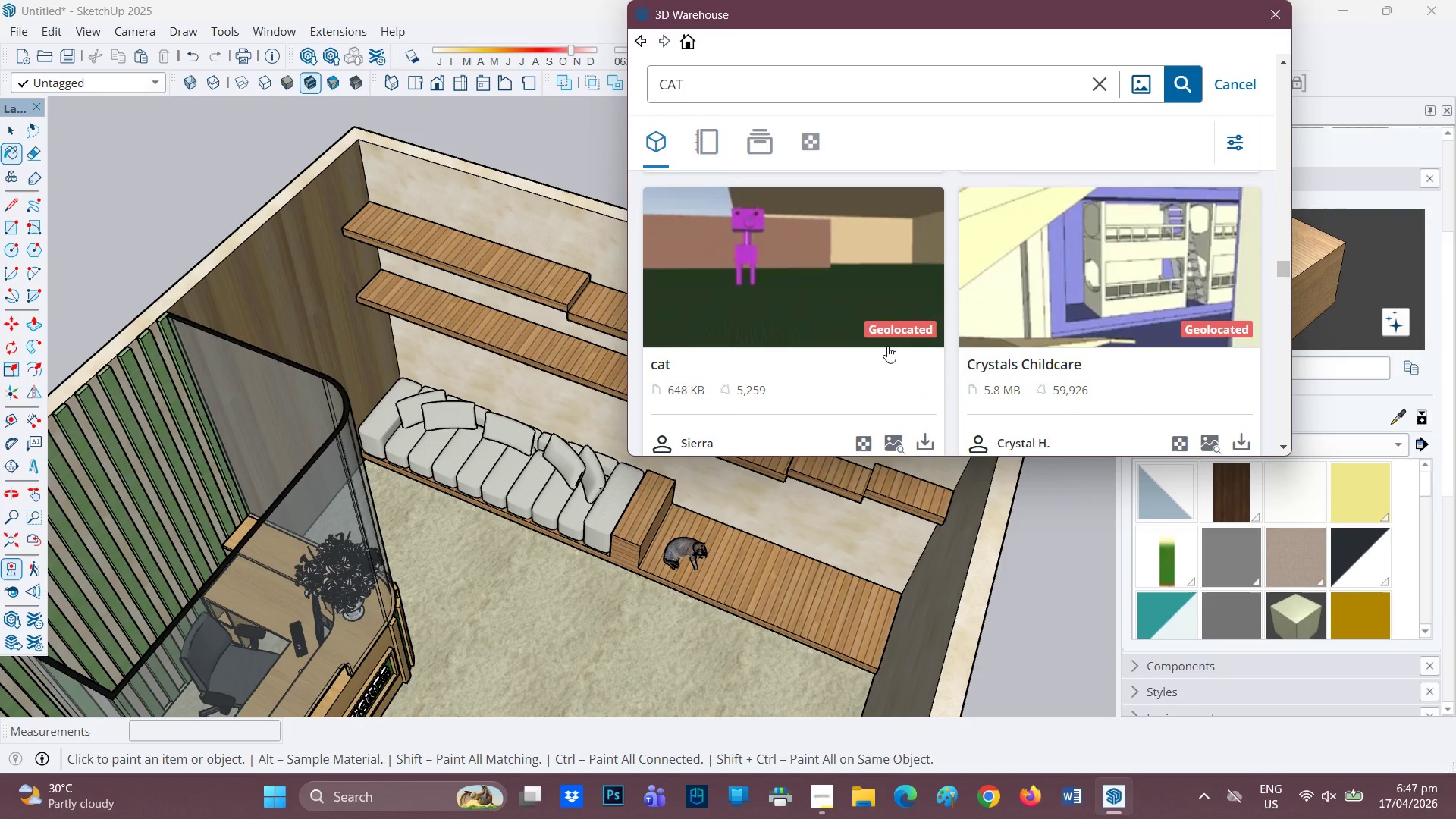 
scroll: coordinate [865, 336], scroll_direction: down, amount: 7.0
 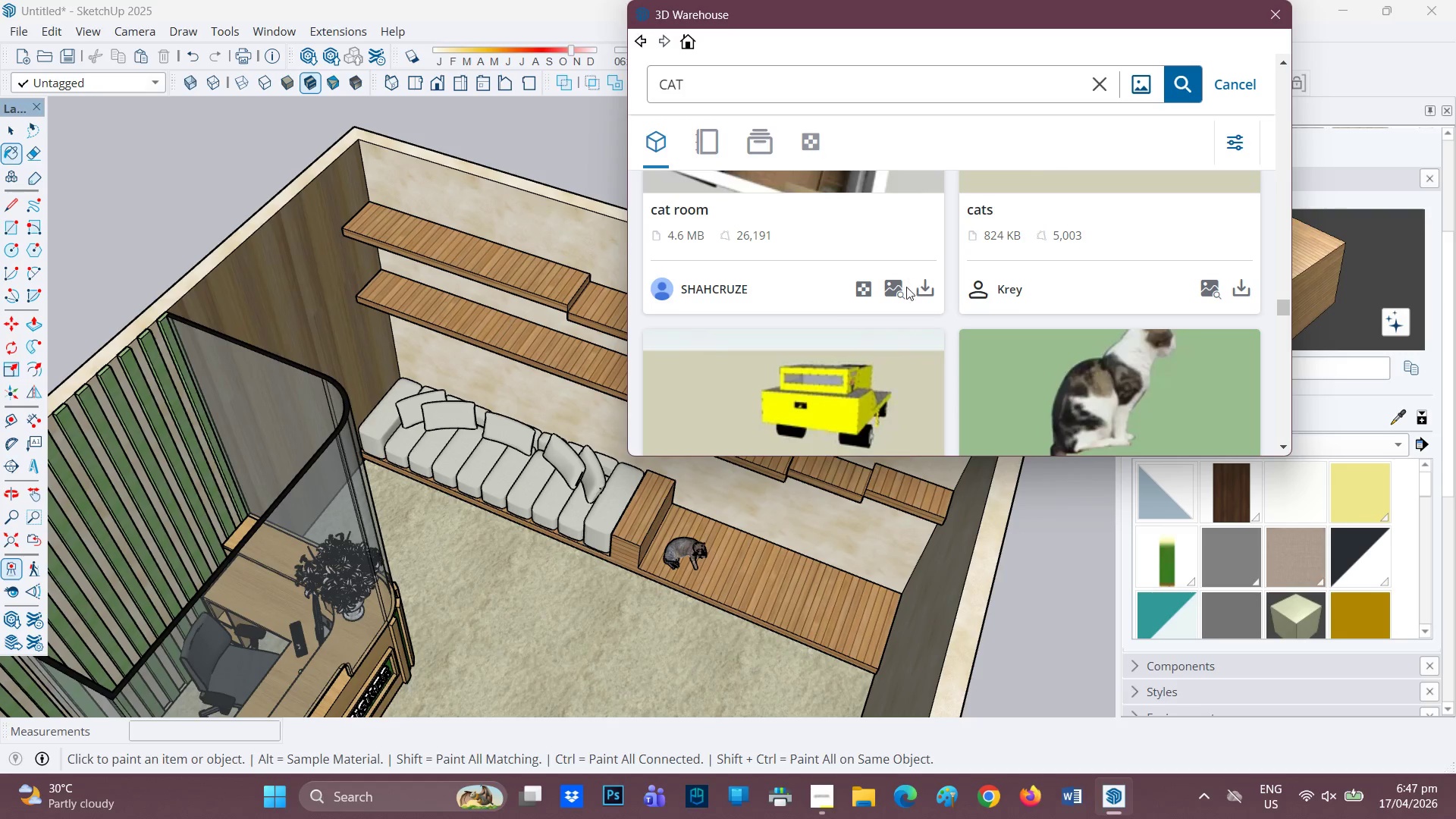 
left_click([896, 290])
 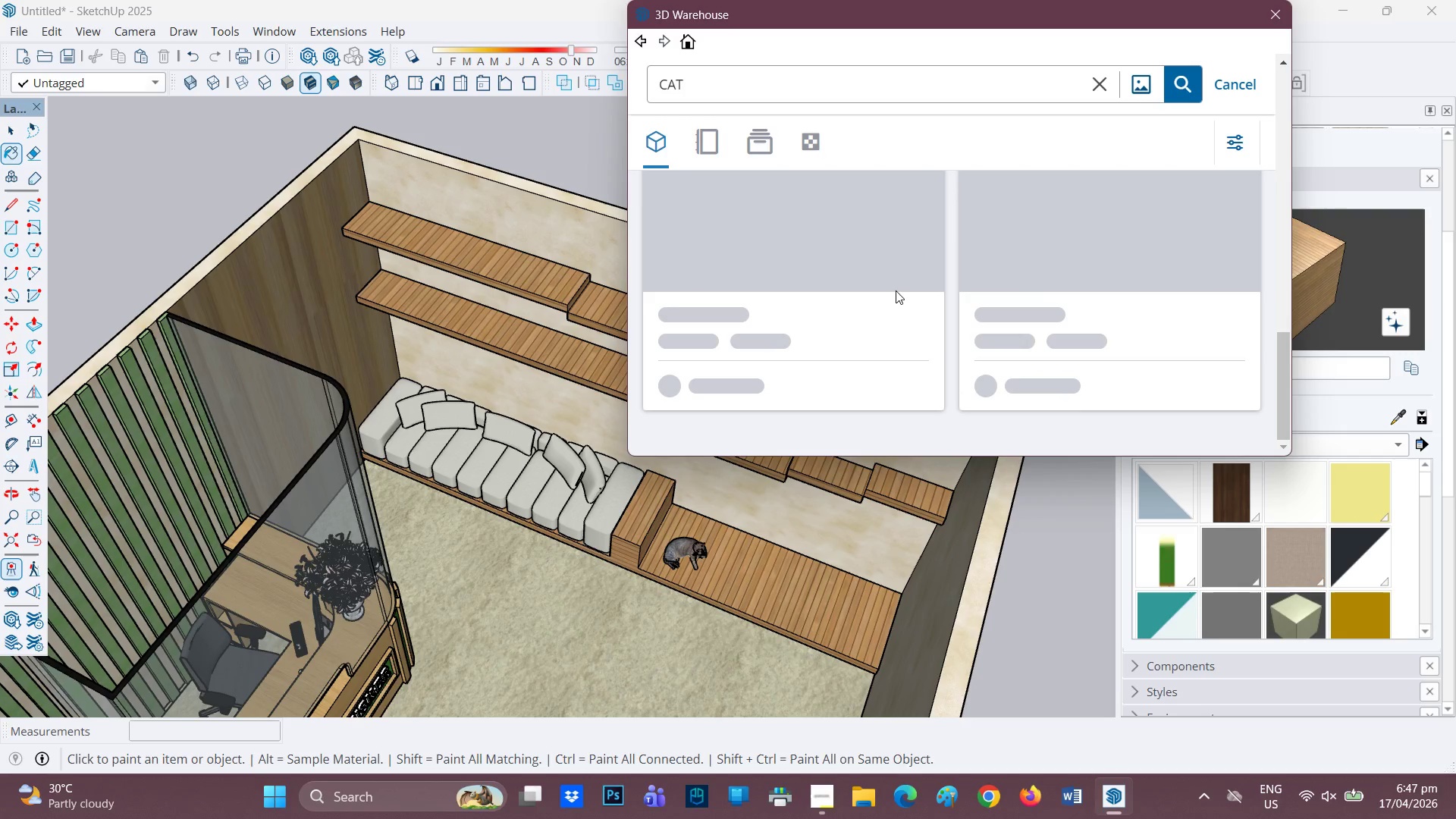 
wait(18.28)
 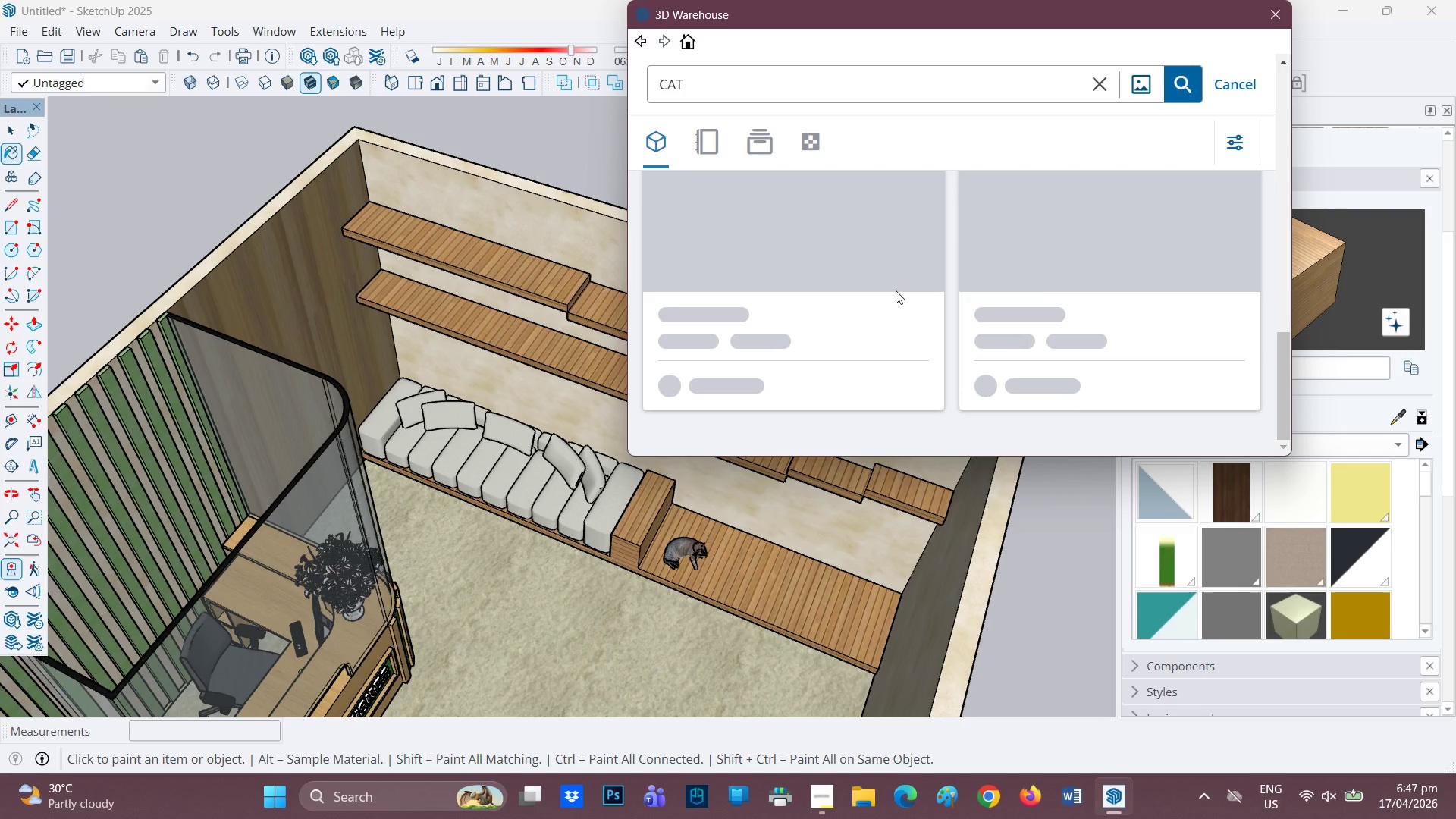 
scroll: coordinate [1045, 310], scroll_direction: down, amount: 8.0
 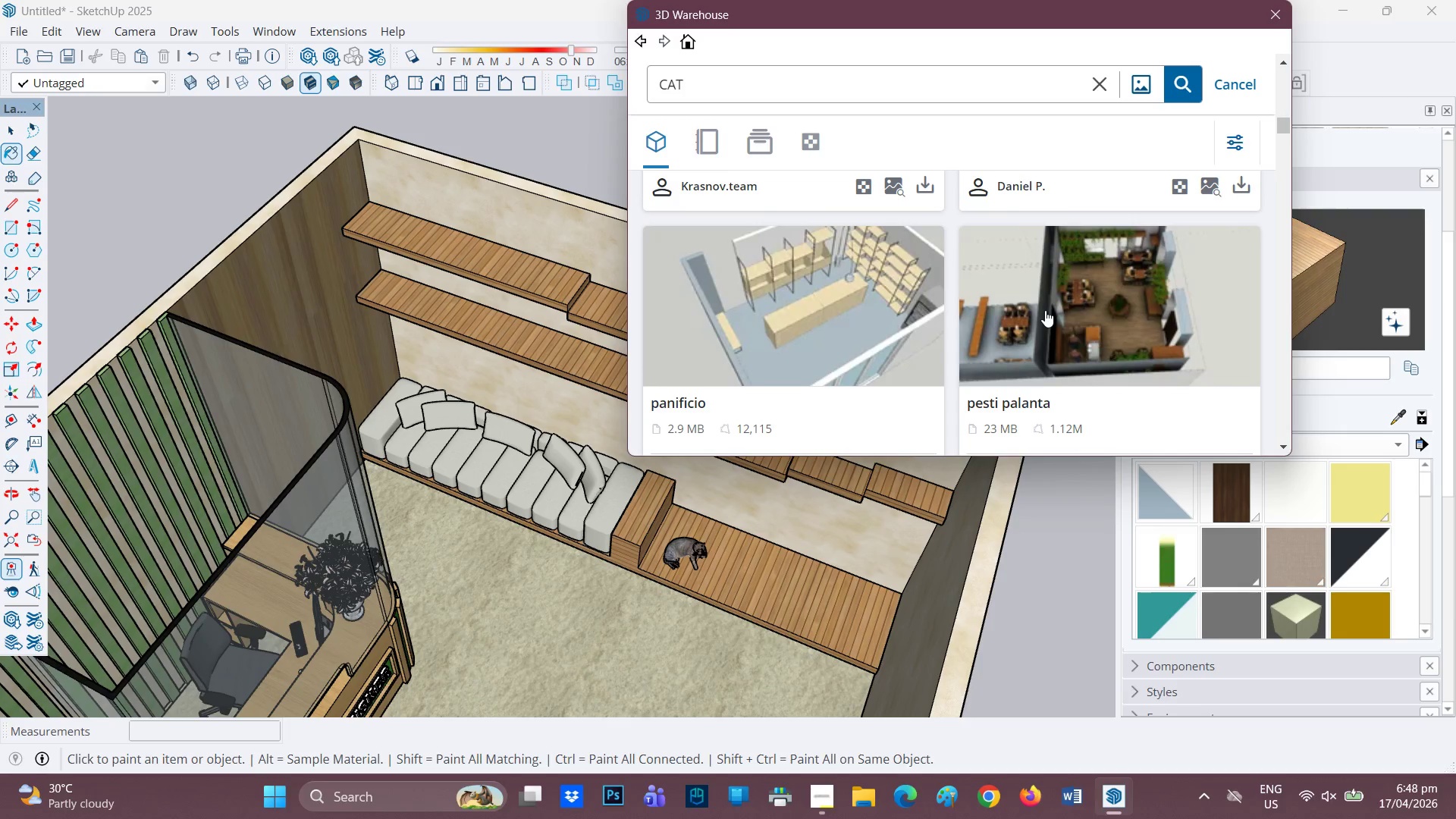 
scroll: coordinate [1046, 310], scroll_direction: up, amount: 10.0
 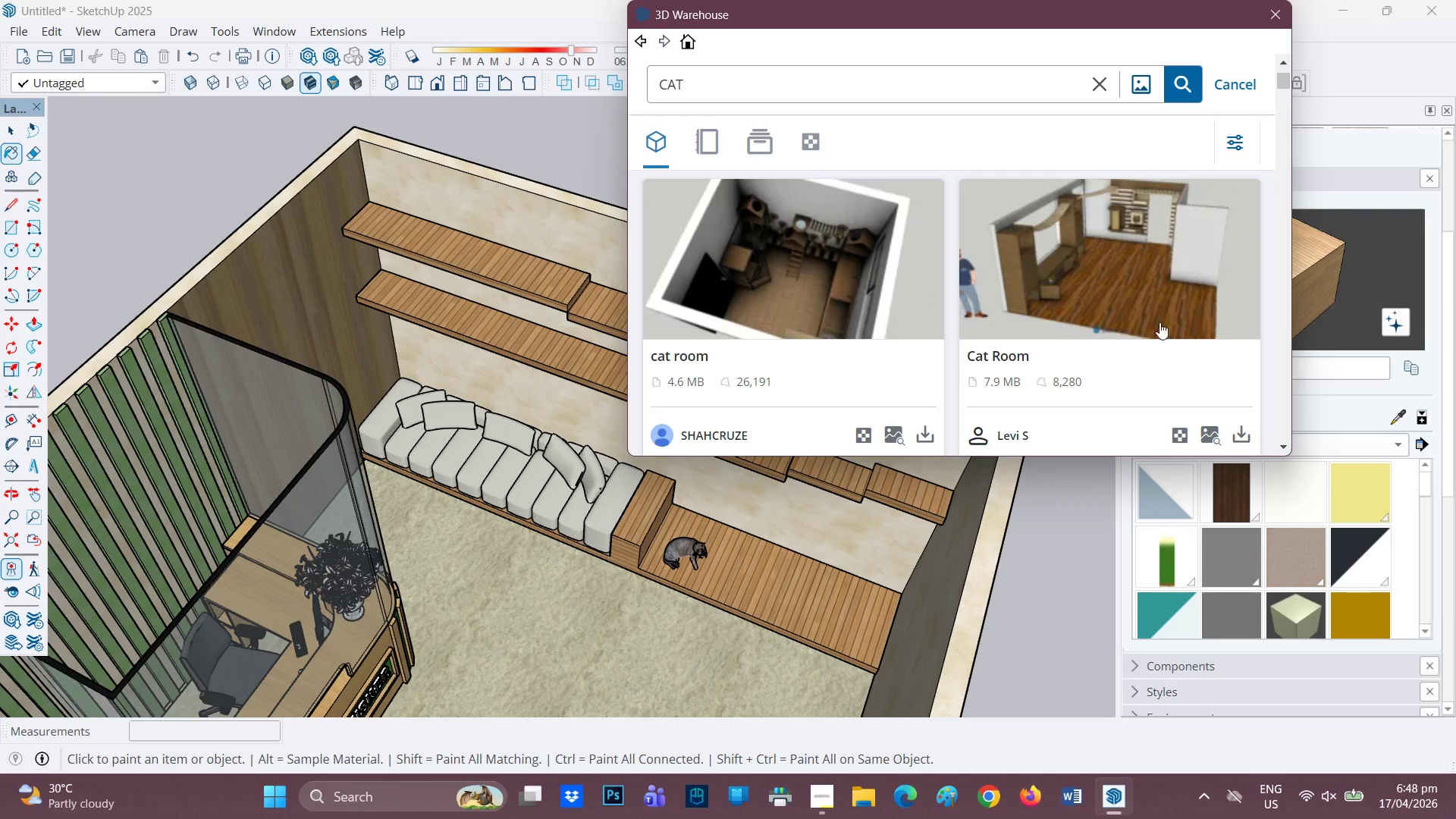 
mouse_move([1225, 429])
 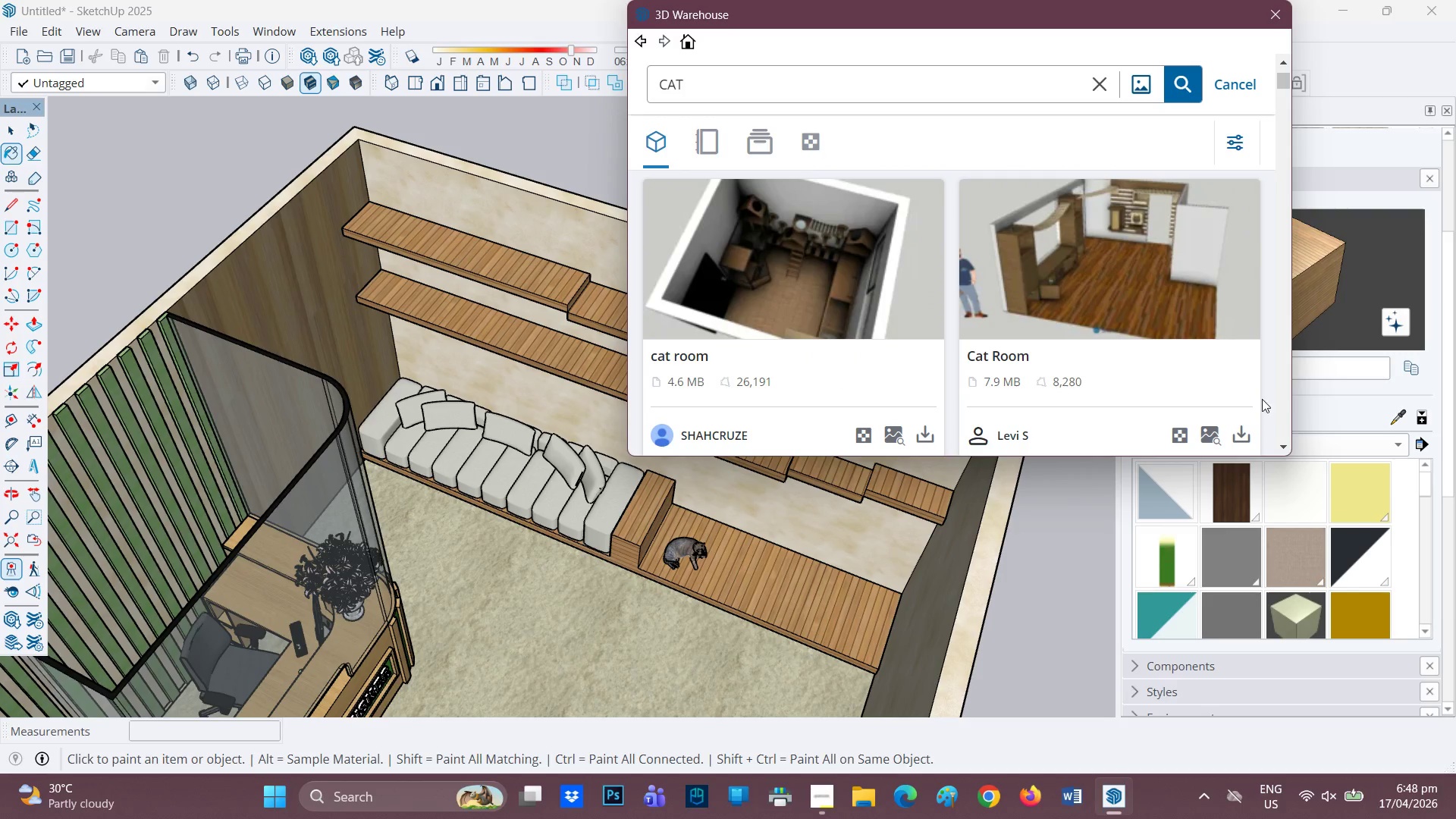 
left_click([1243, 428])
 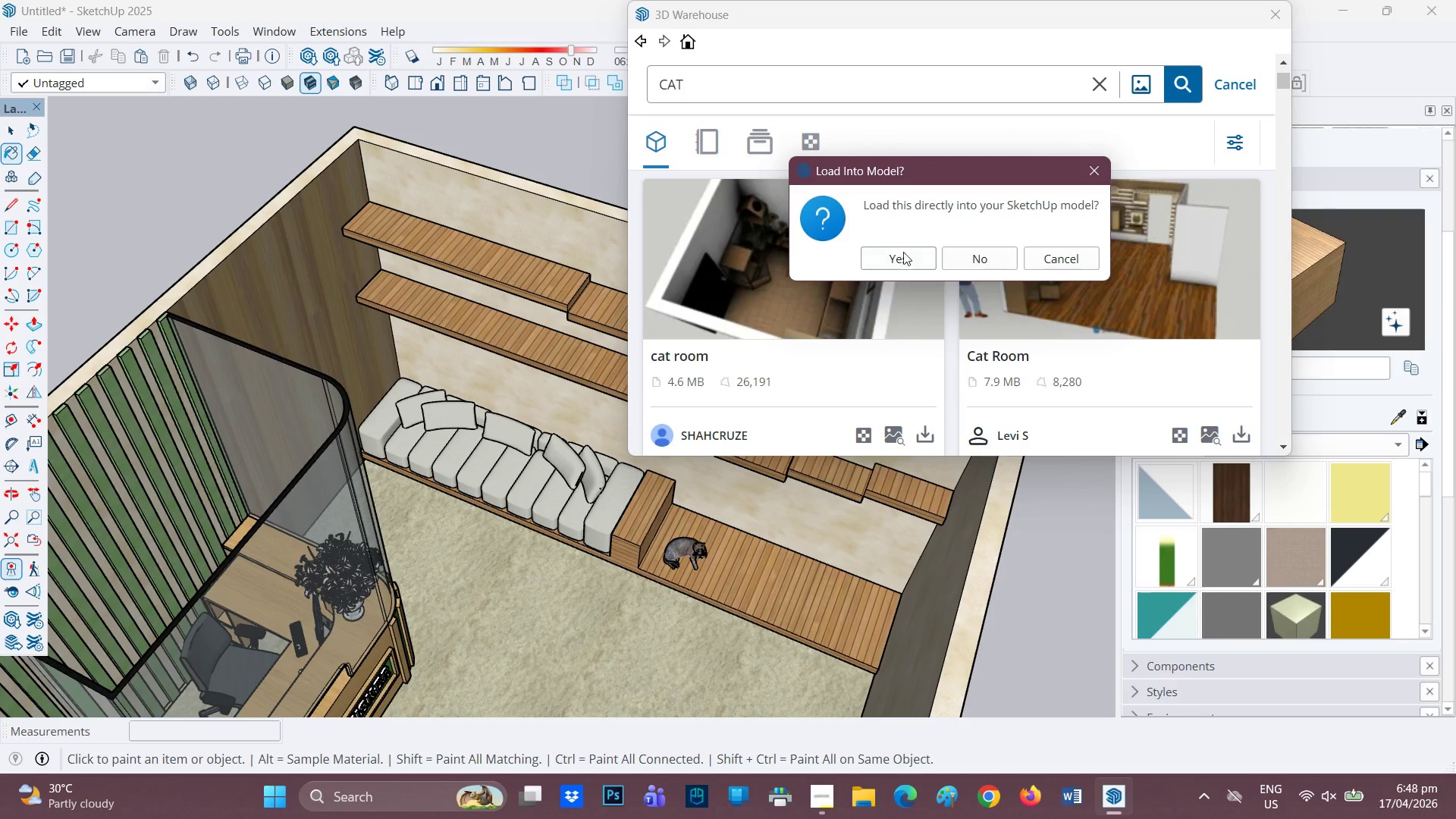 
left_click([889, 256])
 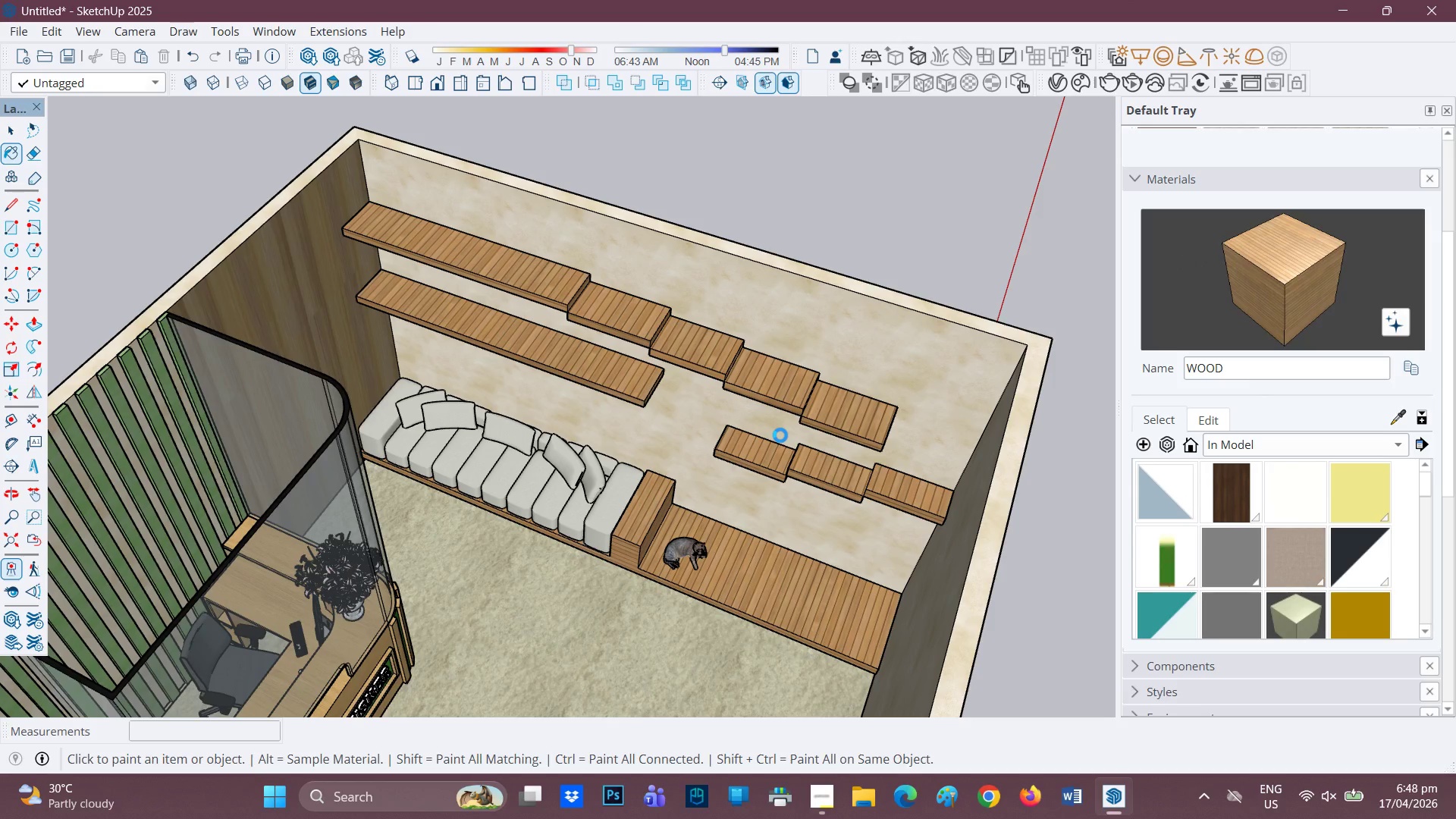 
wait(47.95)
 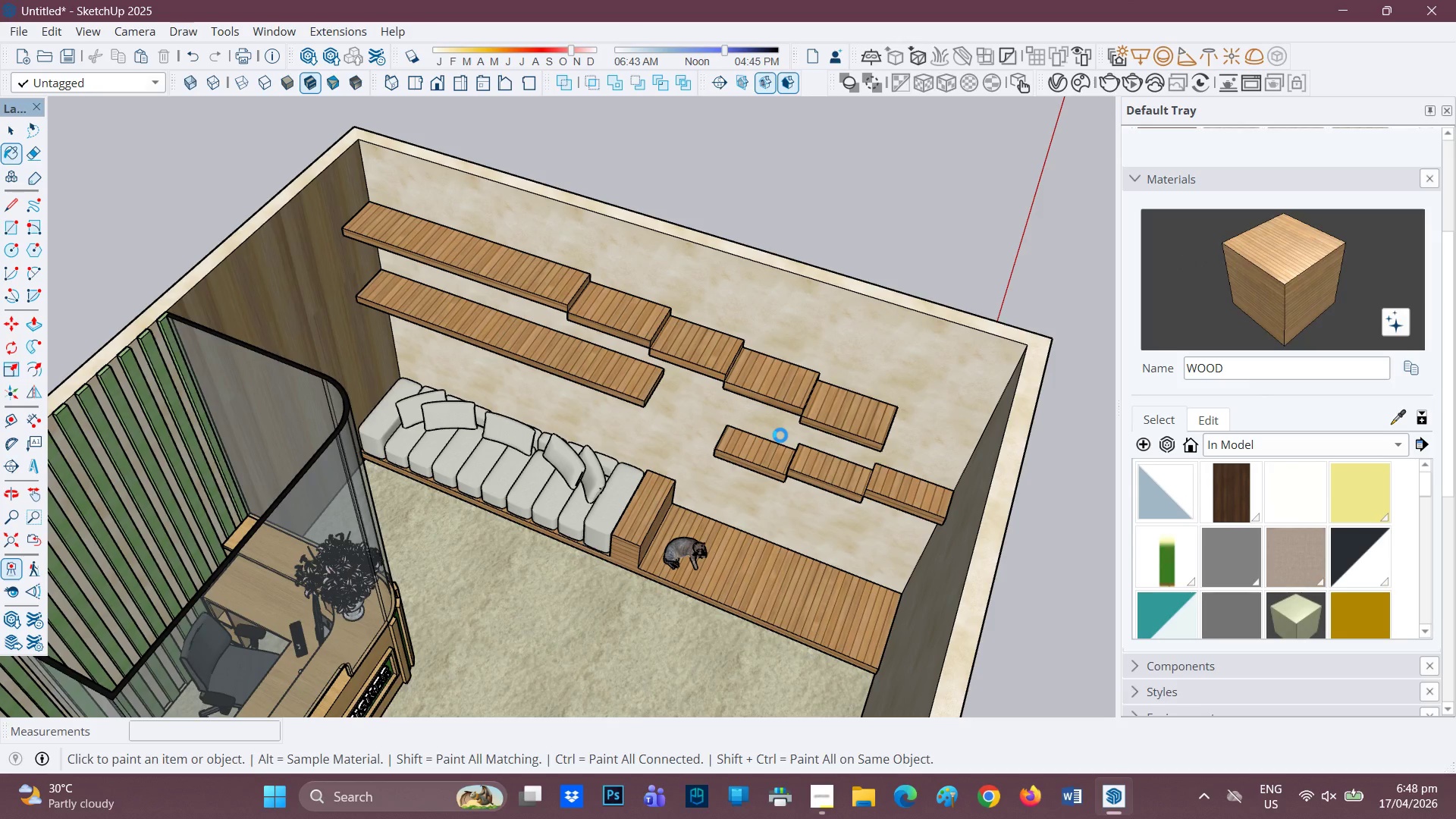 
scroll: coordinate [801, 428], scroll_direction: down, amount: 5.0
 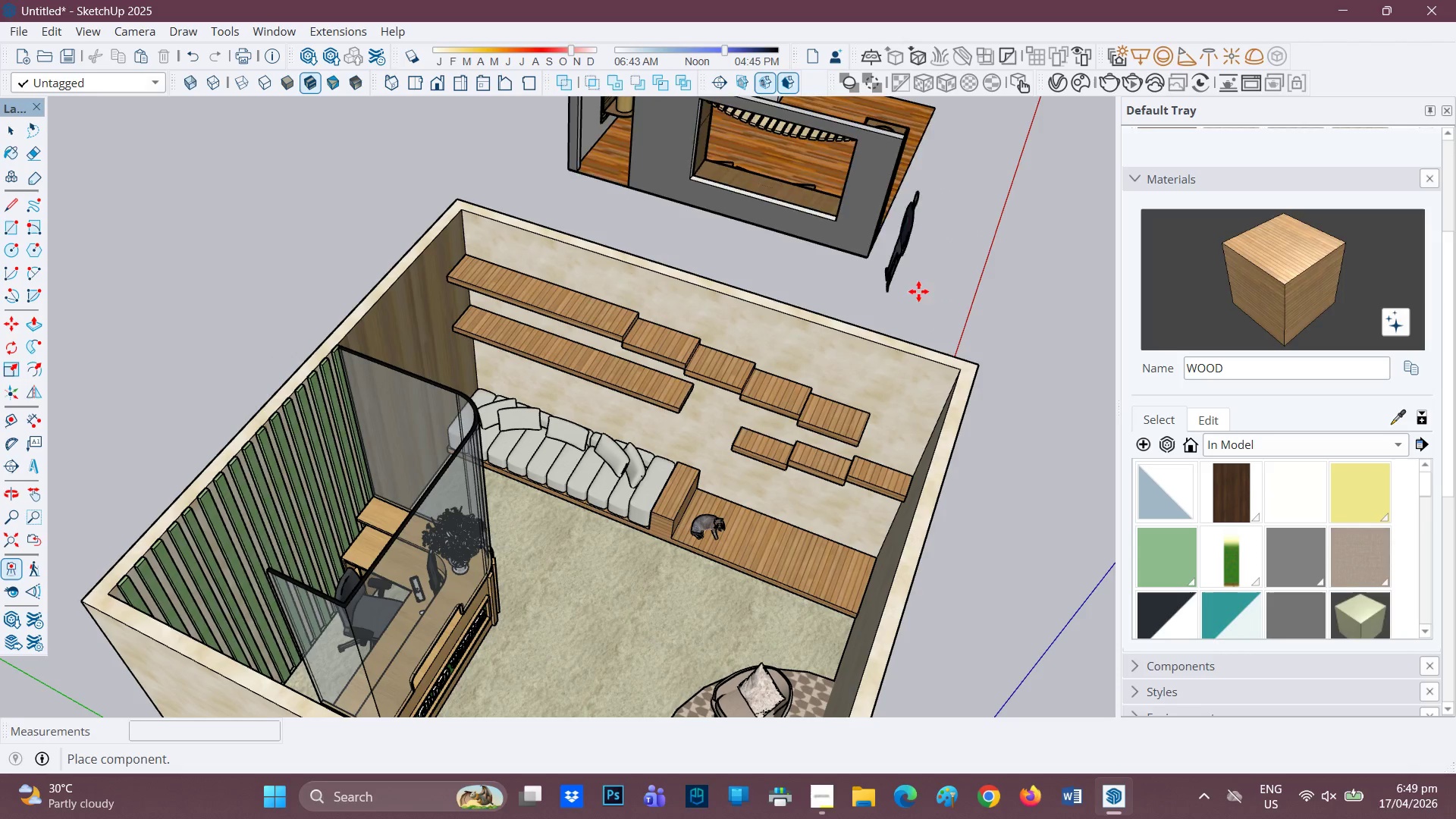 
left_click([975, 347])
 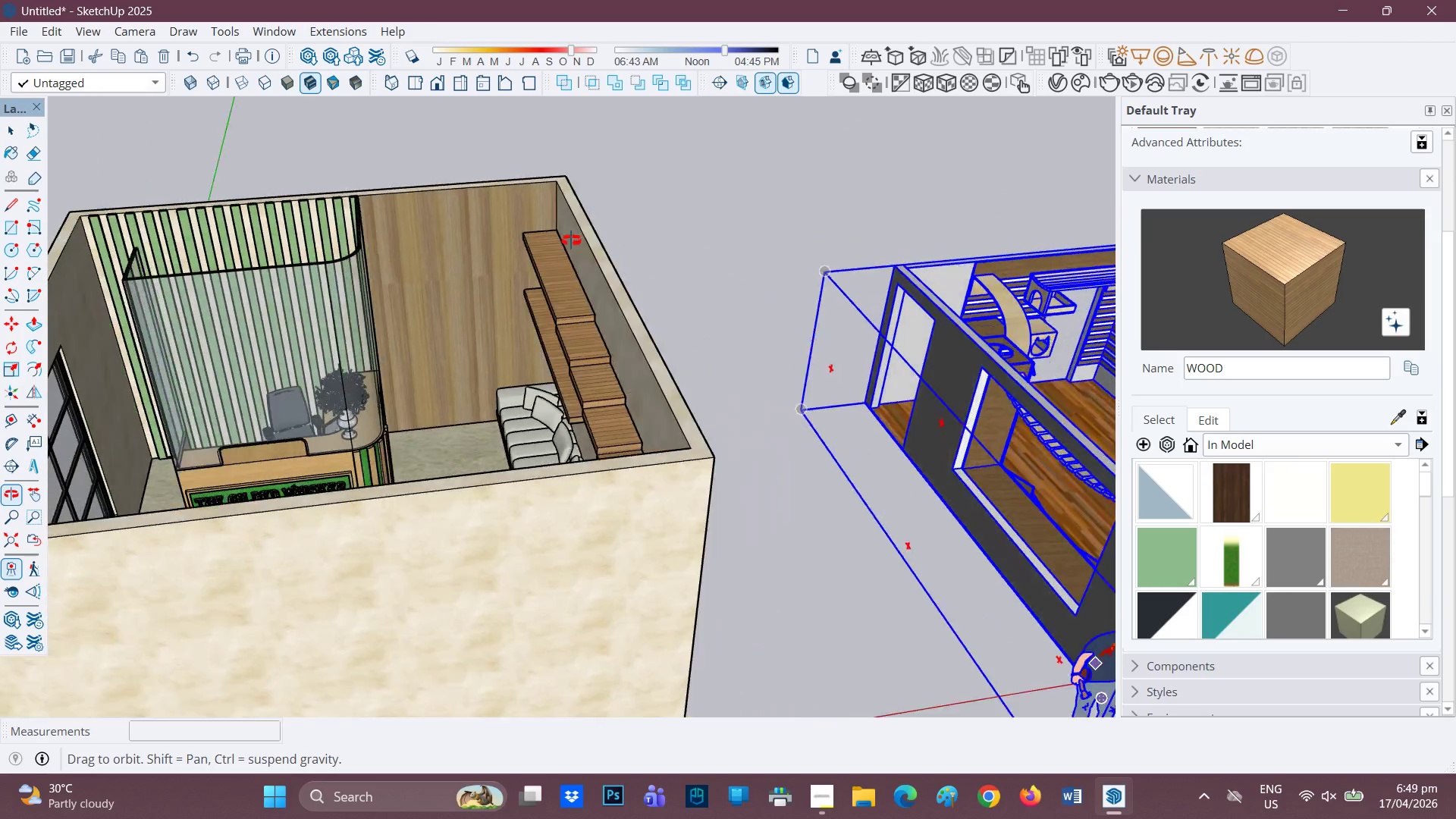 
scroll: coordinate [727, 362], scroll_direction: down, amount: 5.0
 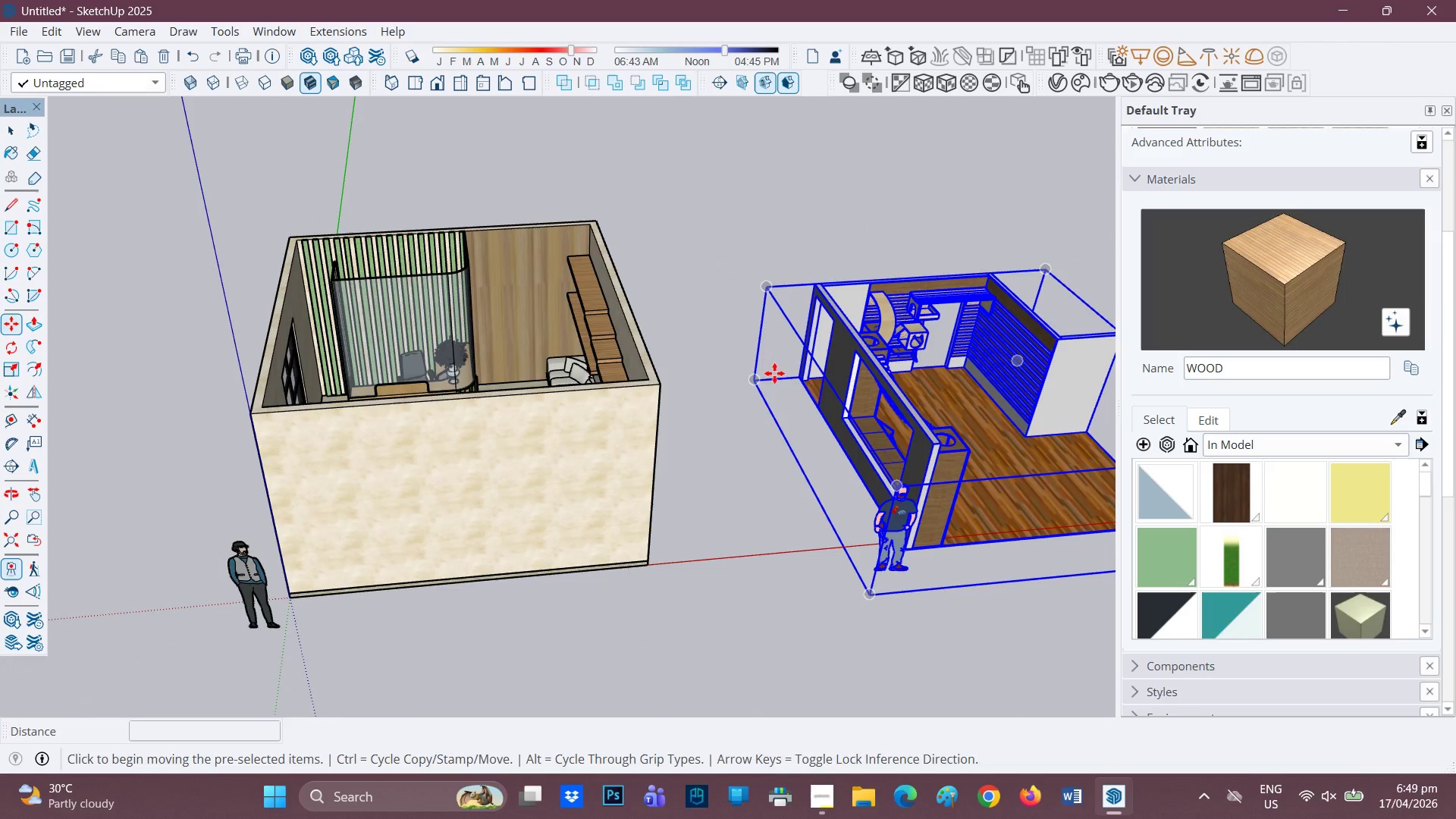 
key(H)
 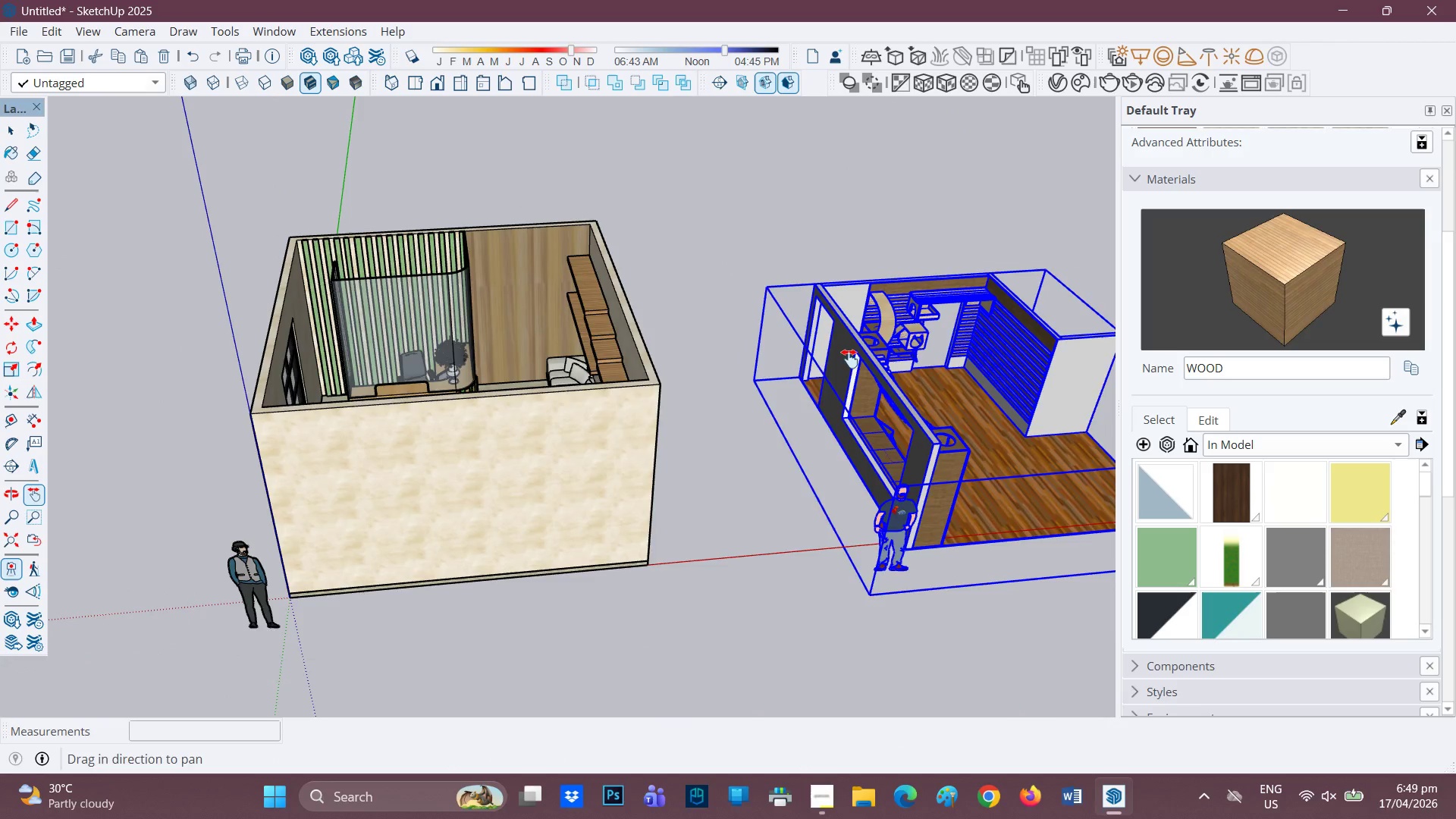 
left_click_drag(start_coordinate=[849, 359], to_coordinate=[617, 384])
 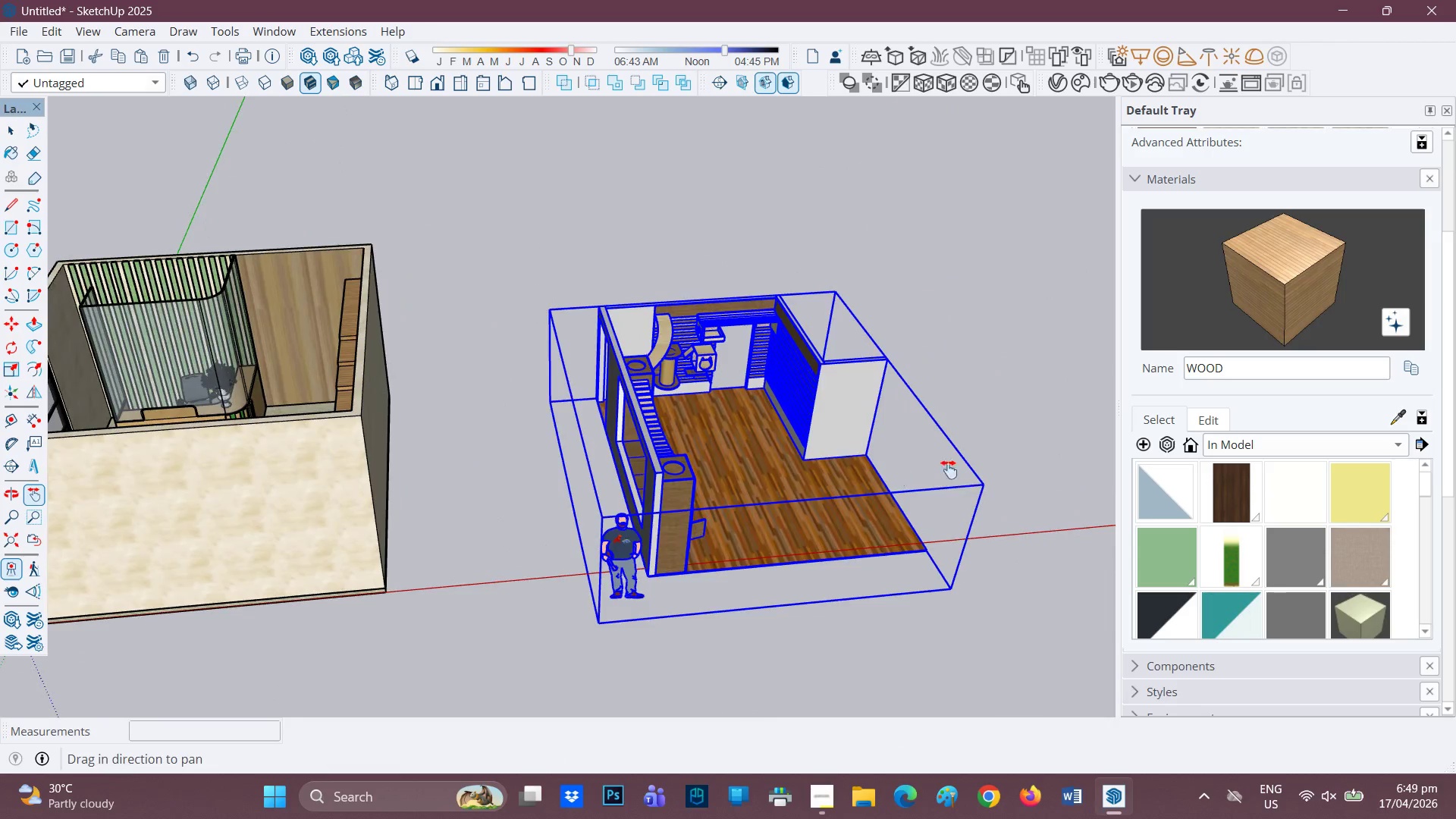 
key(Space)
 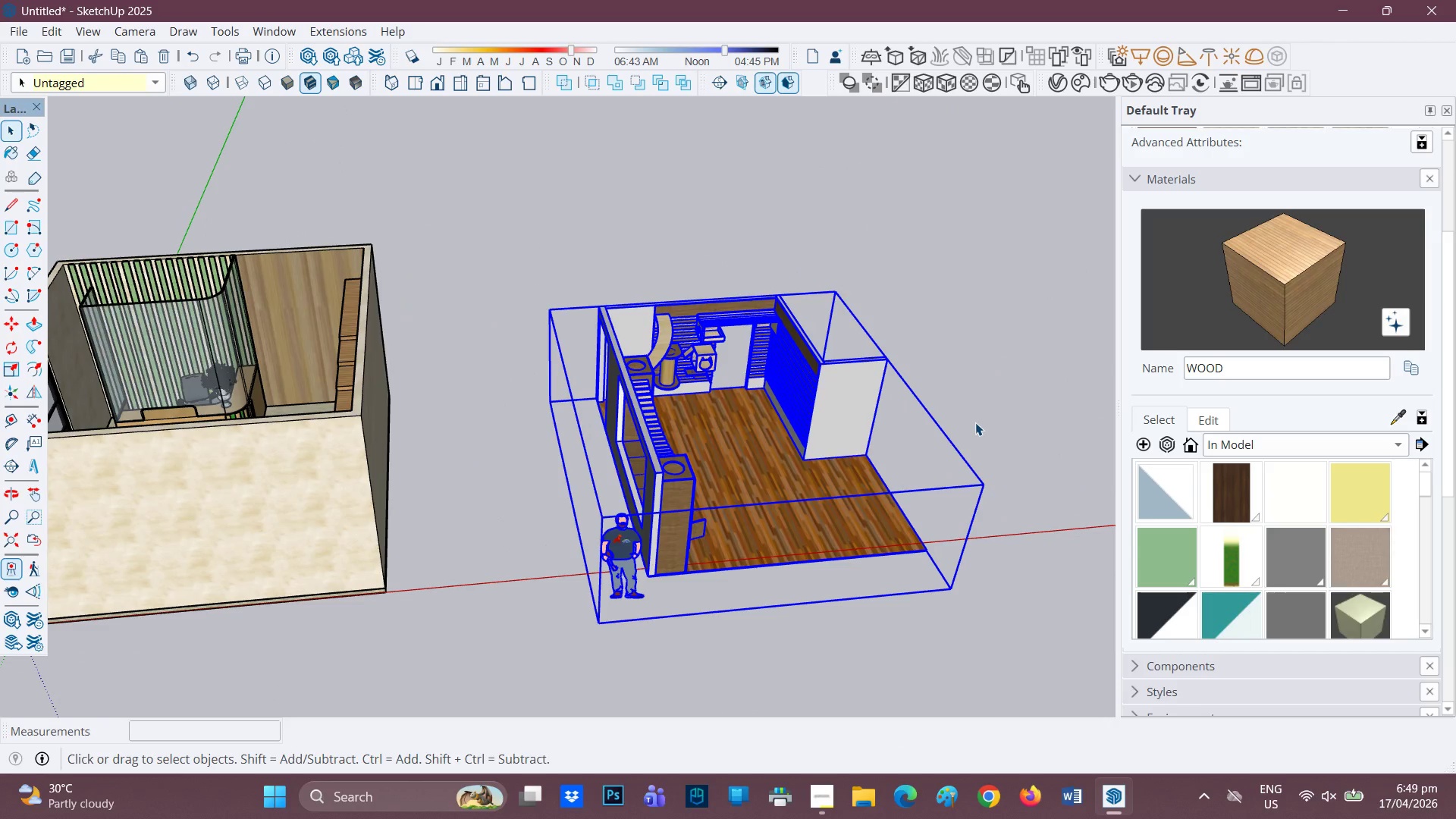 
left_click([975, 422])
 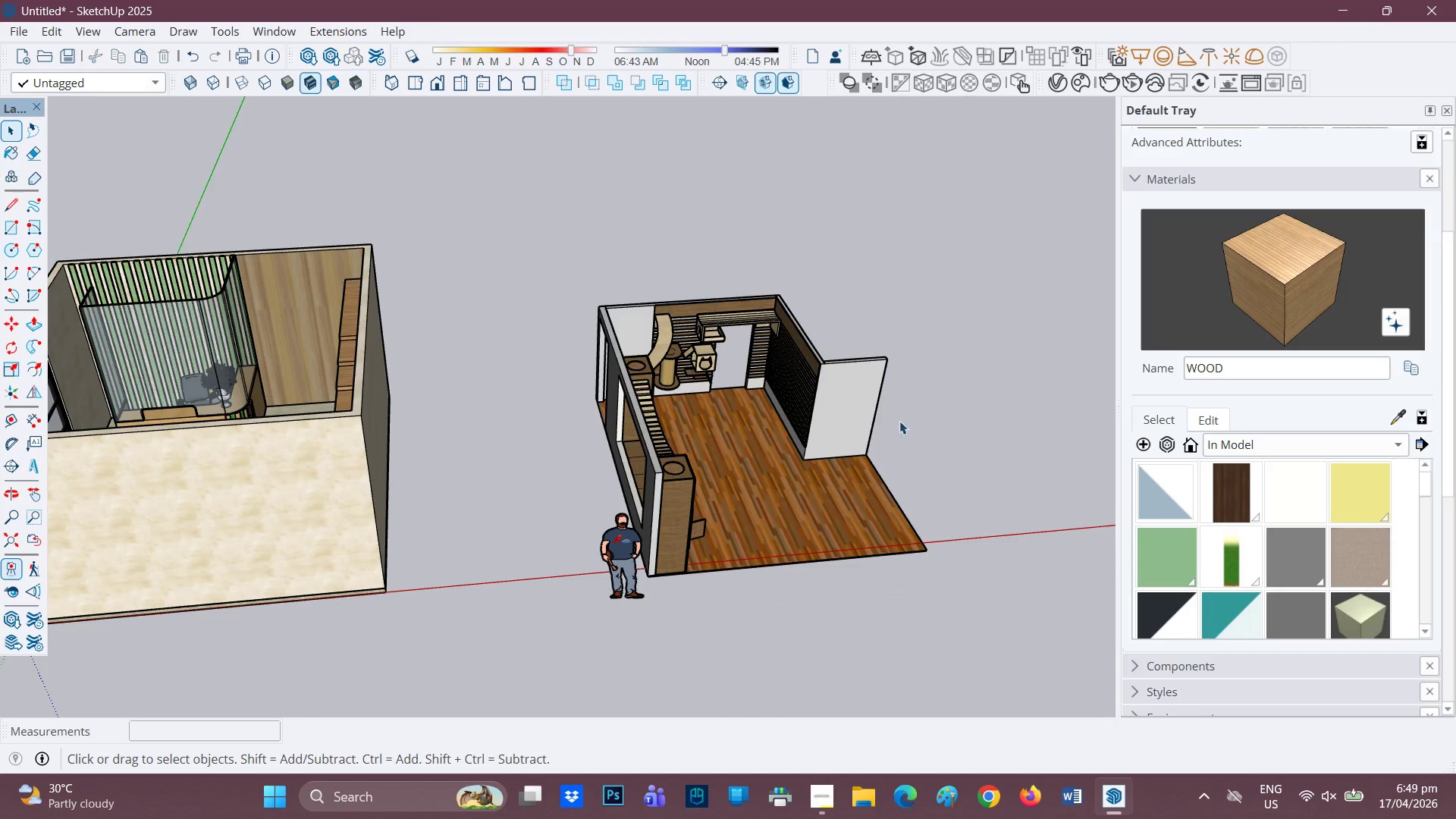 
scroll: coordinate [557, 331], scroll_direction: up, amount: 10.0
 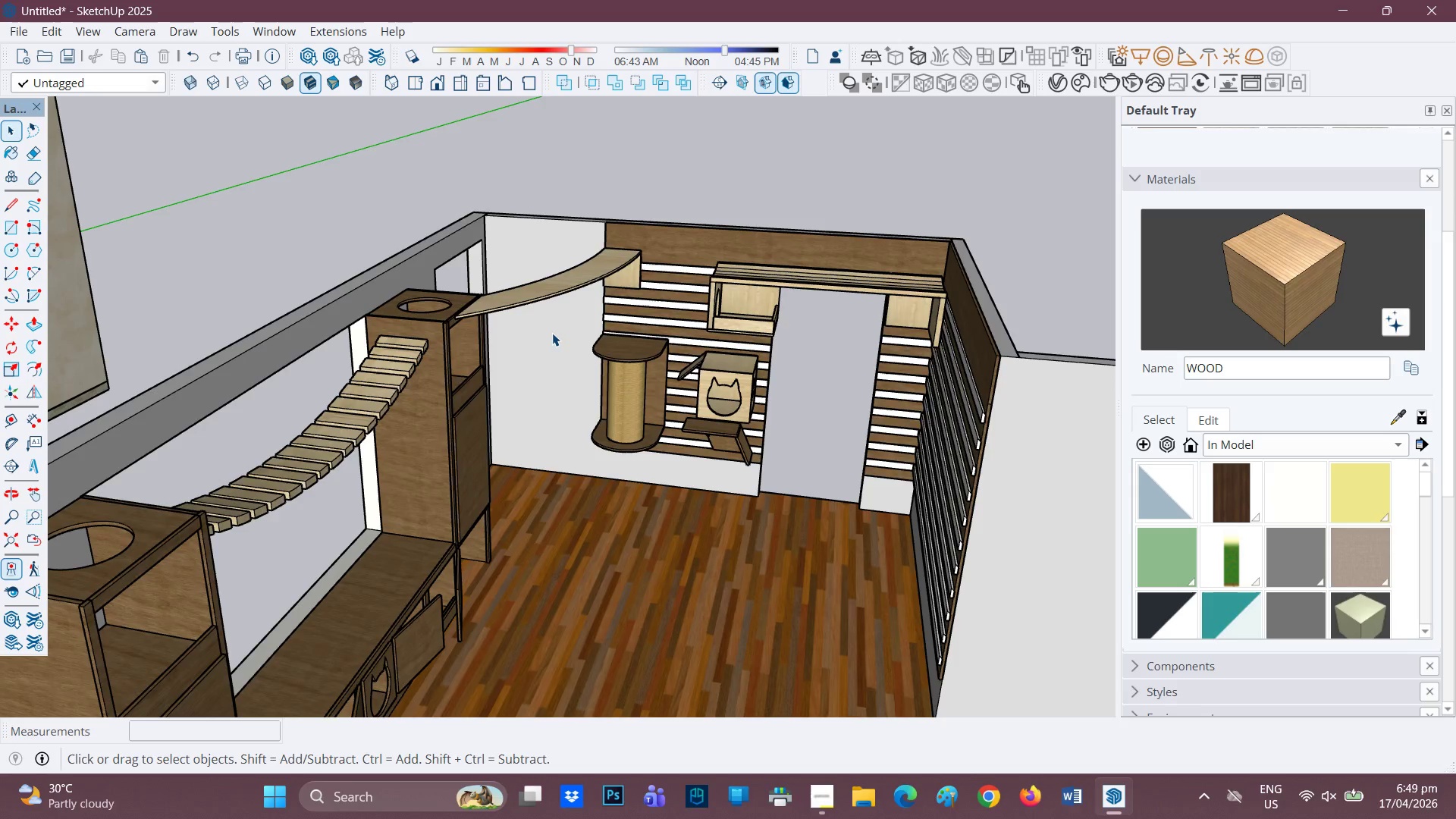 
scroll: coordinate [552, 333], scroll_direction: down, amount: 1.0
 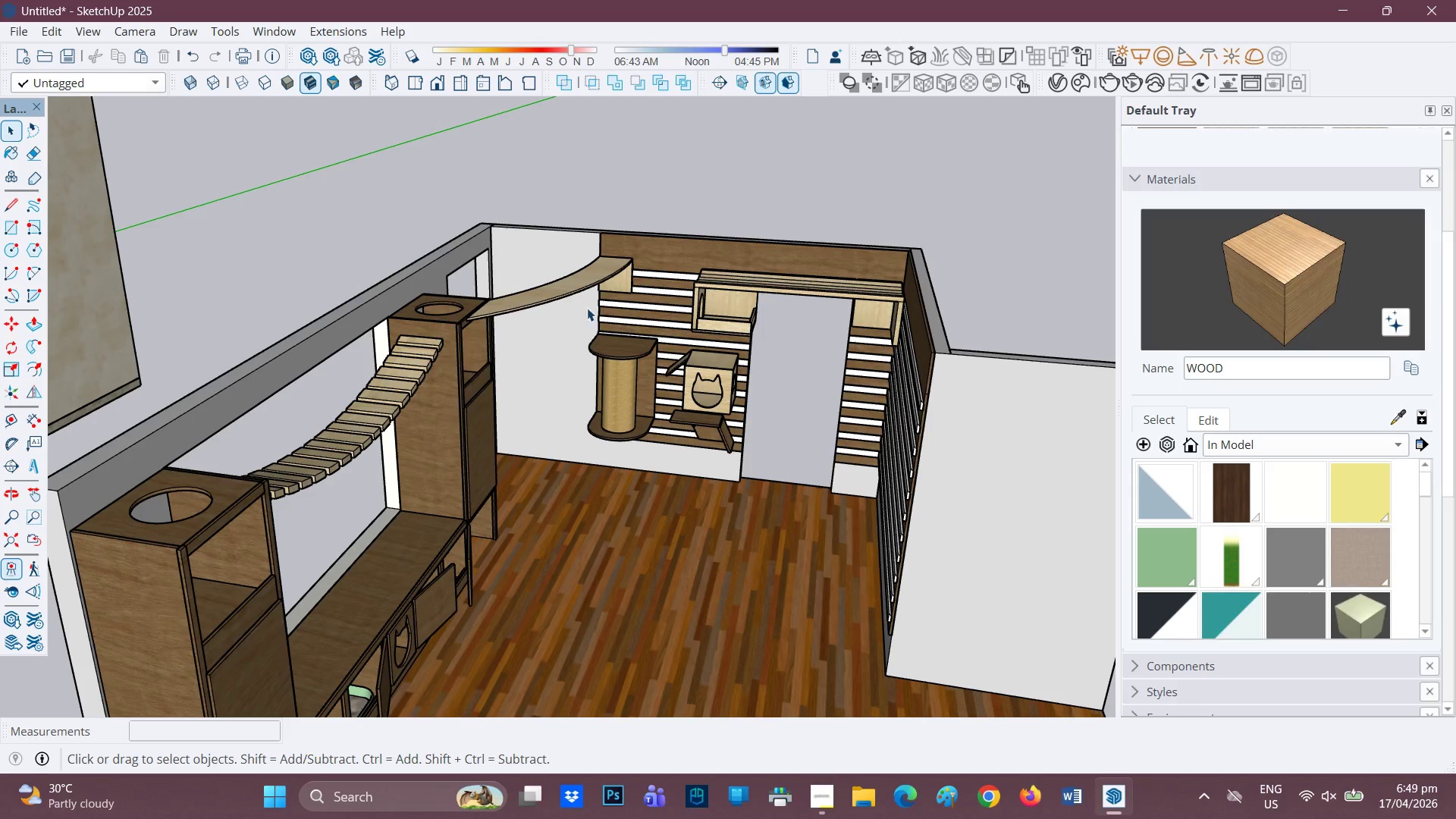 
scroll: coordinate [287, 454], scroll_direction: up, amount: 4.0
 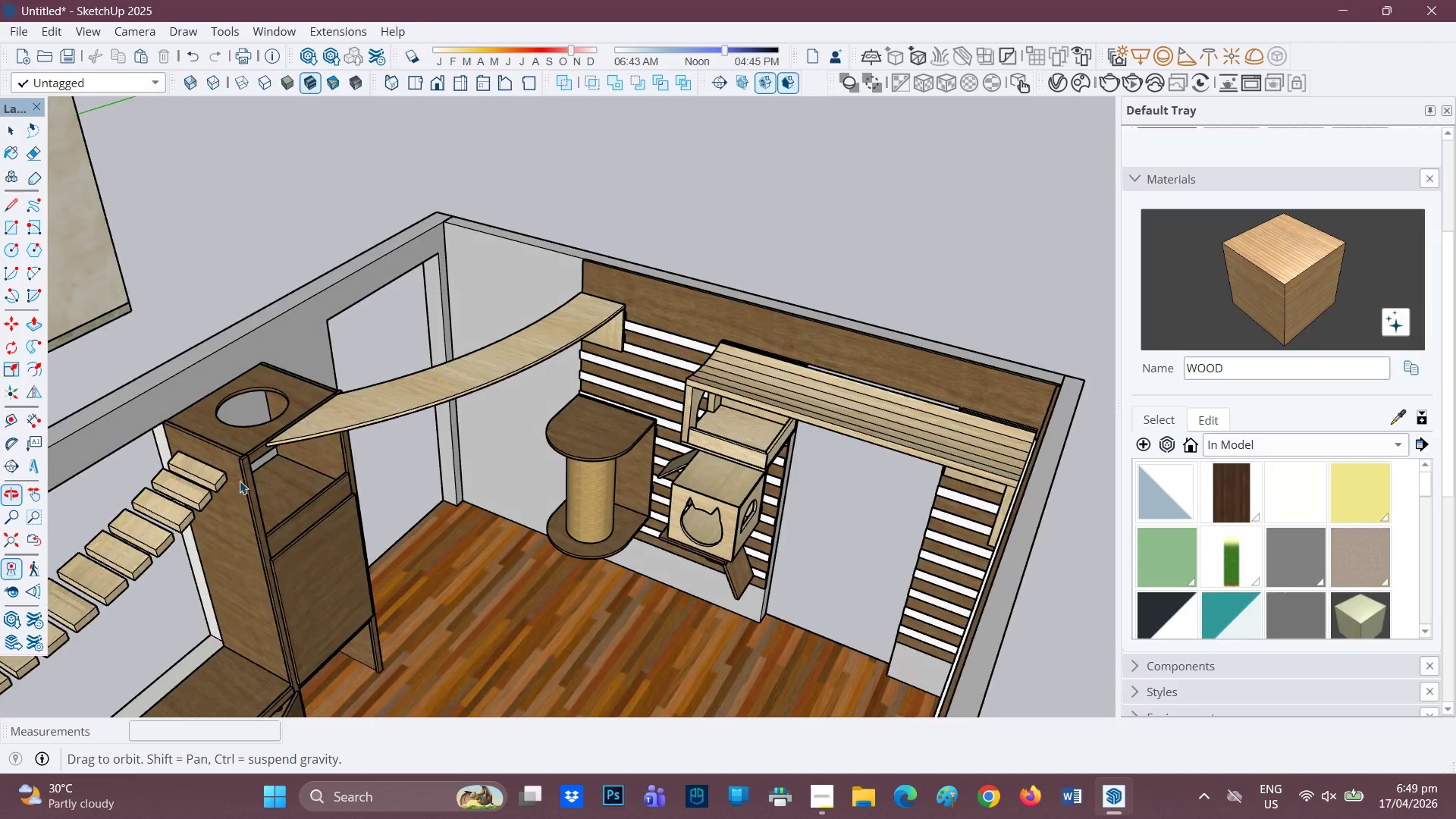 
key(H)
 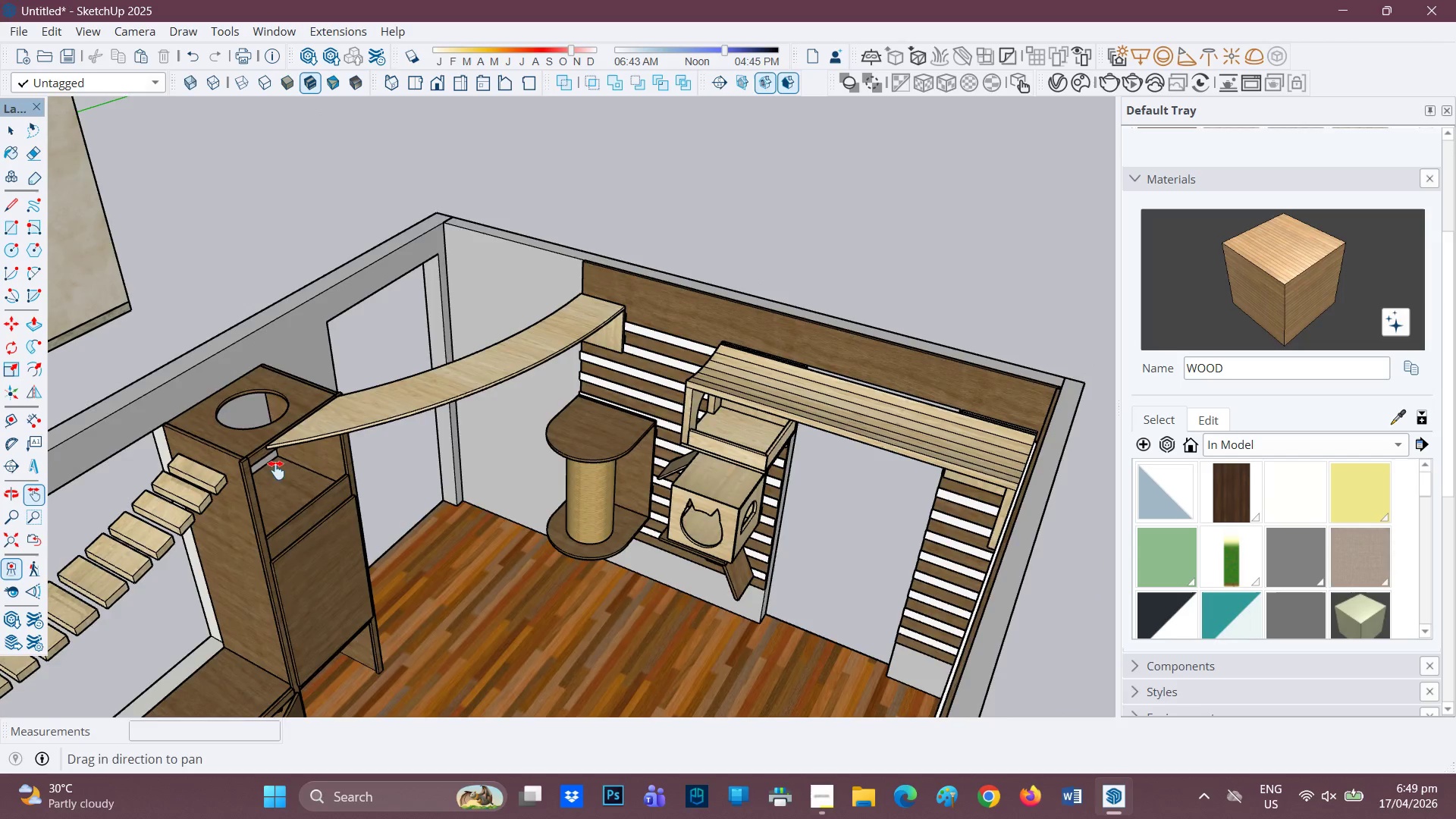 
left_click_drag(start_coordinate=[267, 475], to_coordinate=[649, 340])
 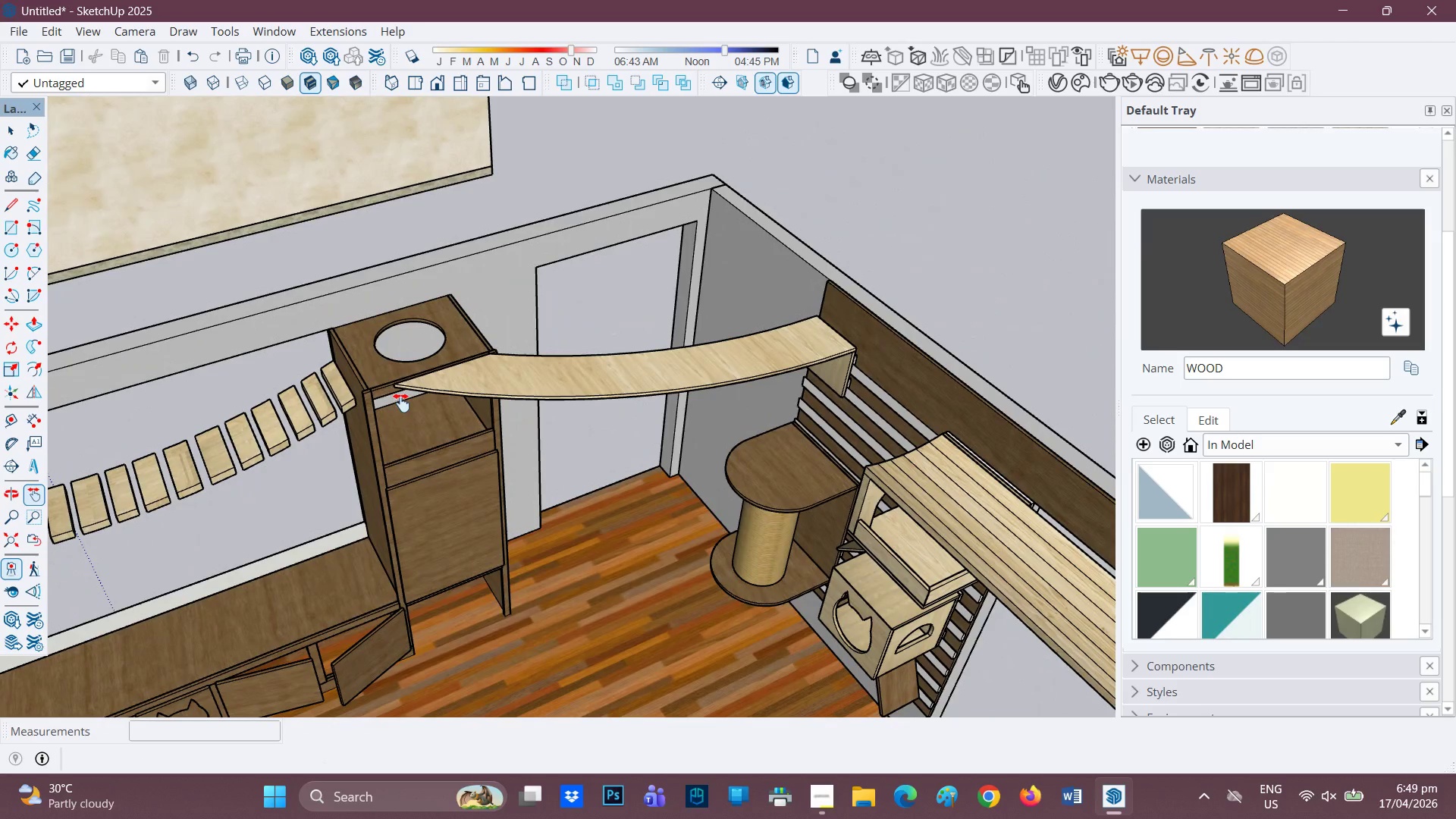 
scroll: coordinate [857, 453], scroll_direction: down, amount: 8.0
 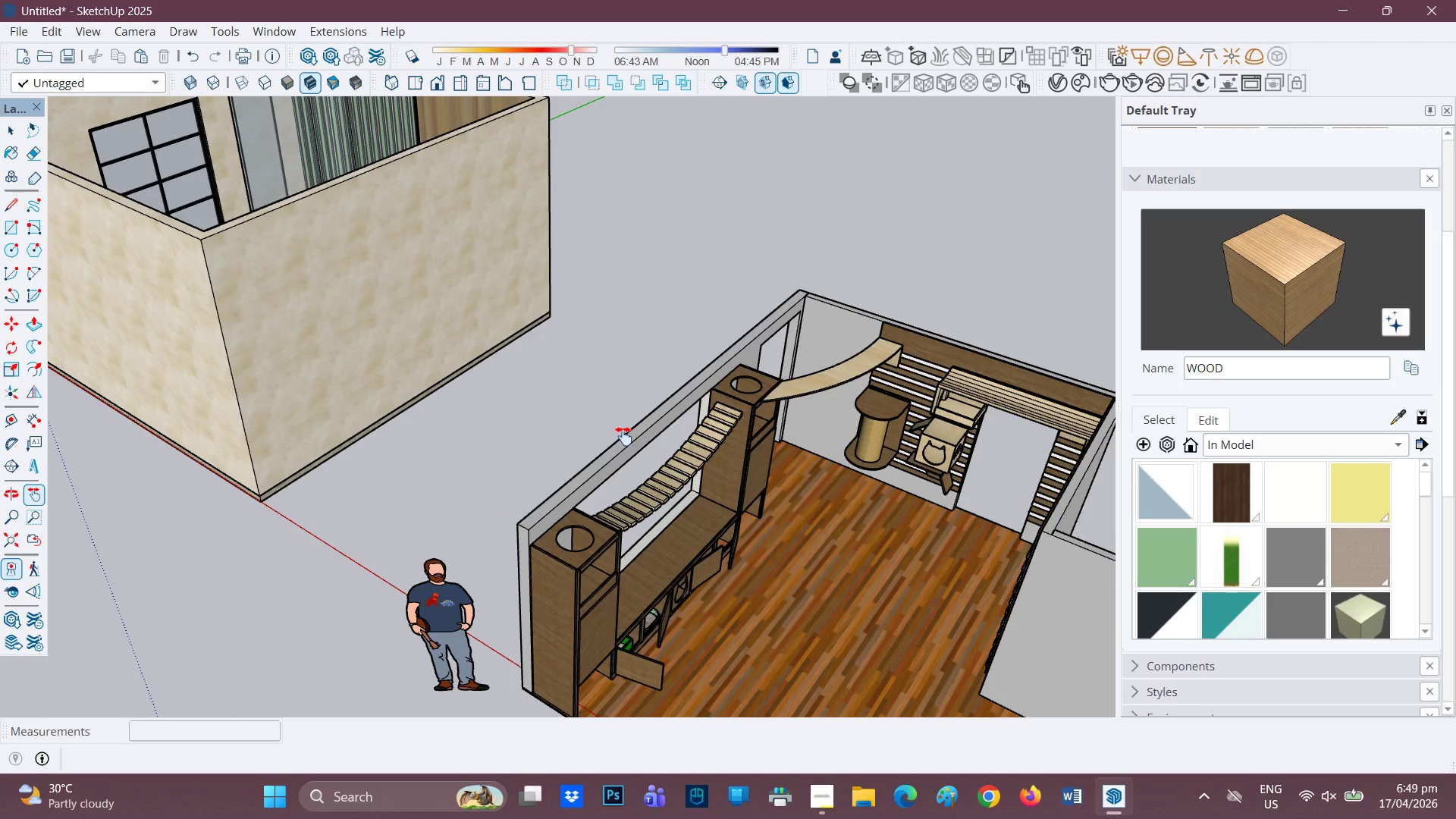 
left_click_drag(start_coordinate=[623, 436], to_coordinate=[449, 474])
 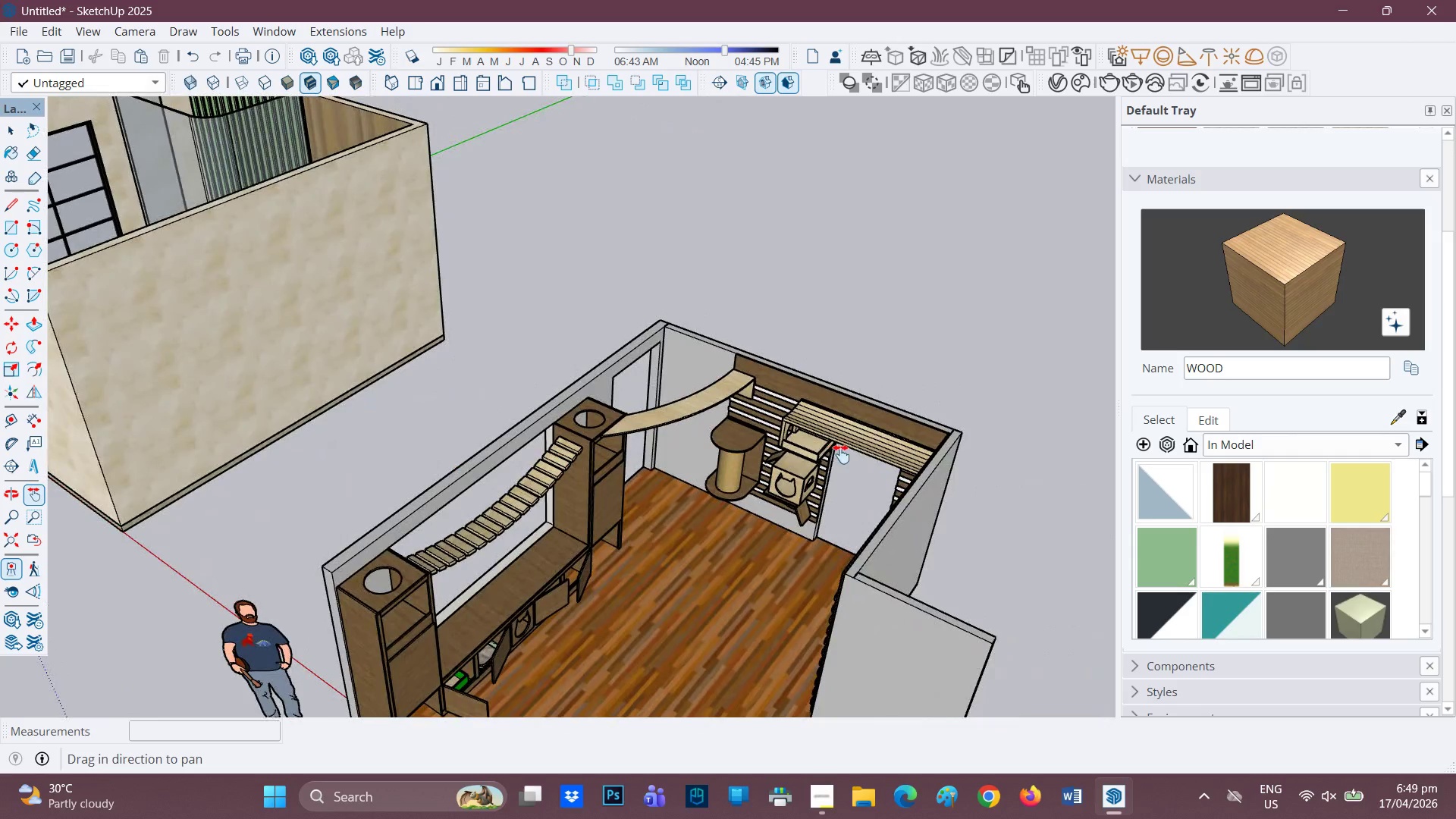 
scroll: coordinate [800, 455], scroll_direction: up, amount: 3.0
 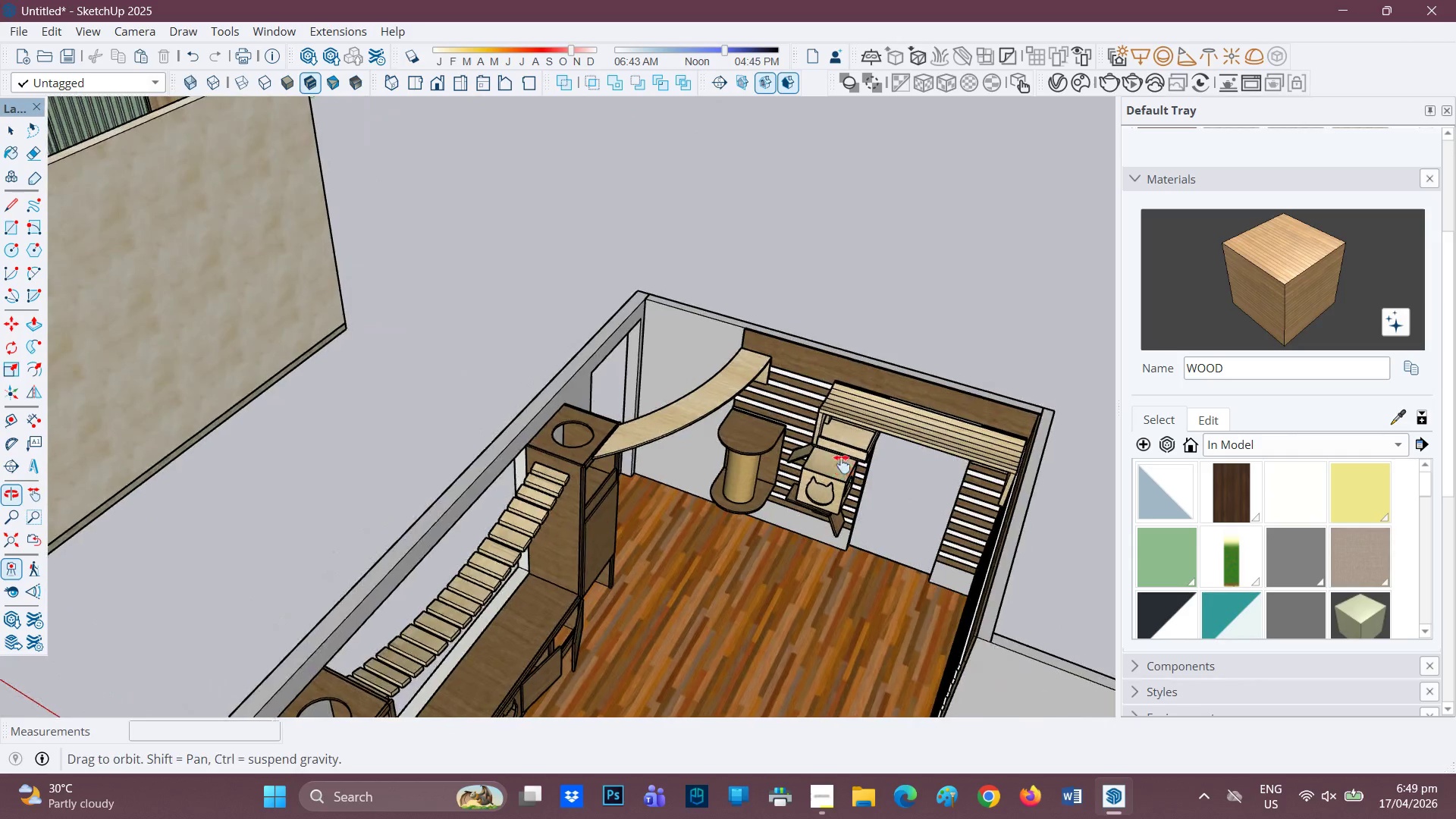 
key(Space)
 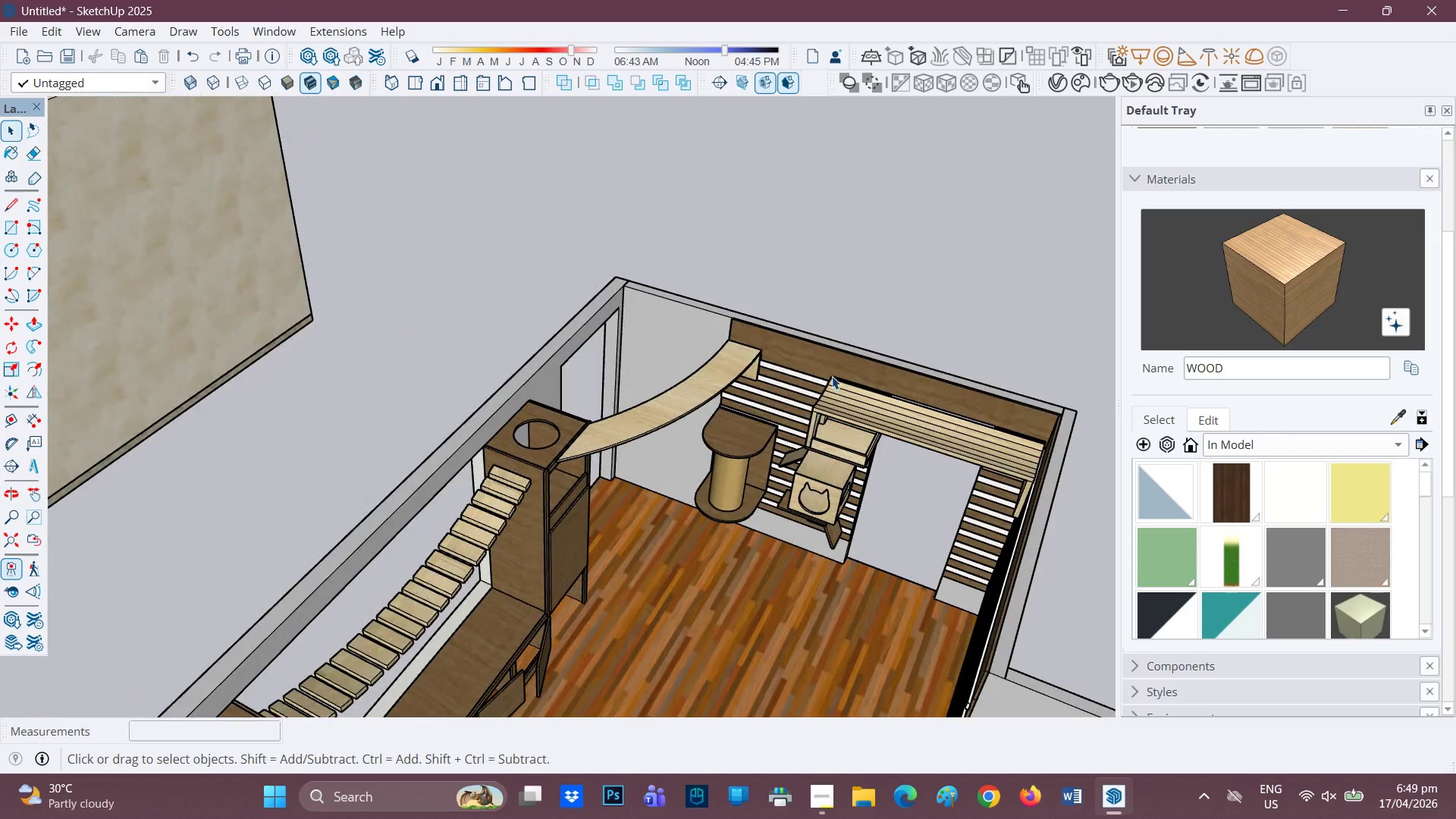 
scroll: coordinate [843, 435], scroll_direction: up, amount: 1.0
 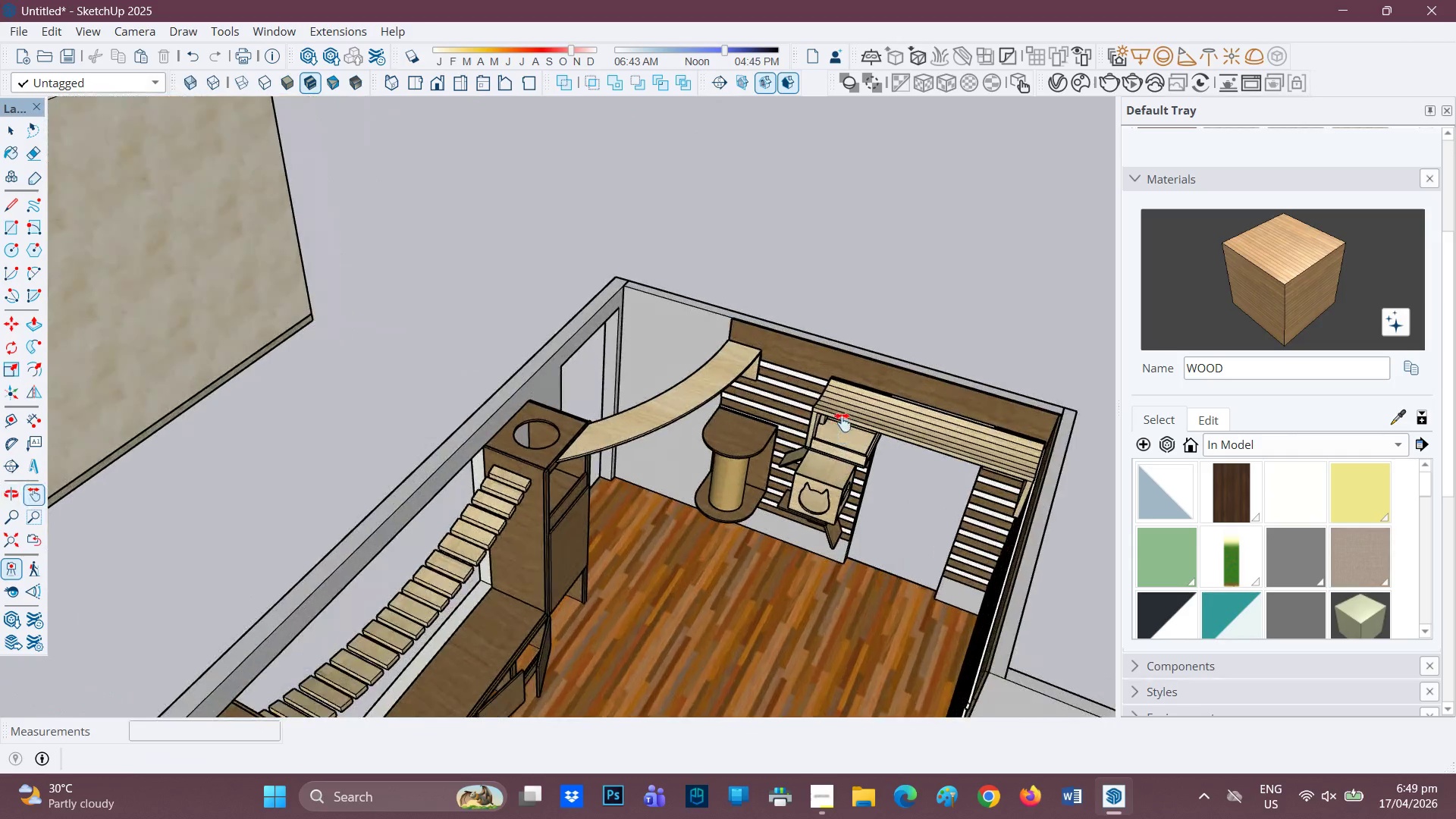 
left_click([832, 375])
 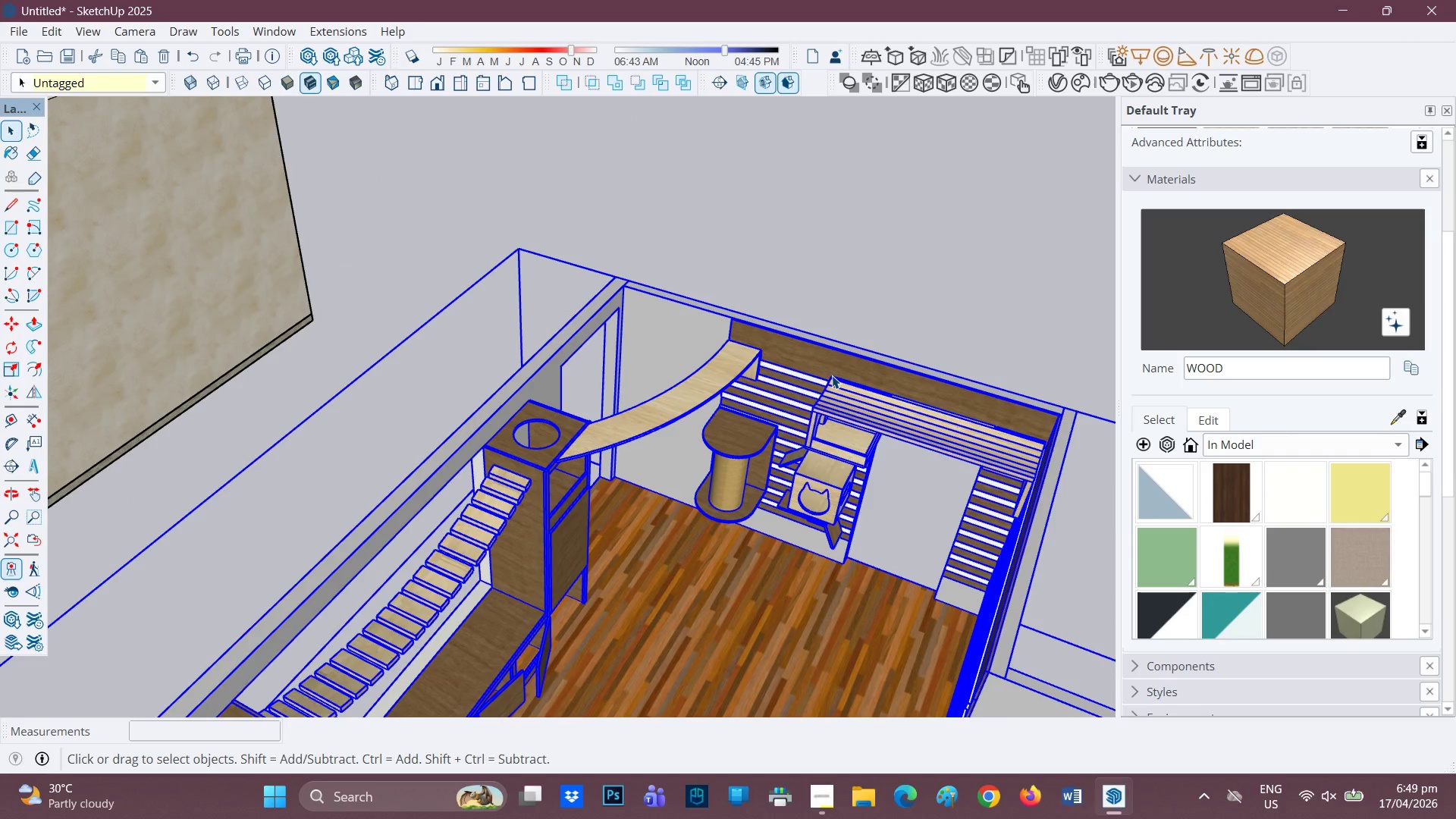 
left_click([832, 375])
 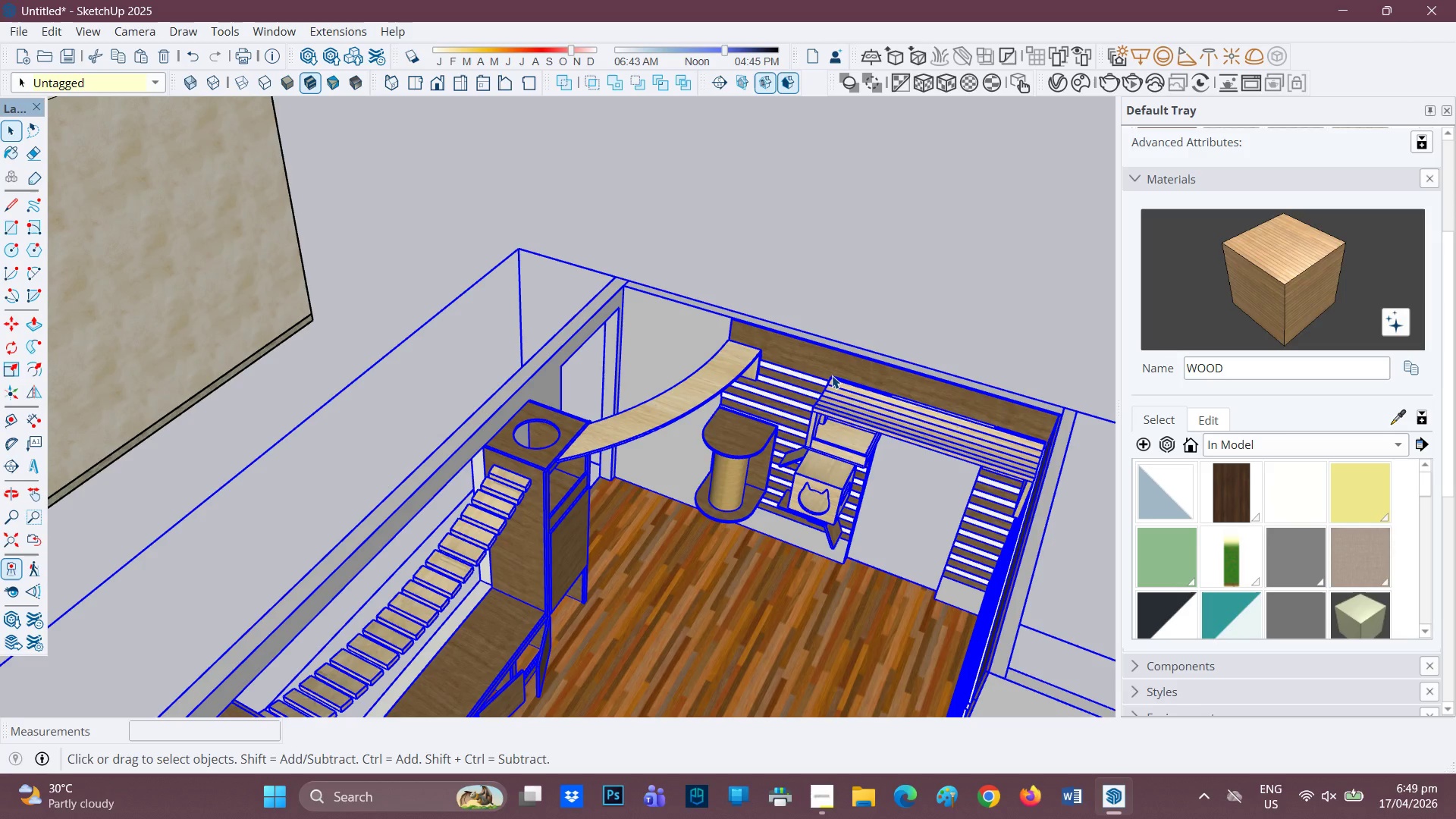 
double_click([832, 375])
 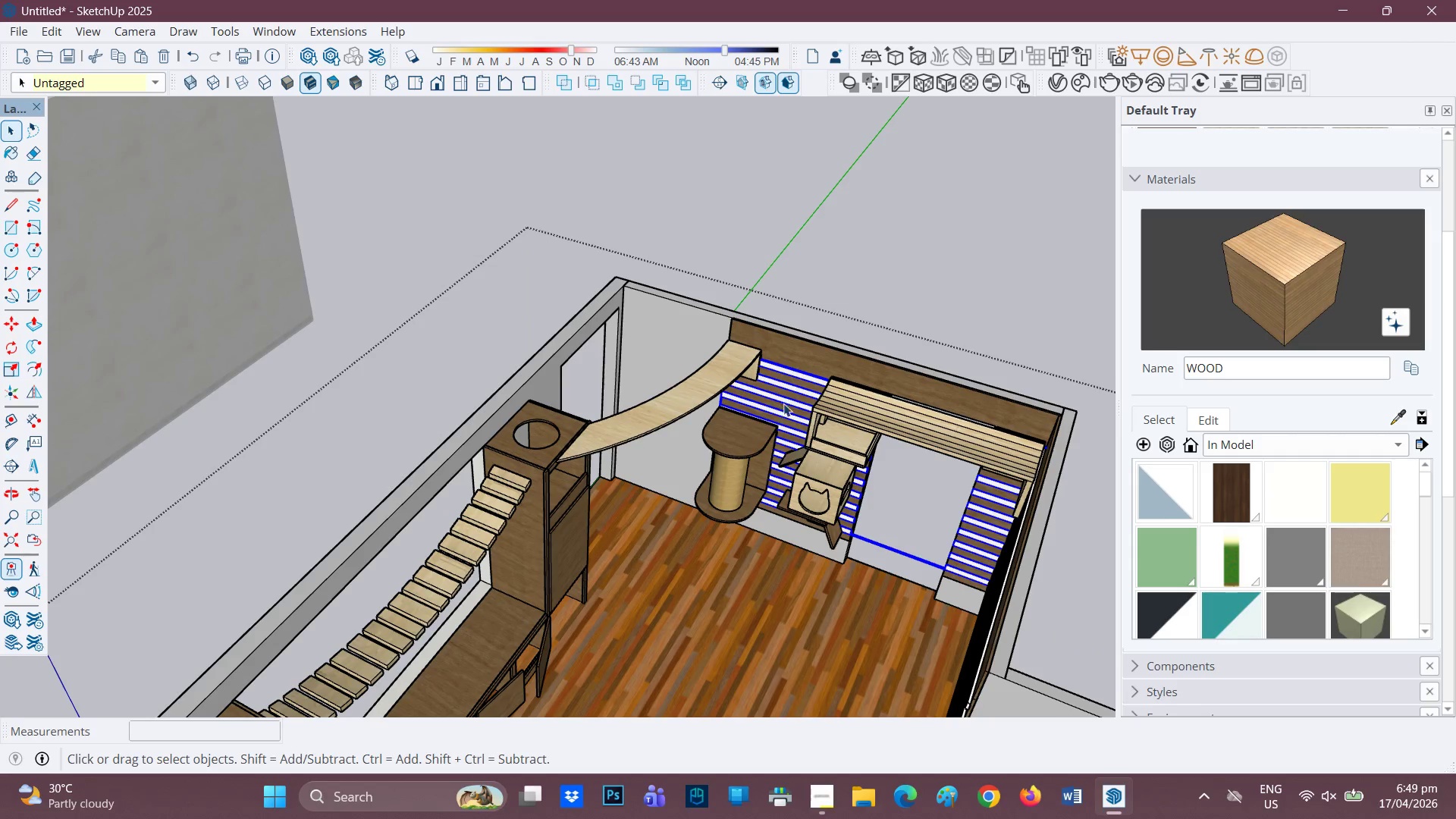 
left_click([812, 365])
 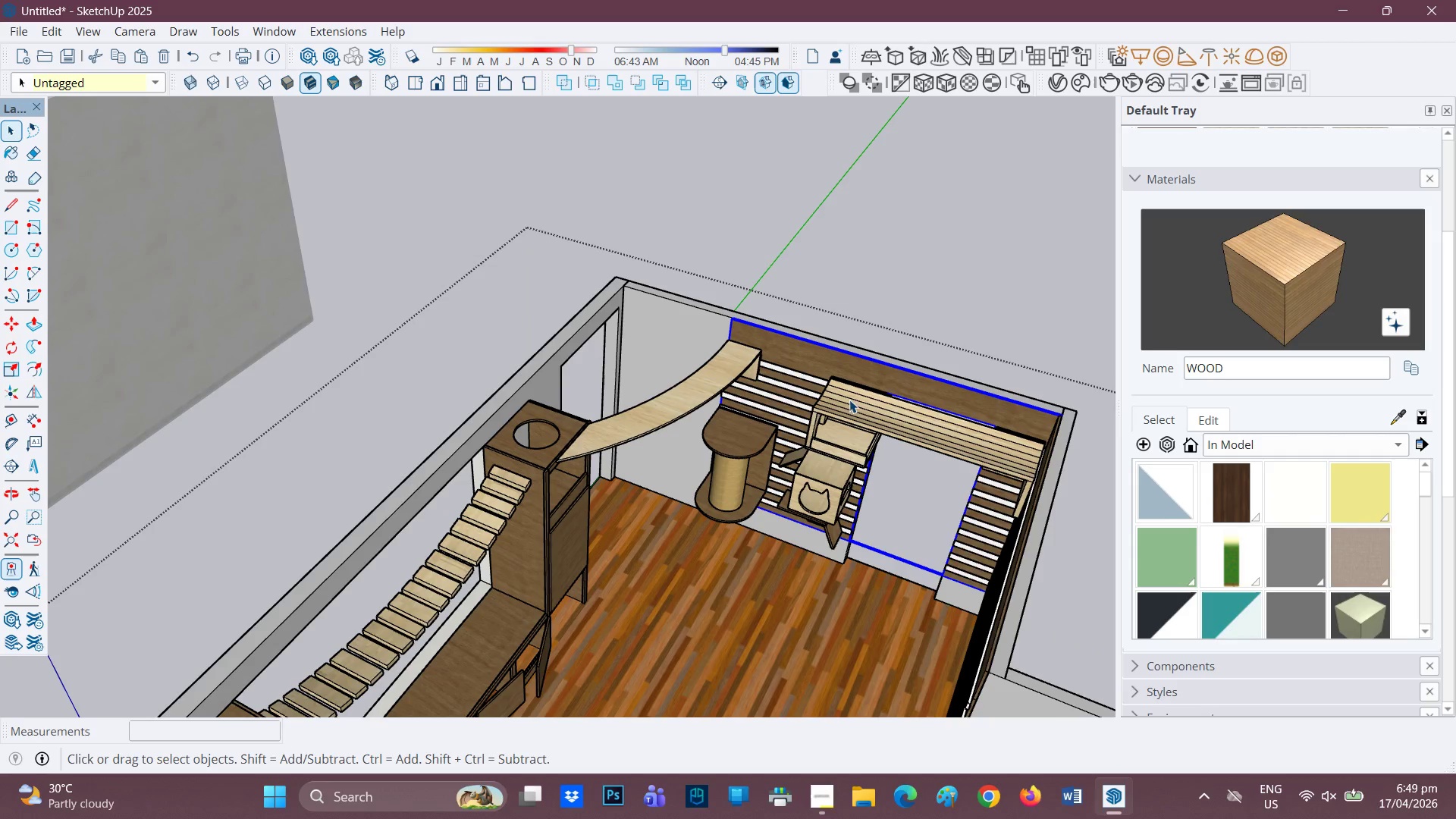 
left_click([861, 413])
 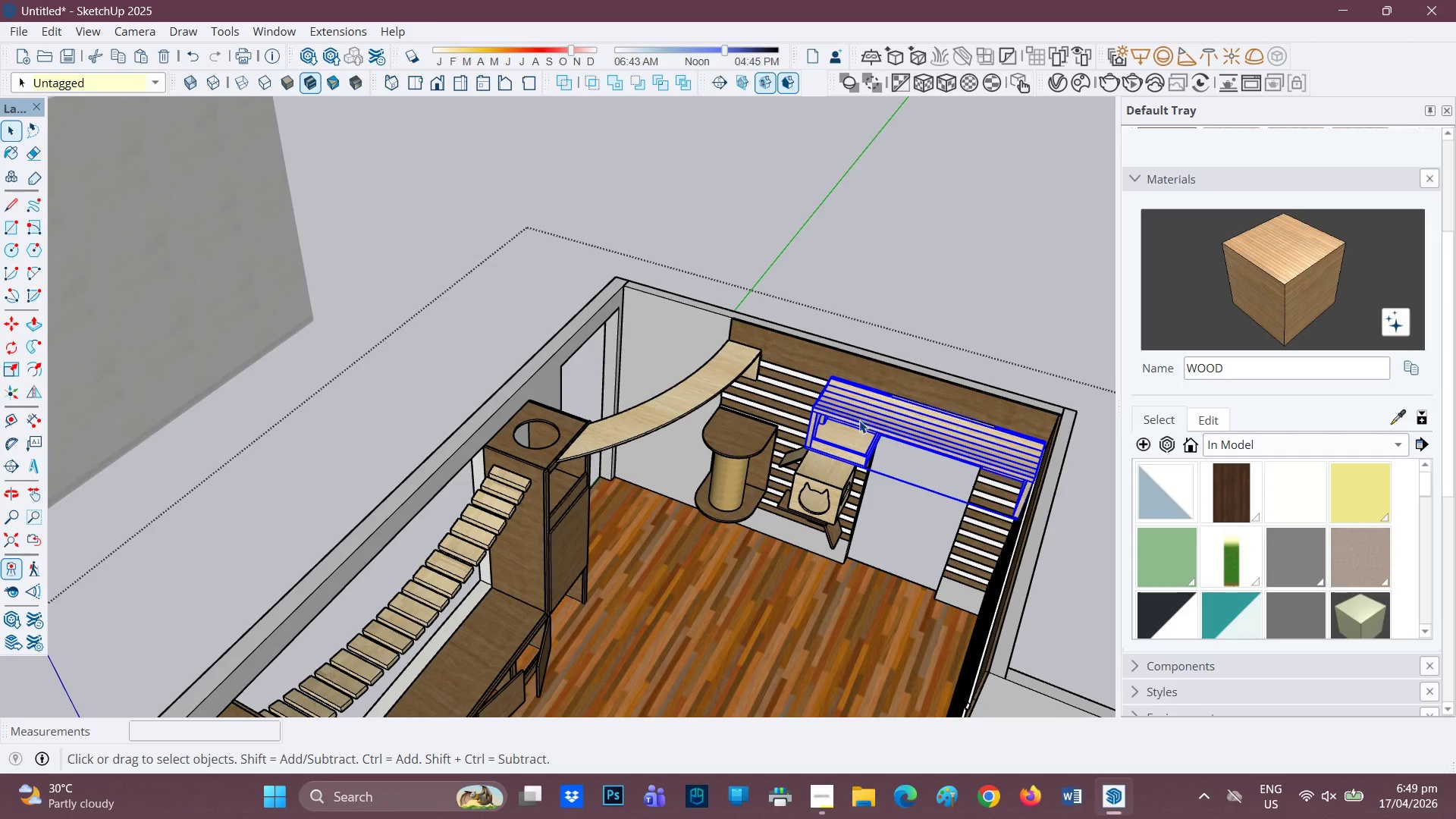 
scroll: coordinate [853, 425], scroll_direction: up, amount: 2.0
 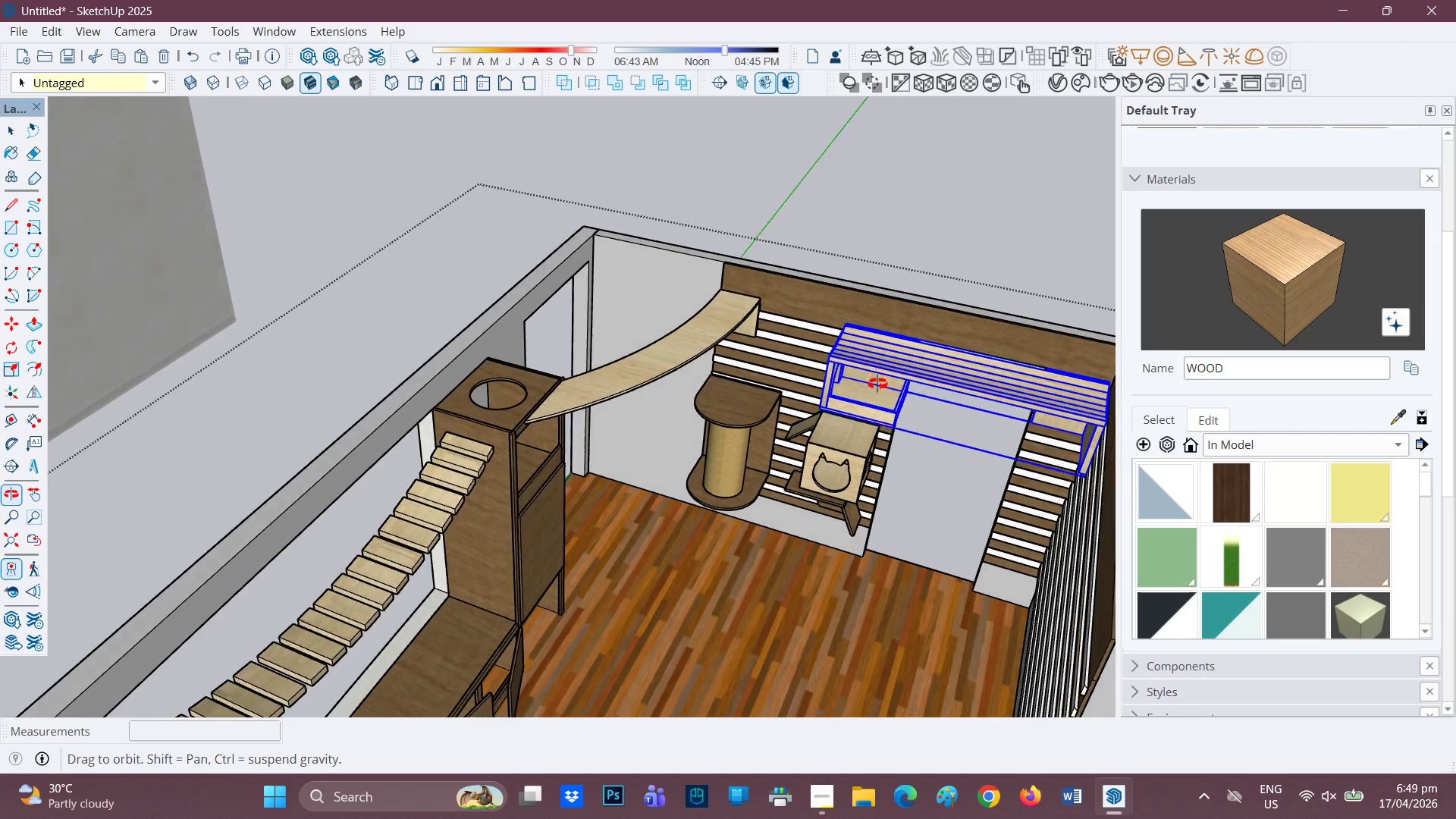 
key(Space)
 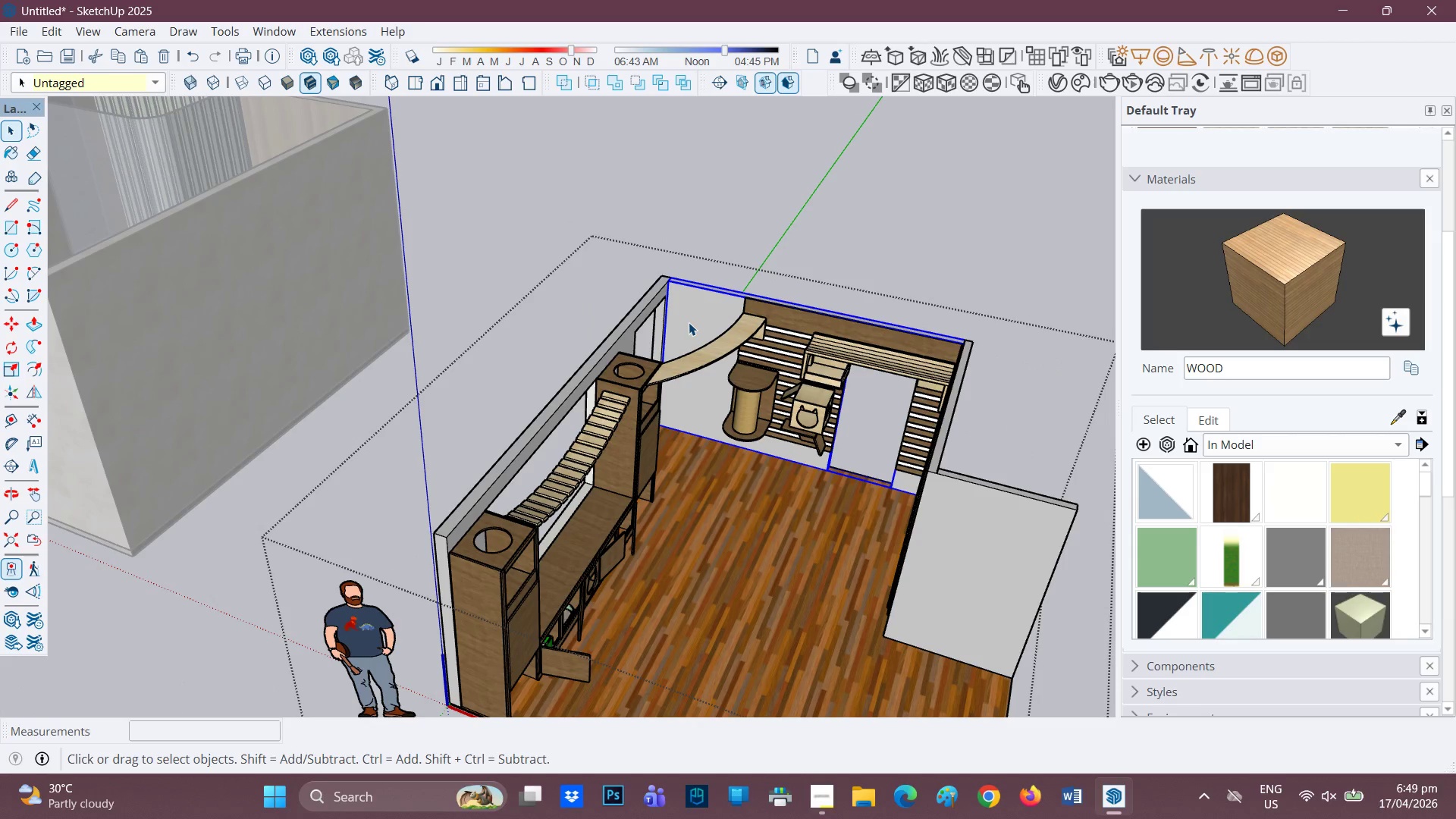 
scroll: coordinate [694, 331], scroll_direction: down, amount: 6.0
 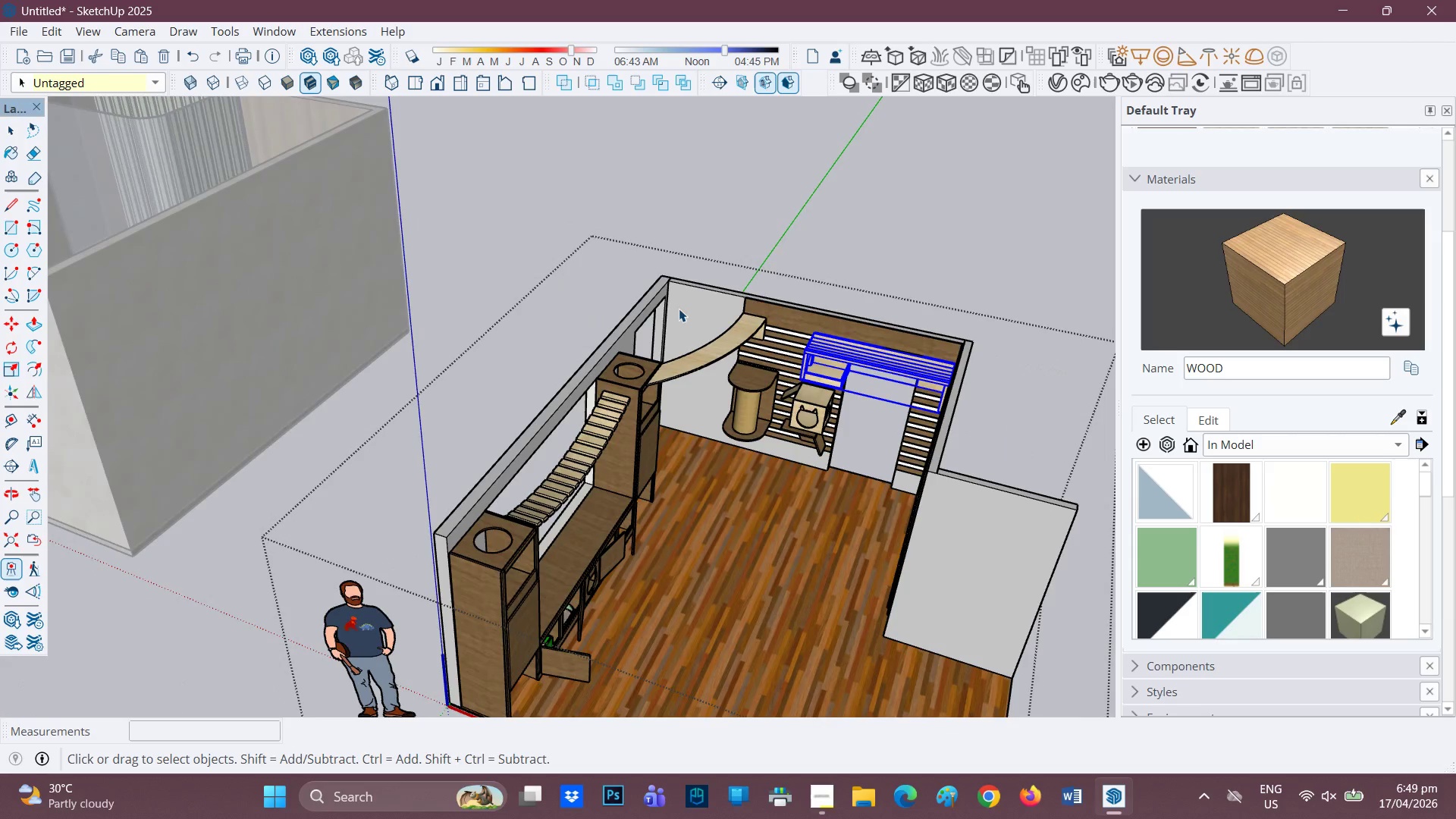 
right_click([698, 312])
 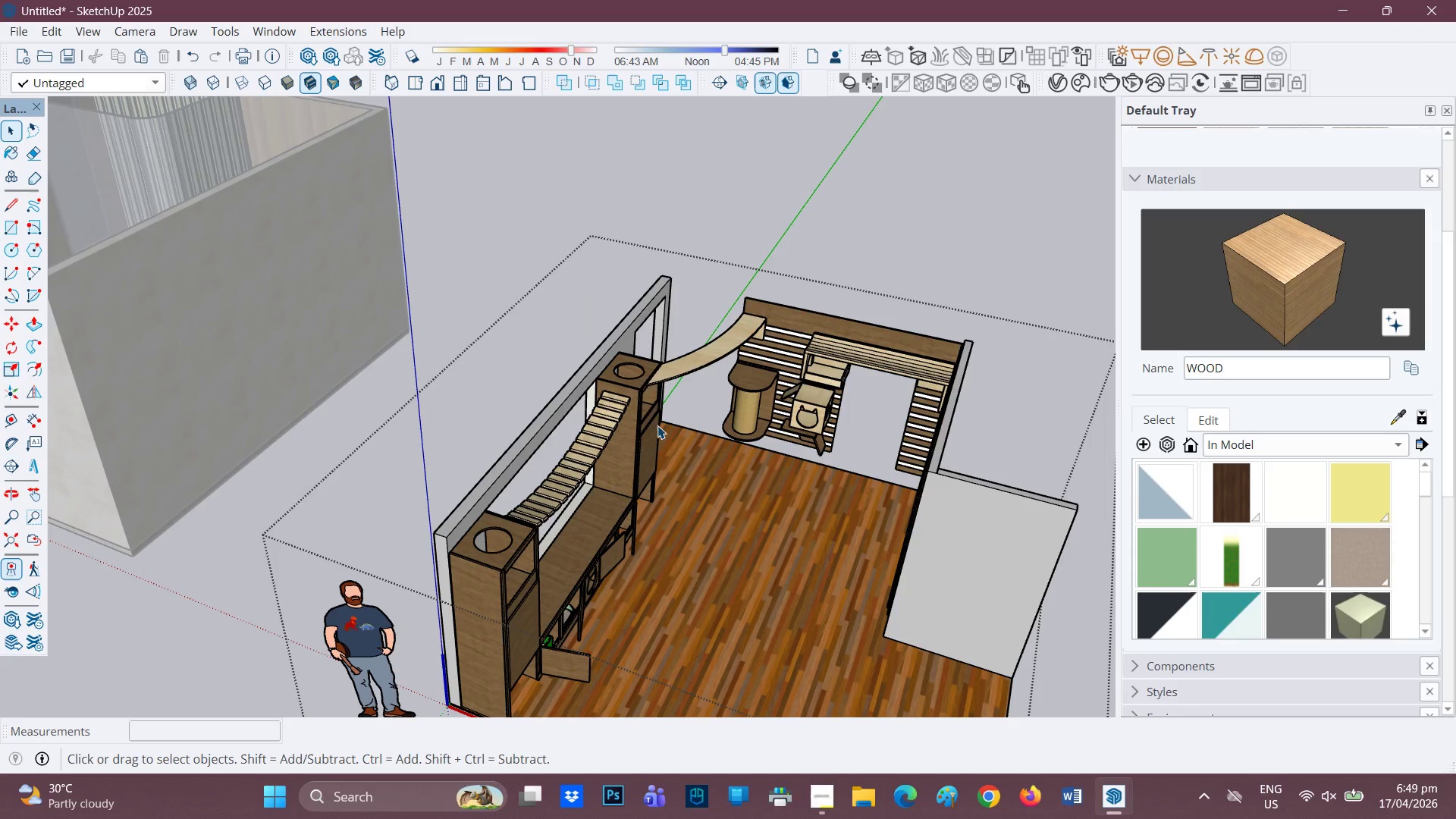 
left_click([634, 321])
 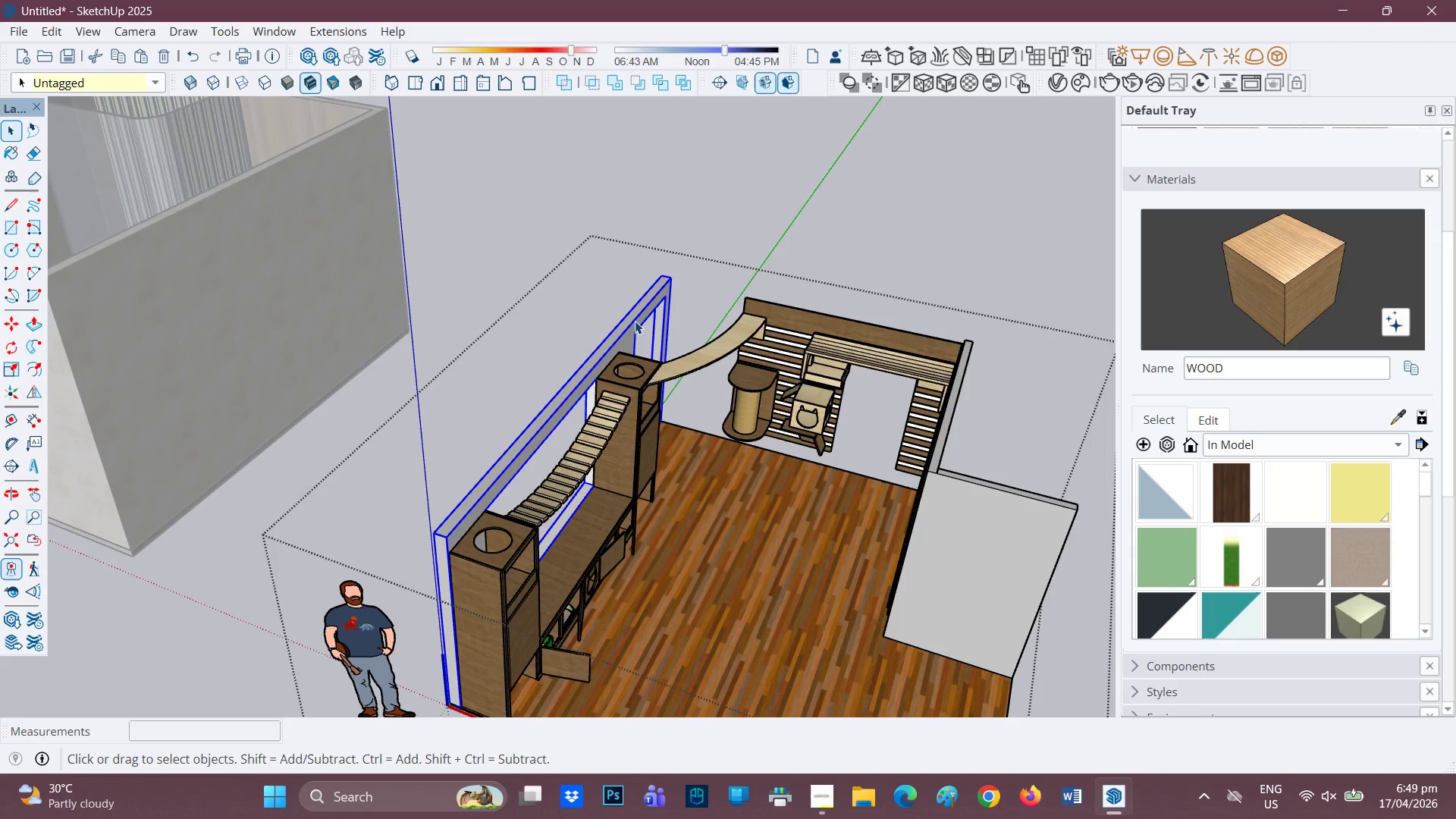 
right_click([635, 321])
 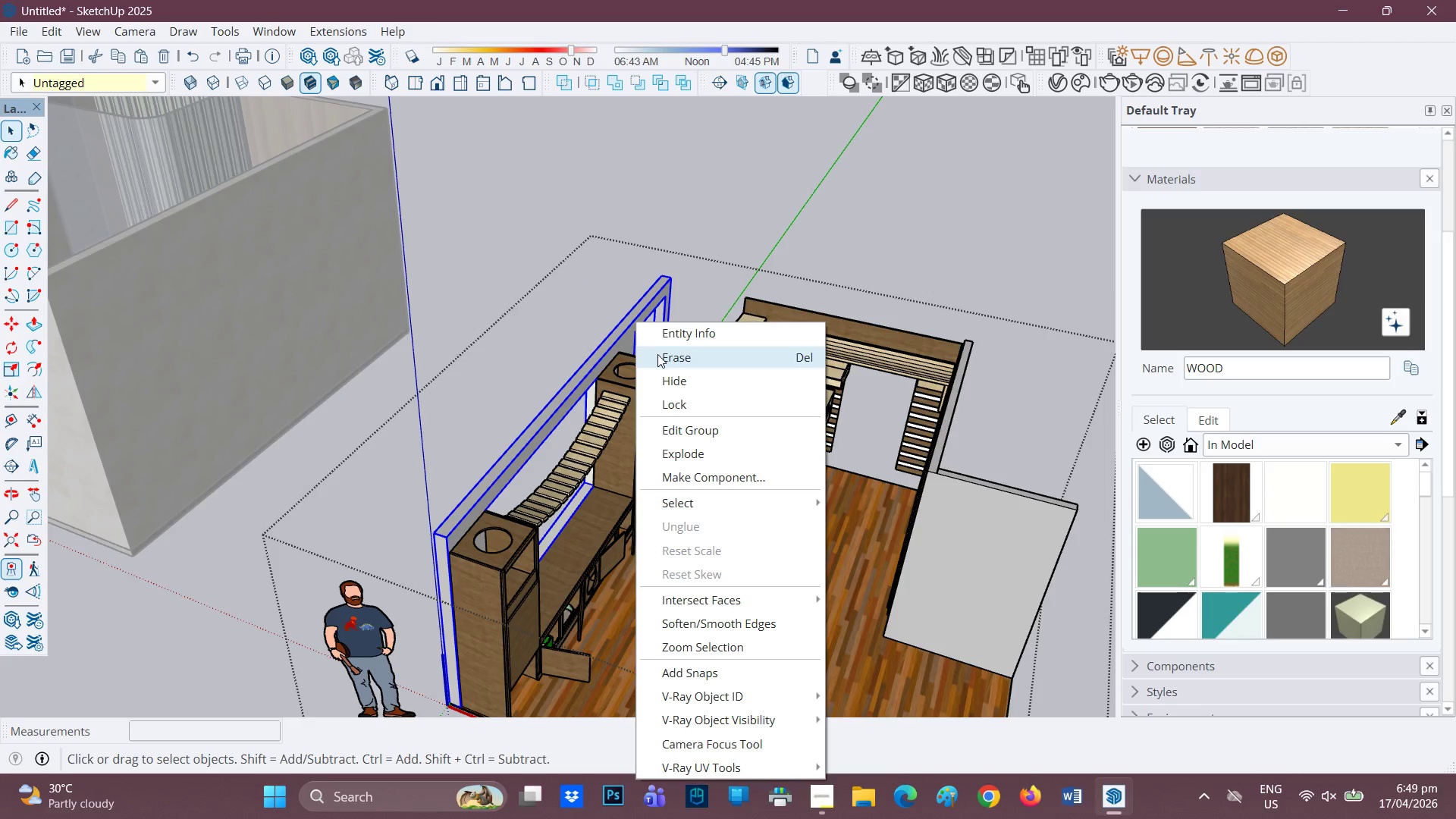 
left_click([657, 354])
 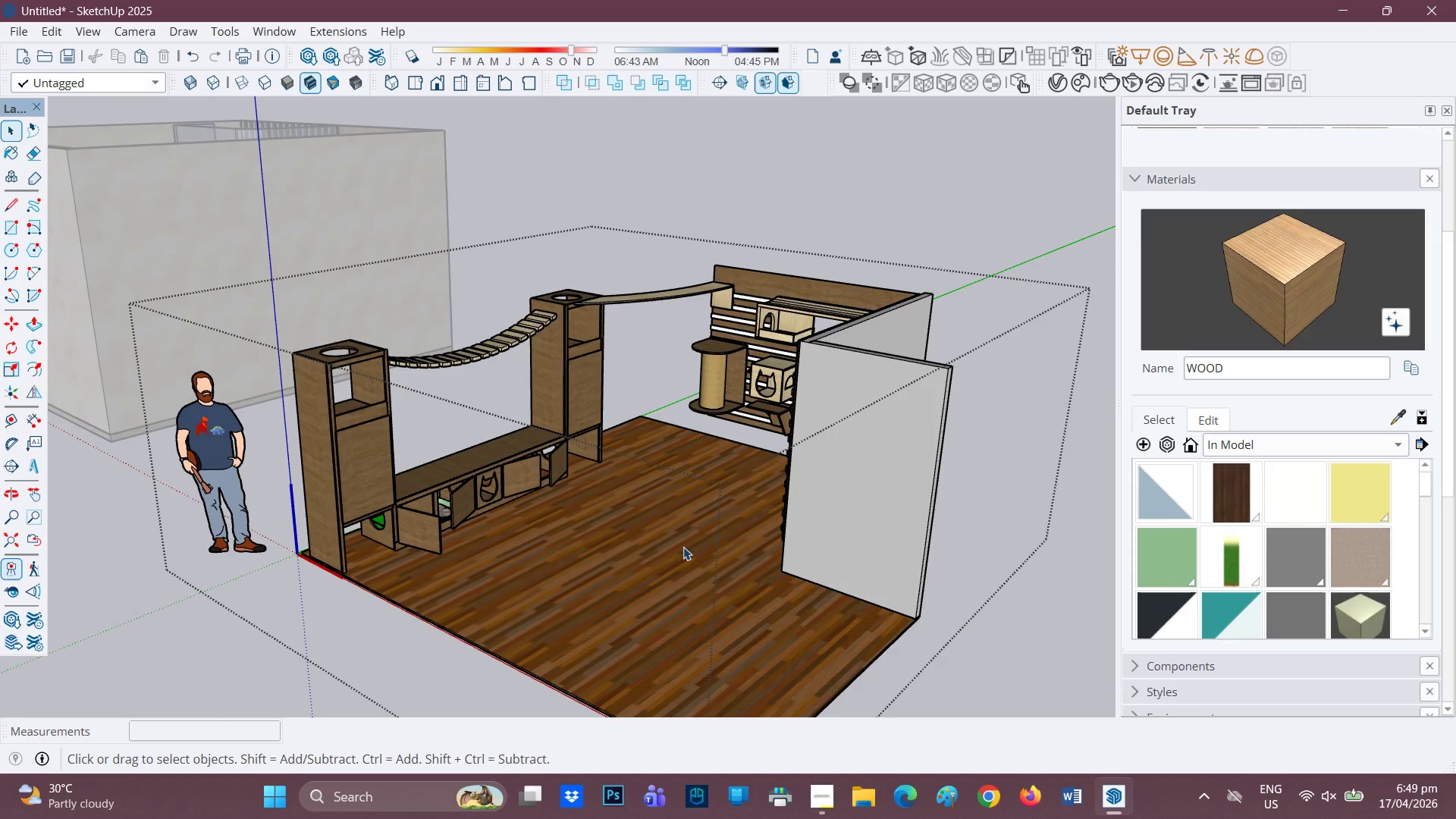 
right_click([690, 551])
 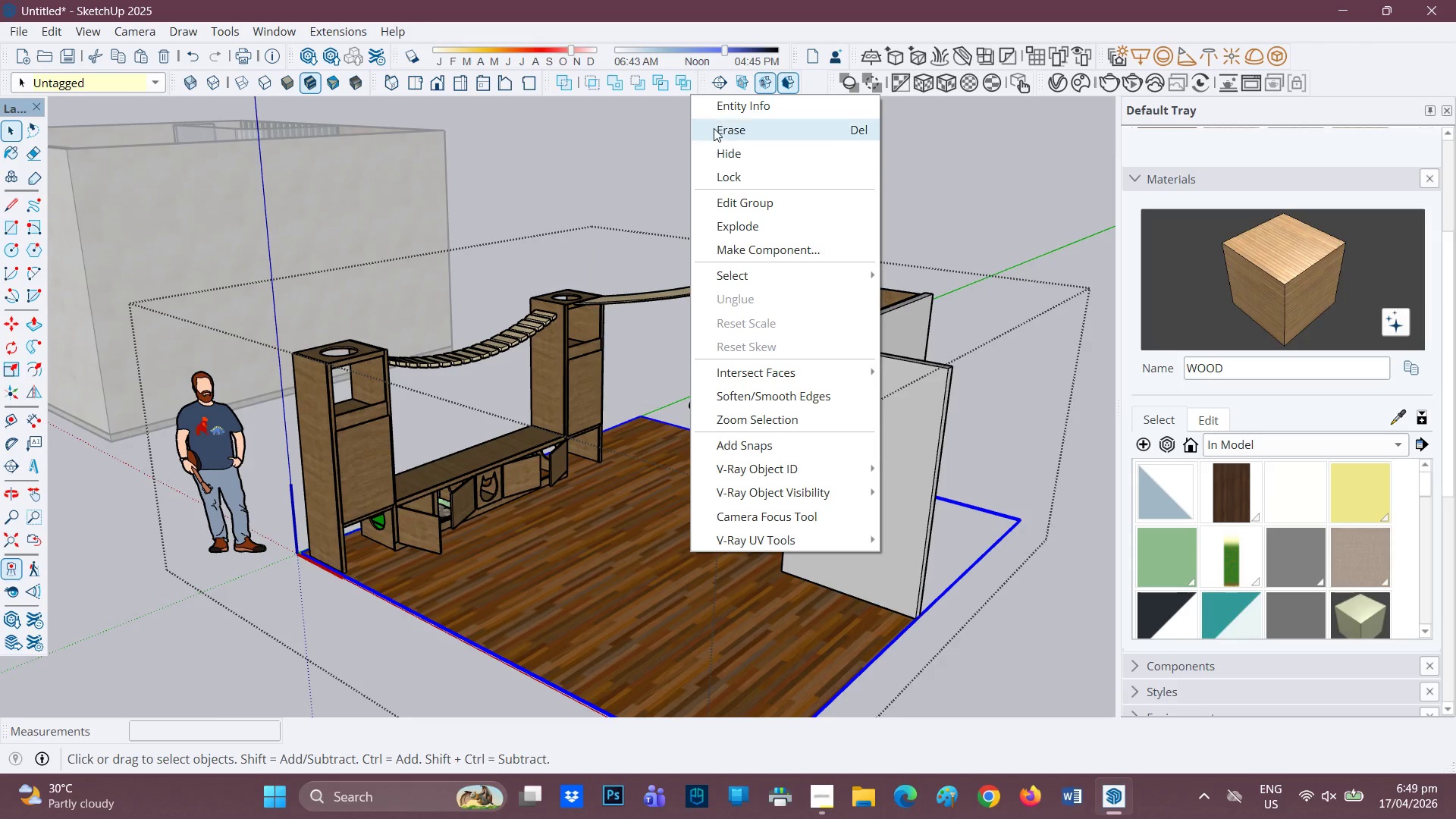 
left_click([714, 127])
 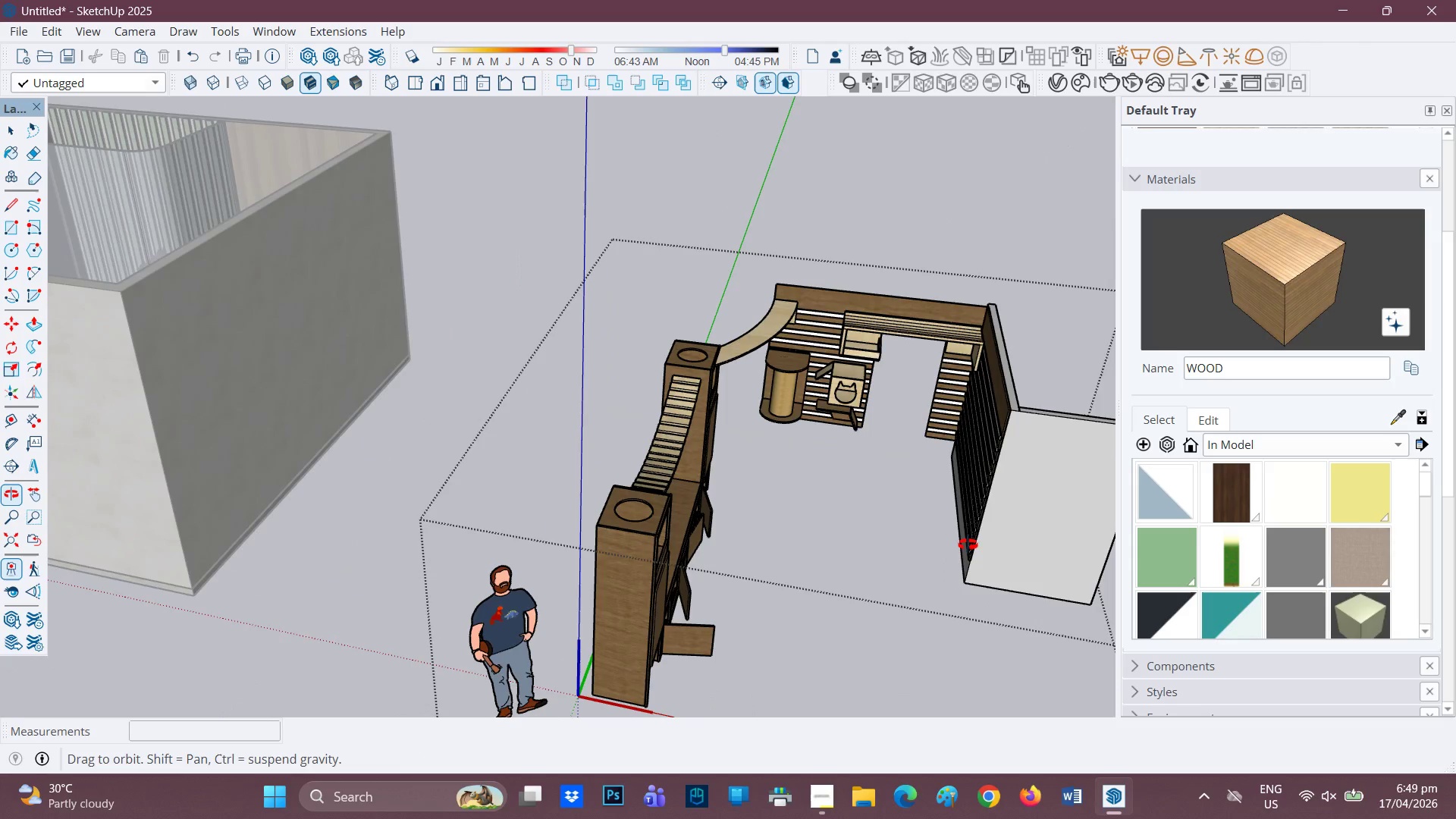 
scroll: coordinate [962, 541], scroll_direction: down, amount: 2.0
 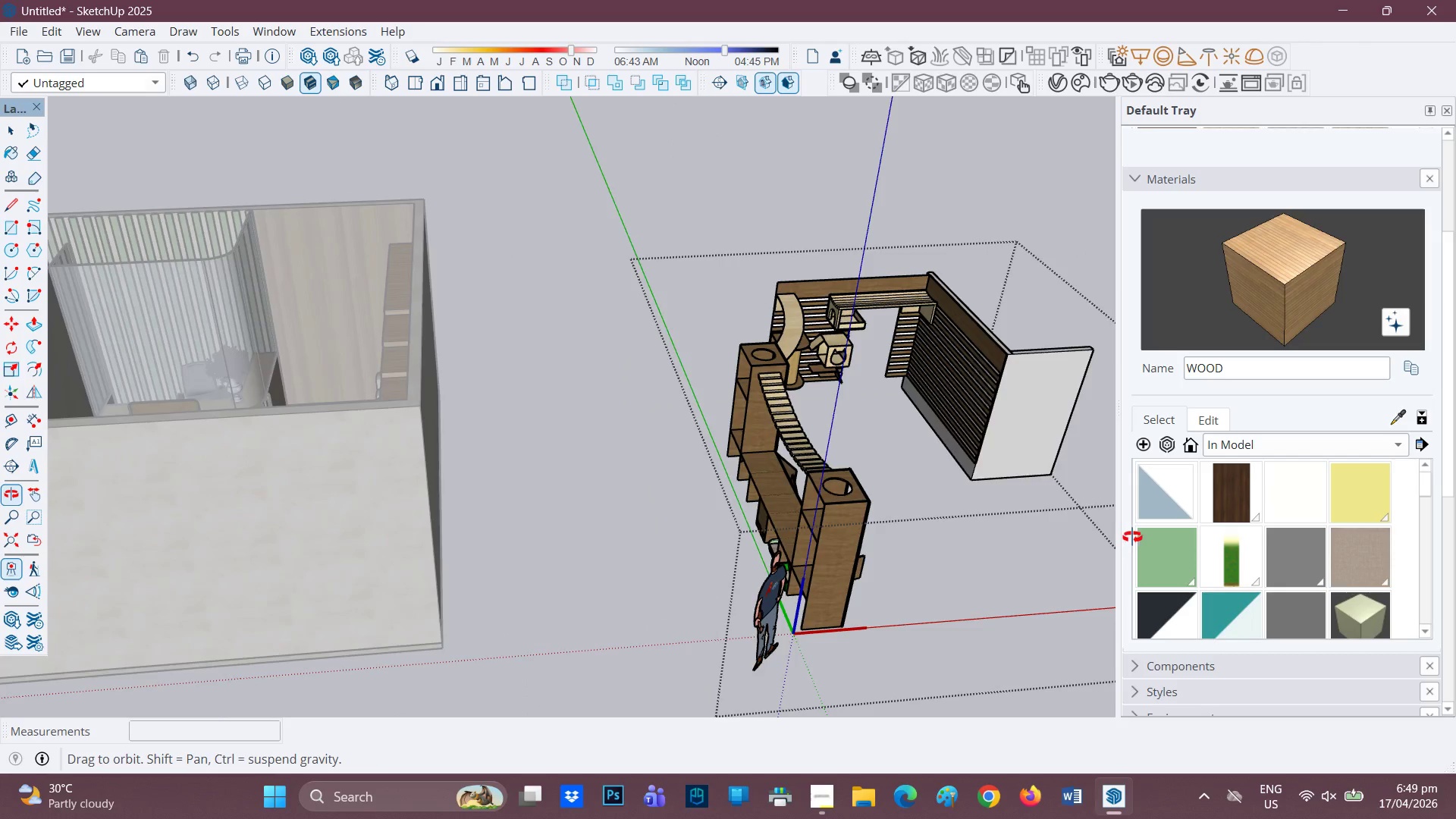 
scroll: coordinate [965, 390], scroll_direction: up, amount: 5.0
 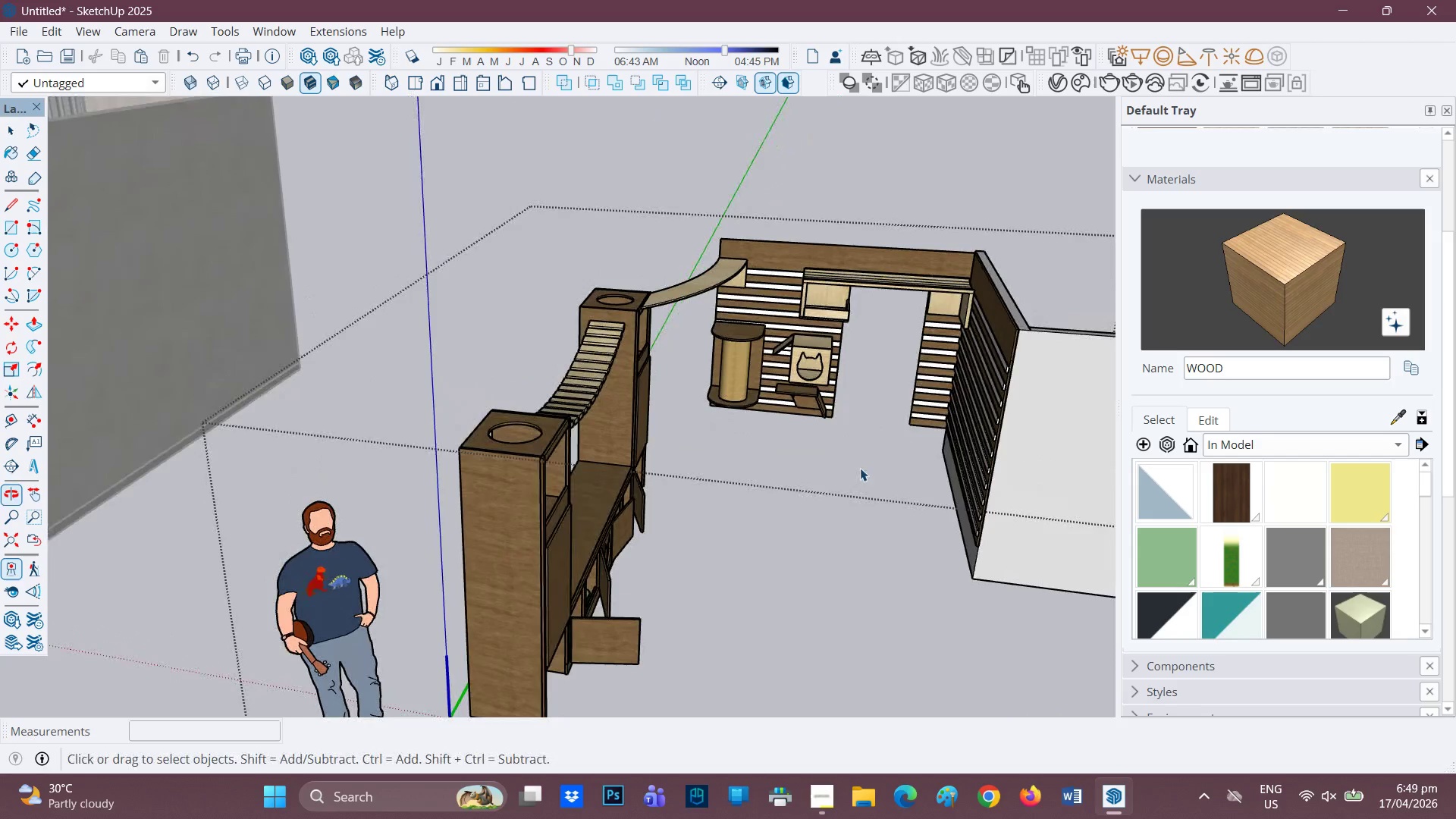 
key(H)
 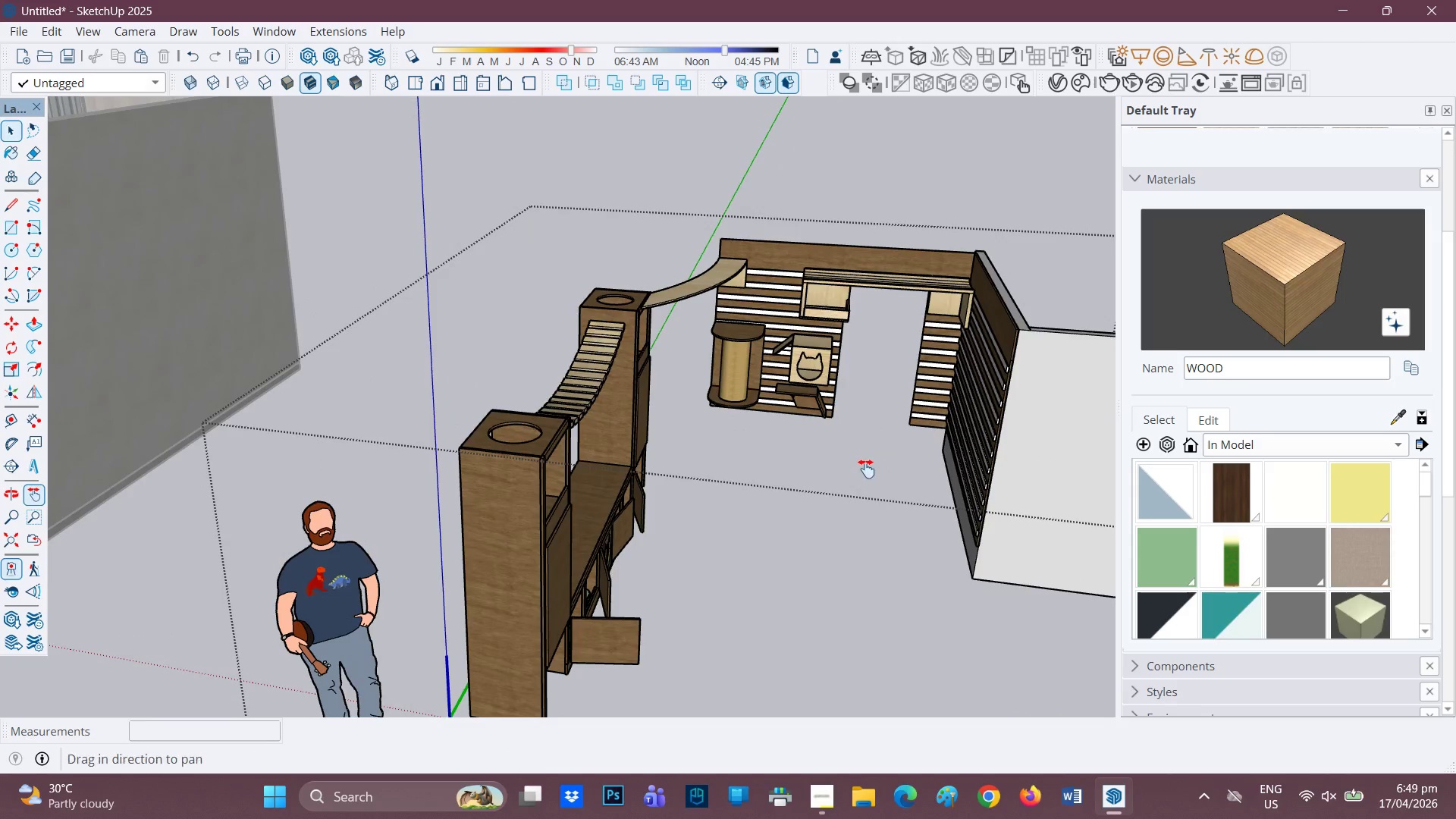 
left_click_drag(start_coordinate=[871, 472], to_coordinate=[648, 416])
 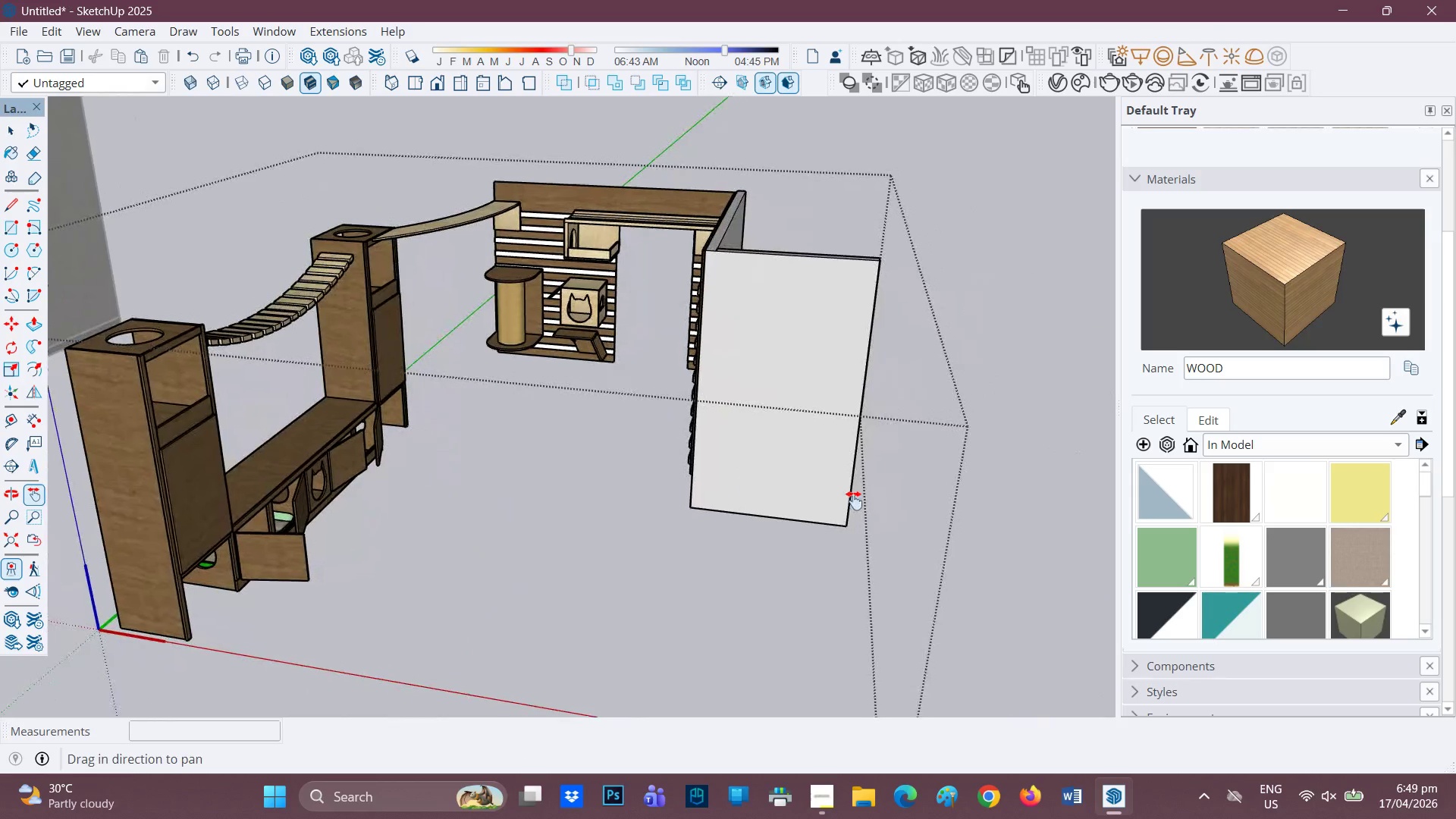 
key(Space)
 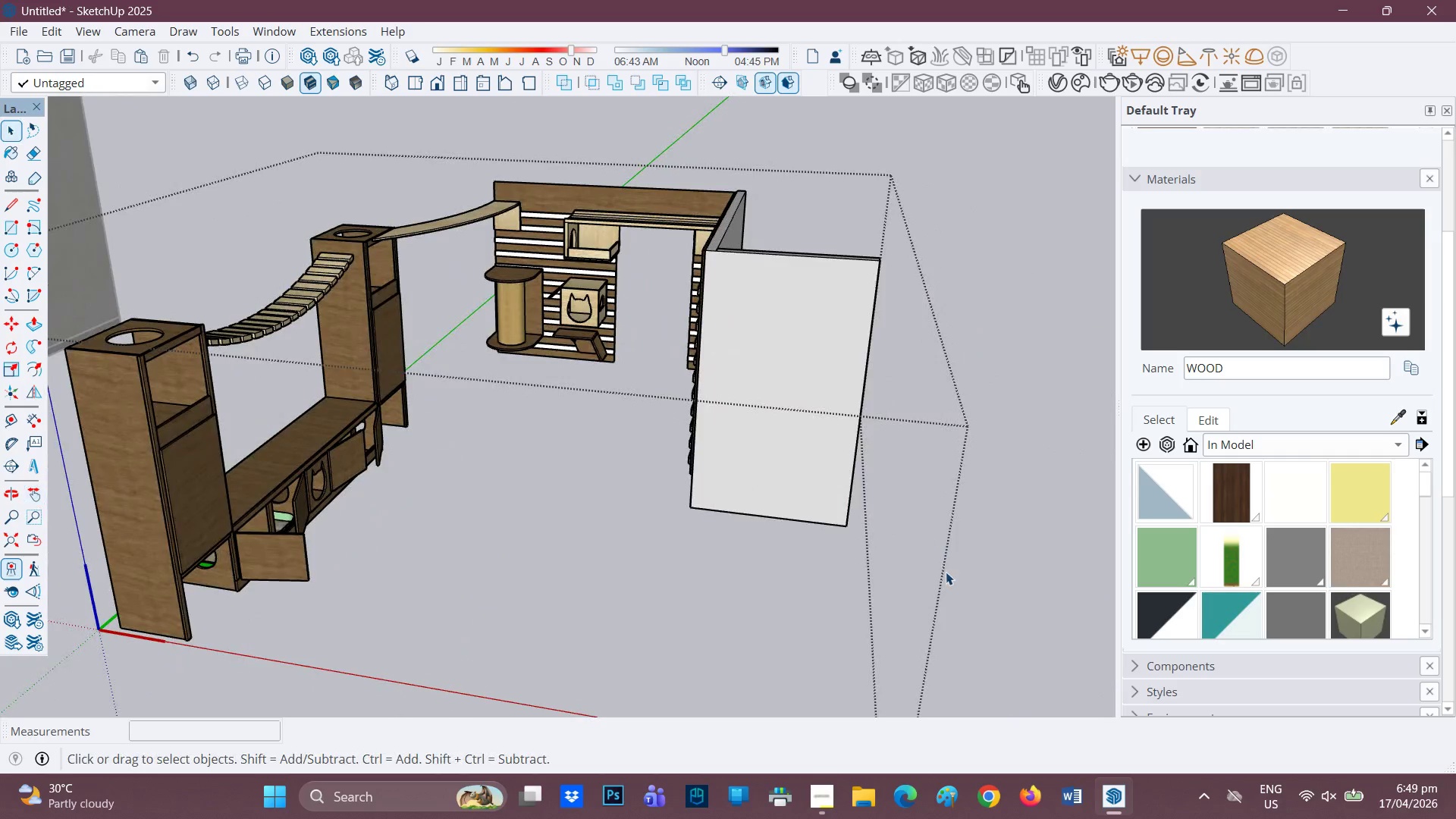 
left_click_drag(start_coordinate=[946, 572], to_coordinate=[768, 253])
 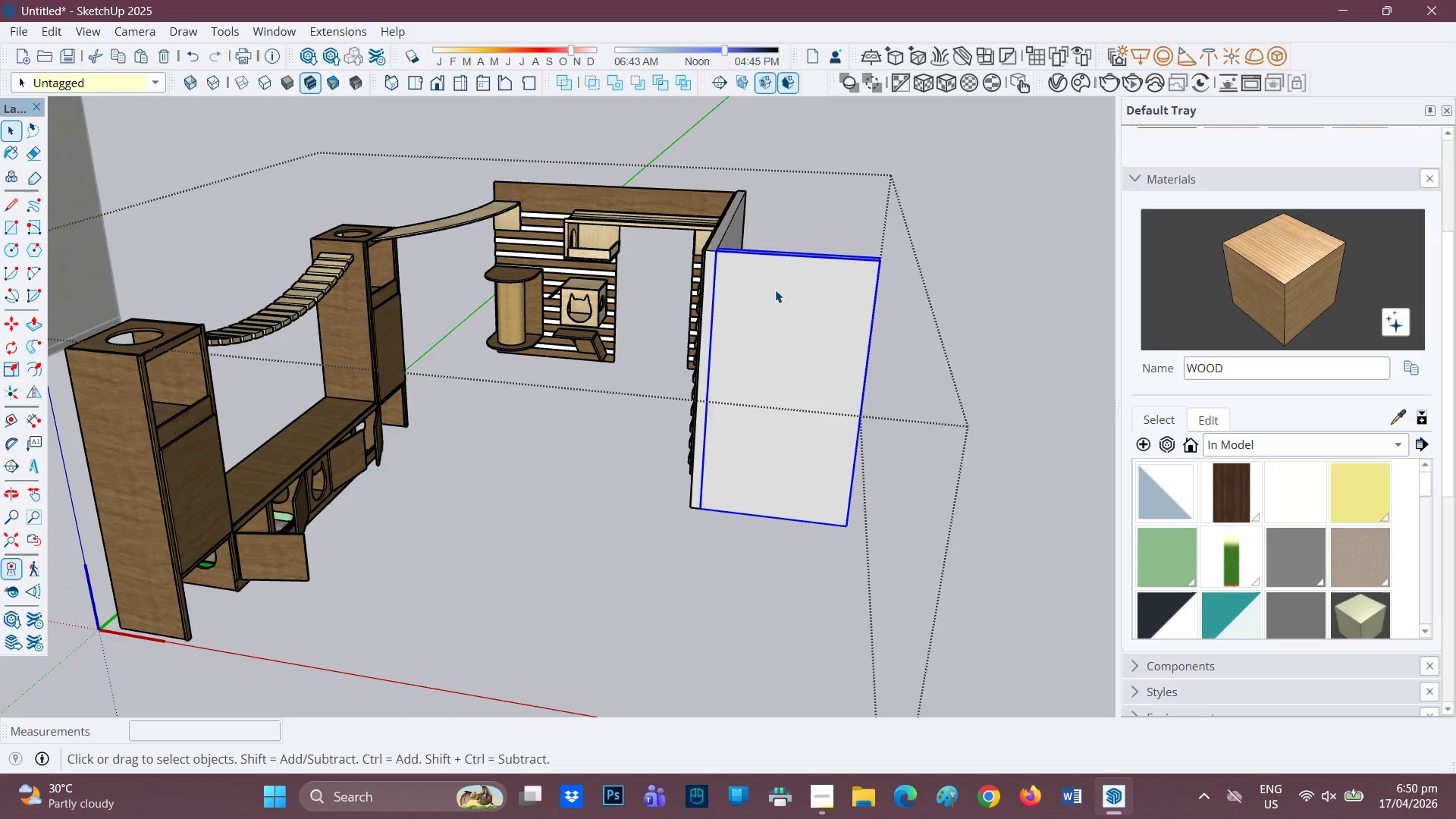 
right_click([775, 290])
 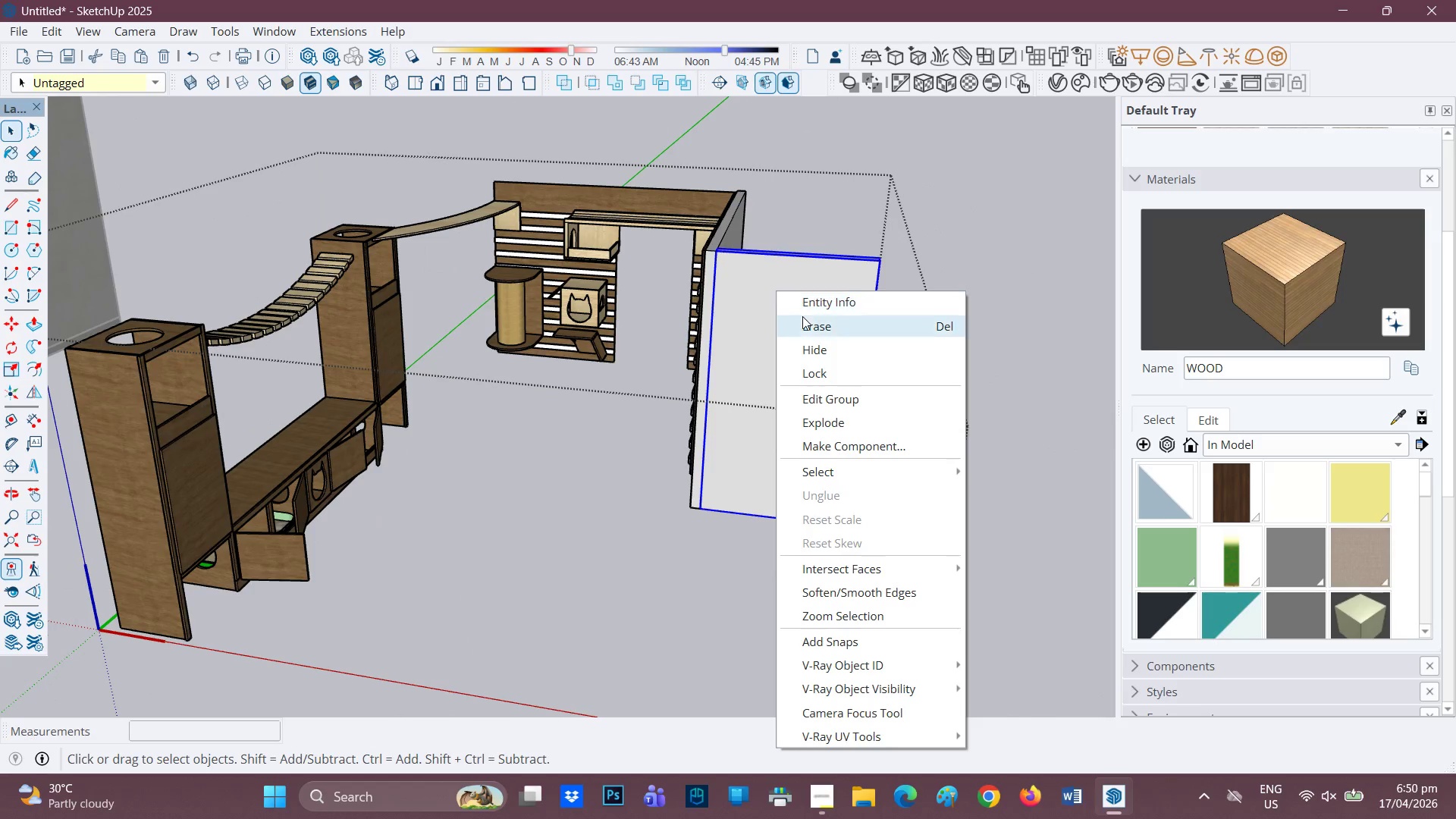 
left_click([803, 318])
 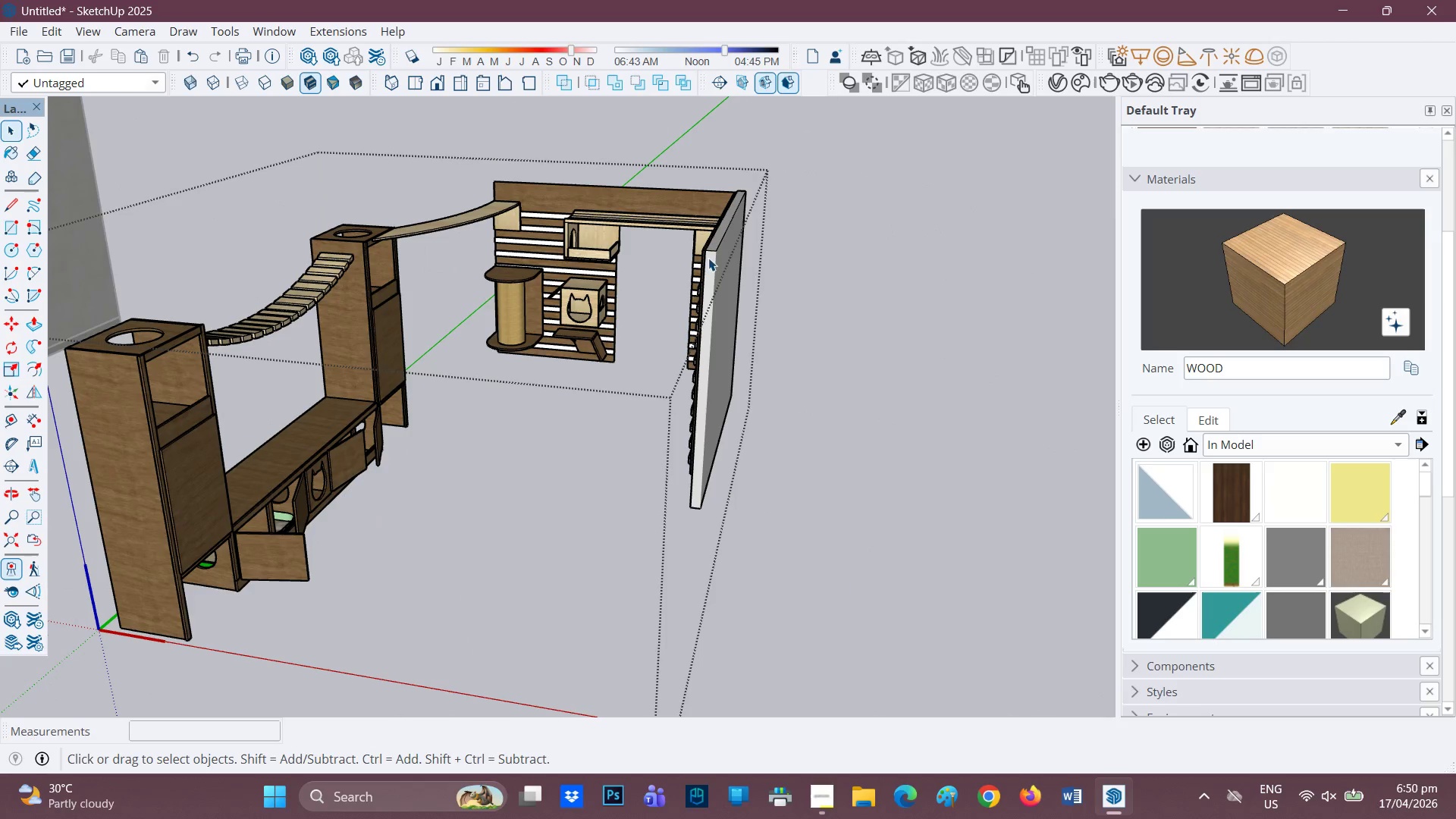 
left_click([712, 260])
 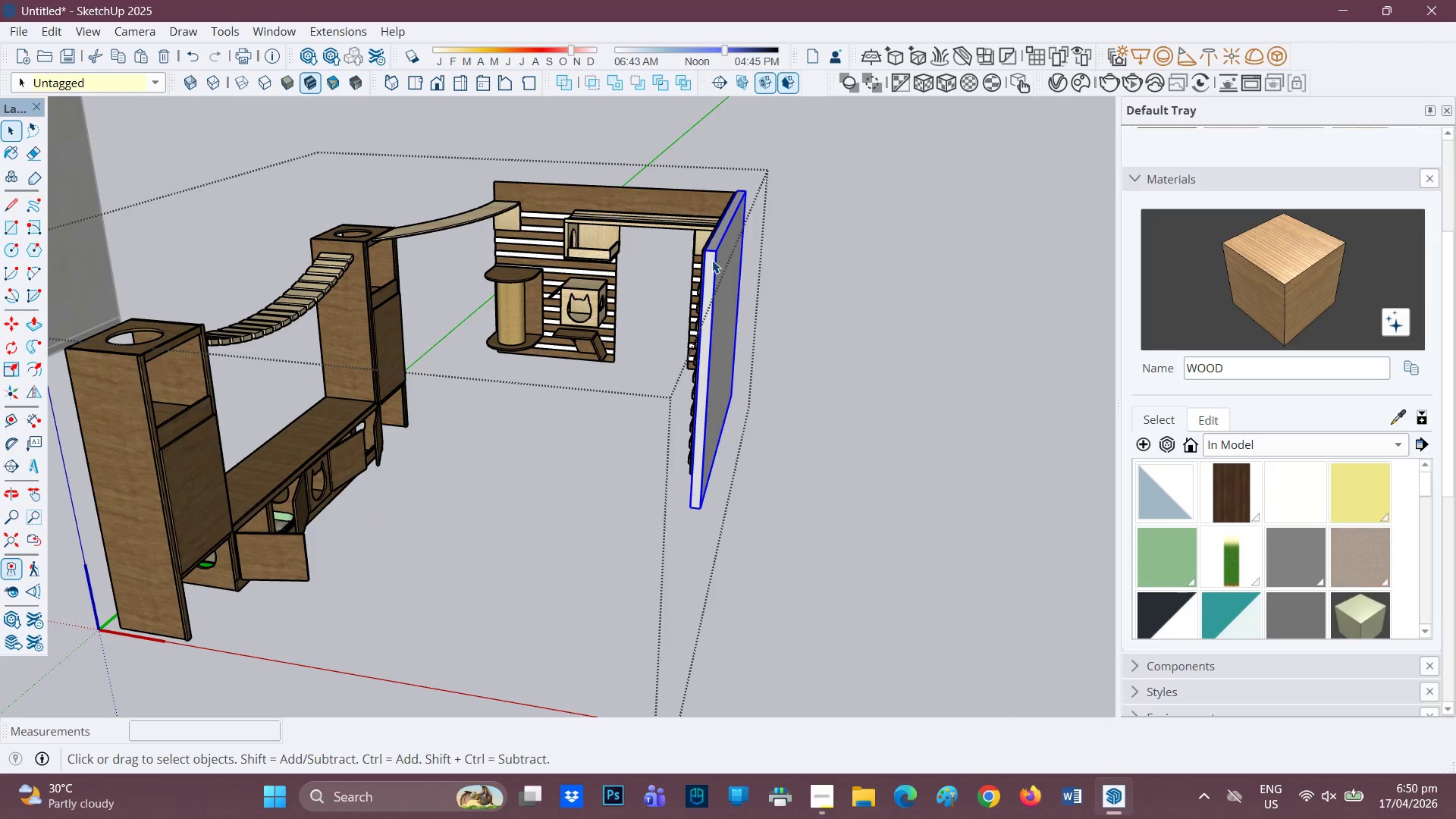 
right_click([712, 260])
 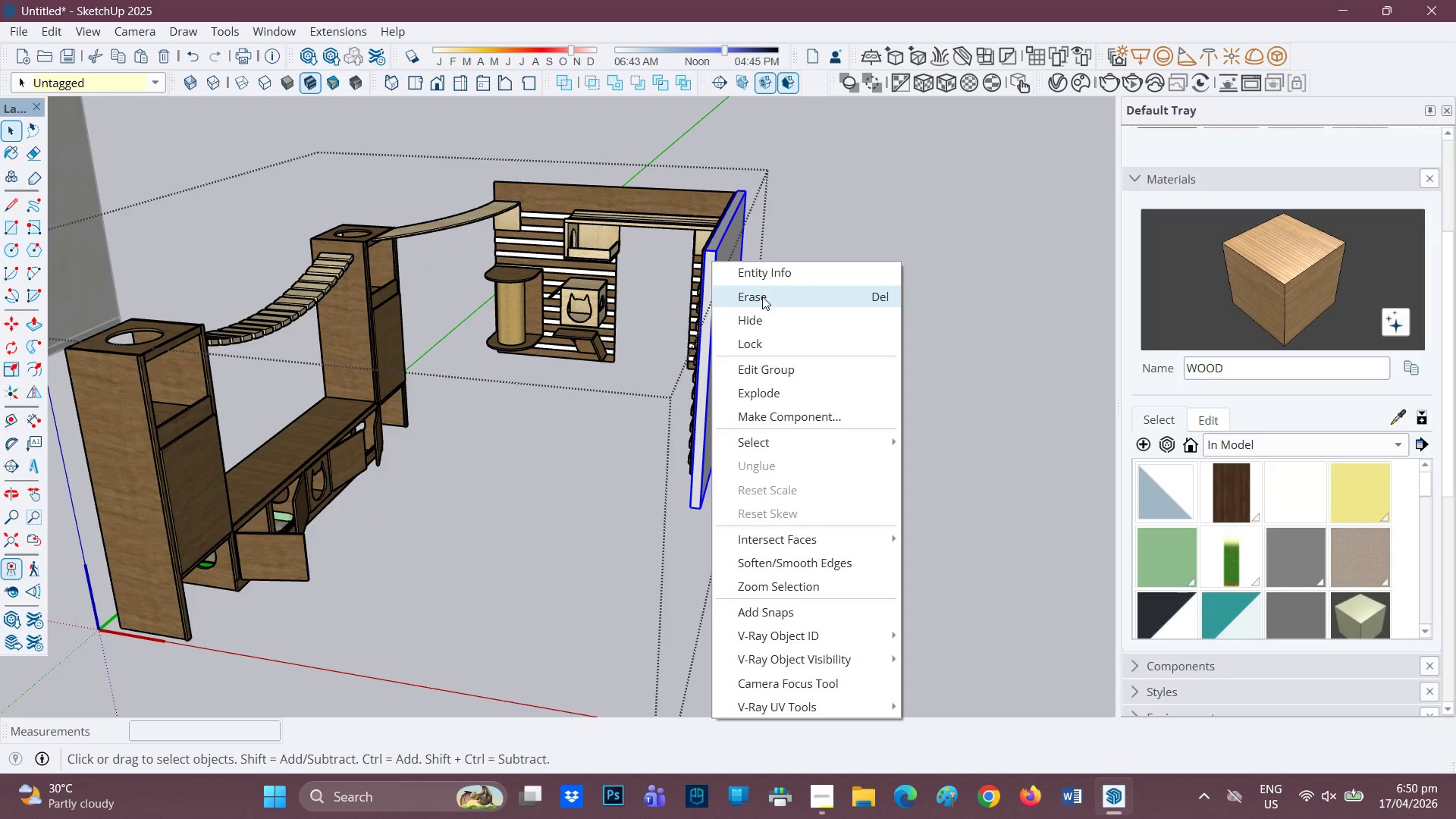 
left_click([762, 297])
 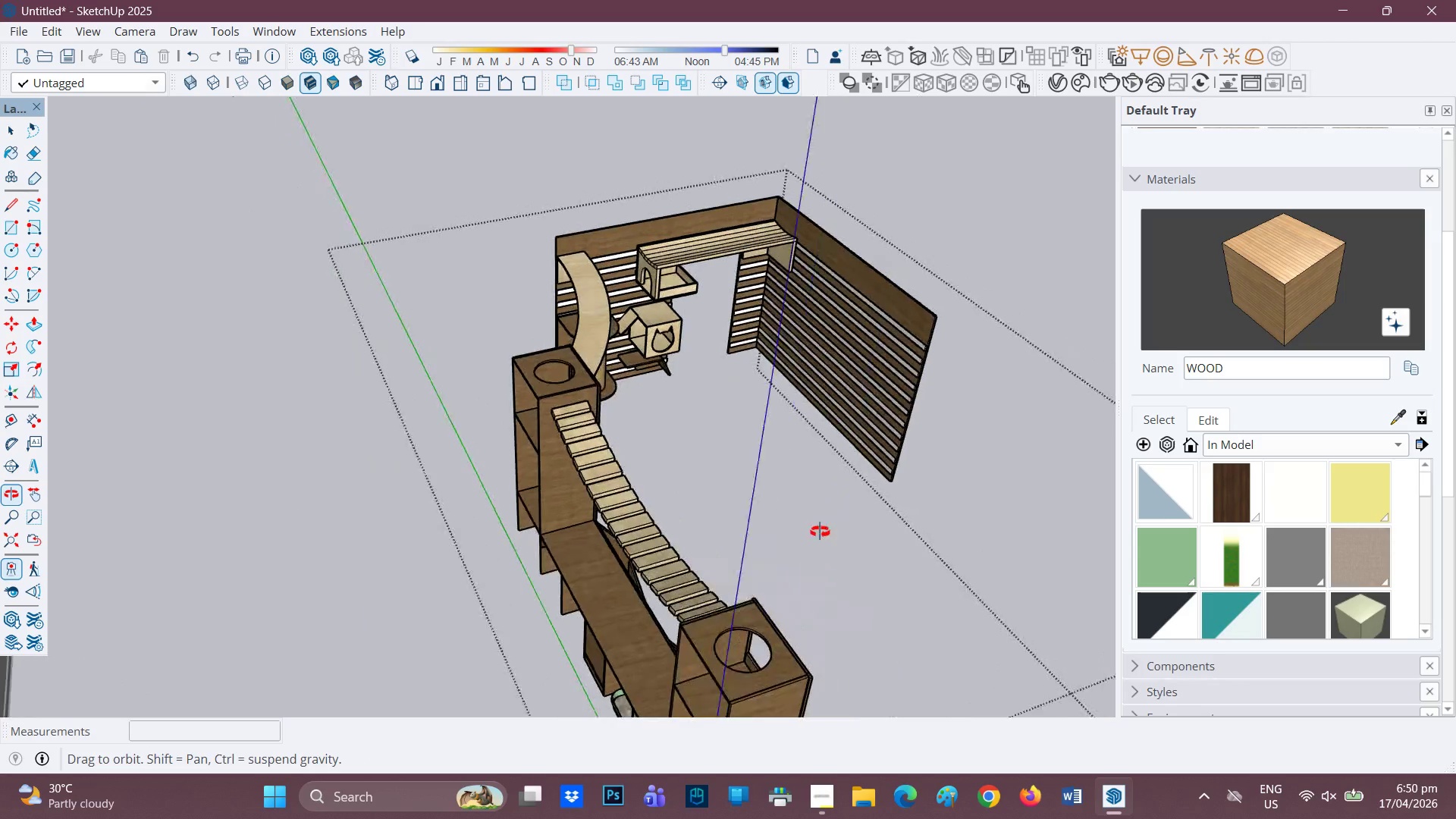 
scroll: coordinate [409, 430], scroll_direction: down, amount: 9.0
 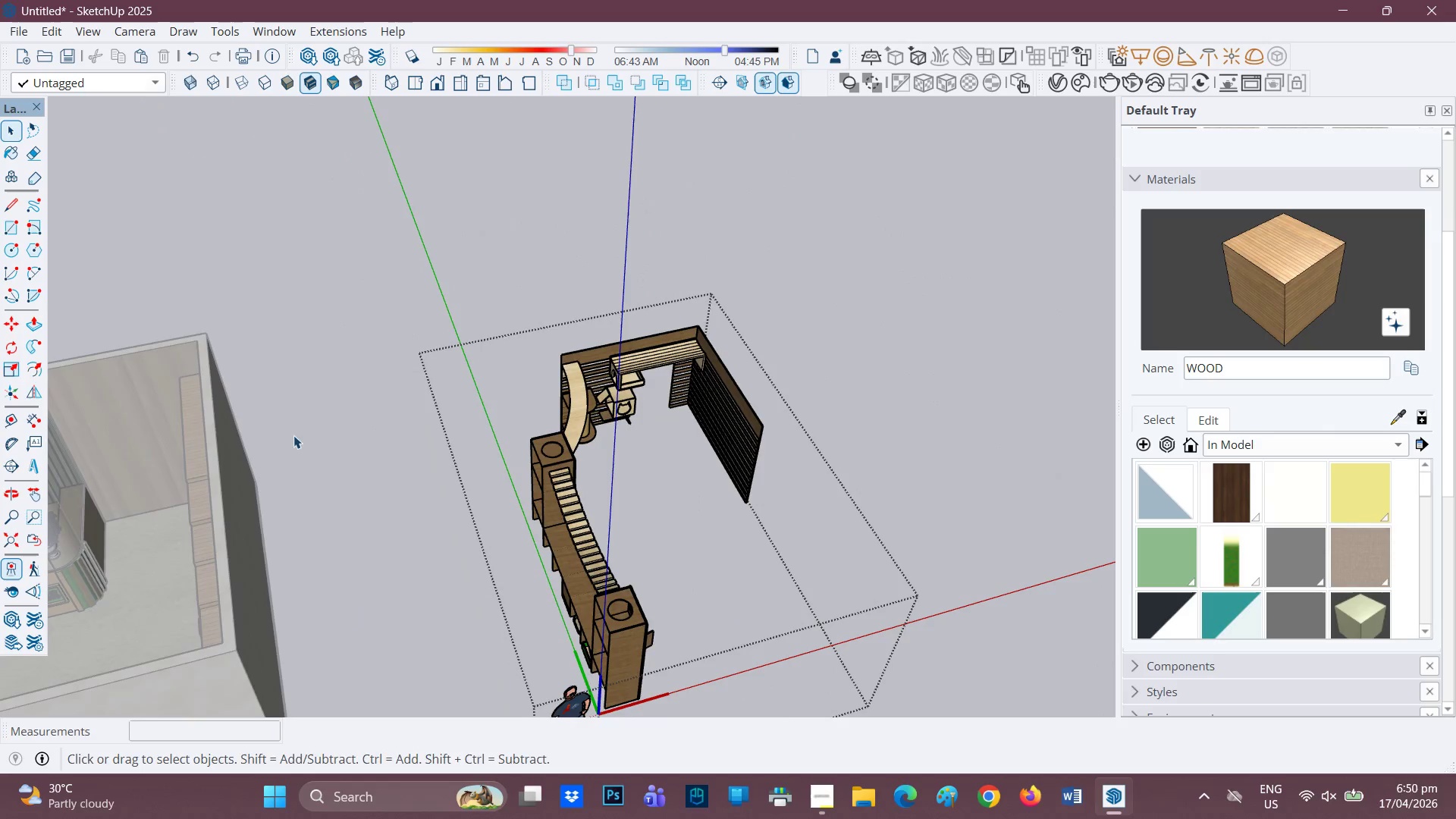 
key(H)
 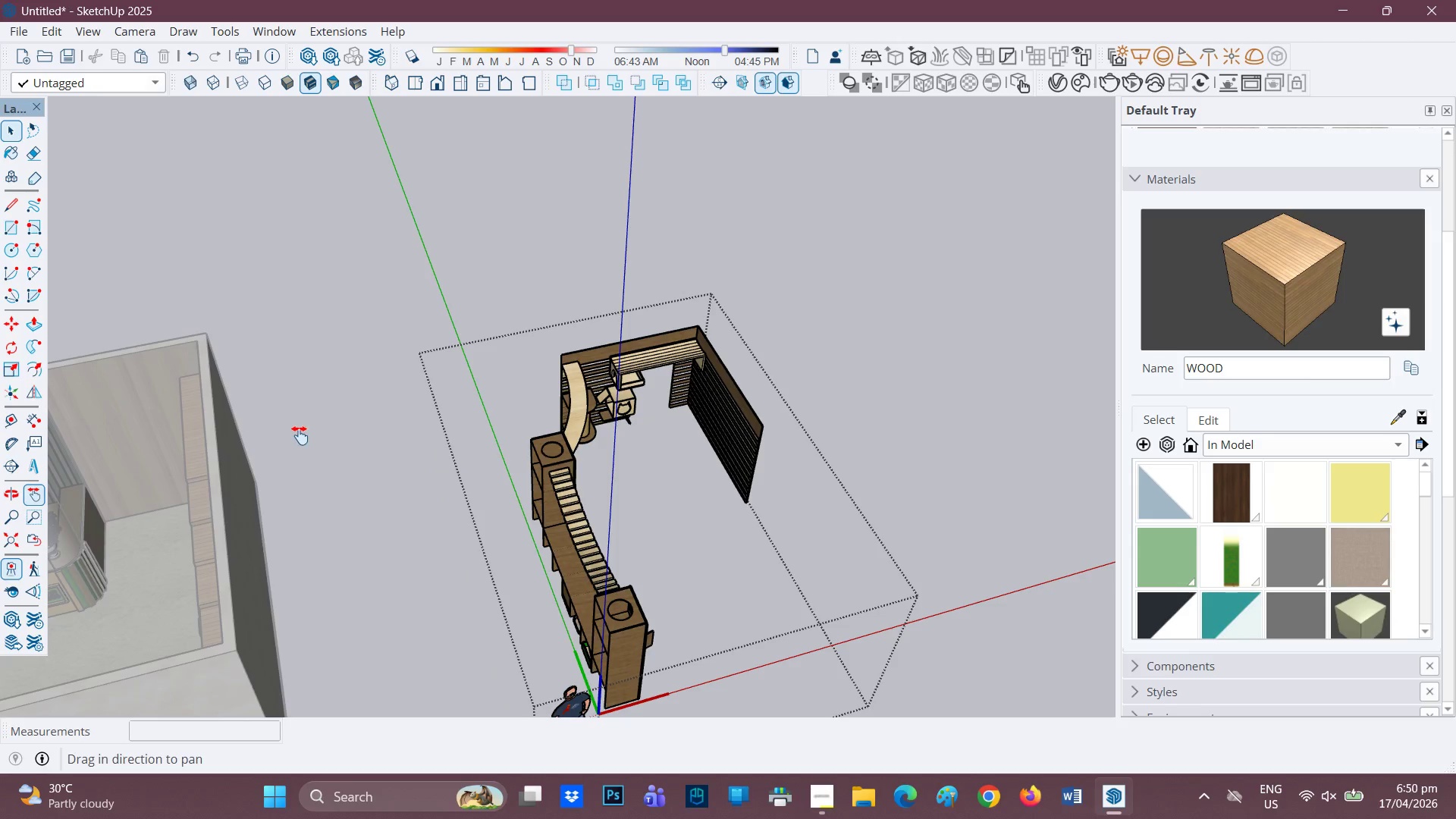 
left_click_drag(start_coordinate=[297, 435], to_coordinate=[454, 412])
 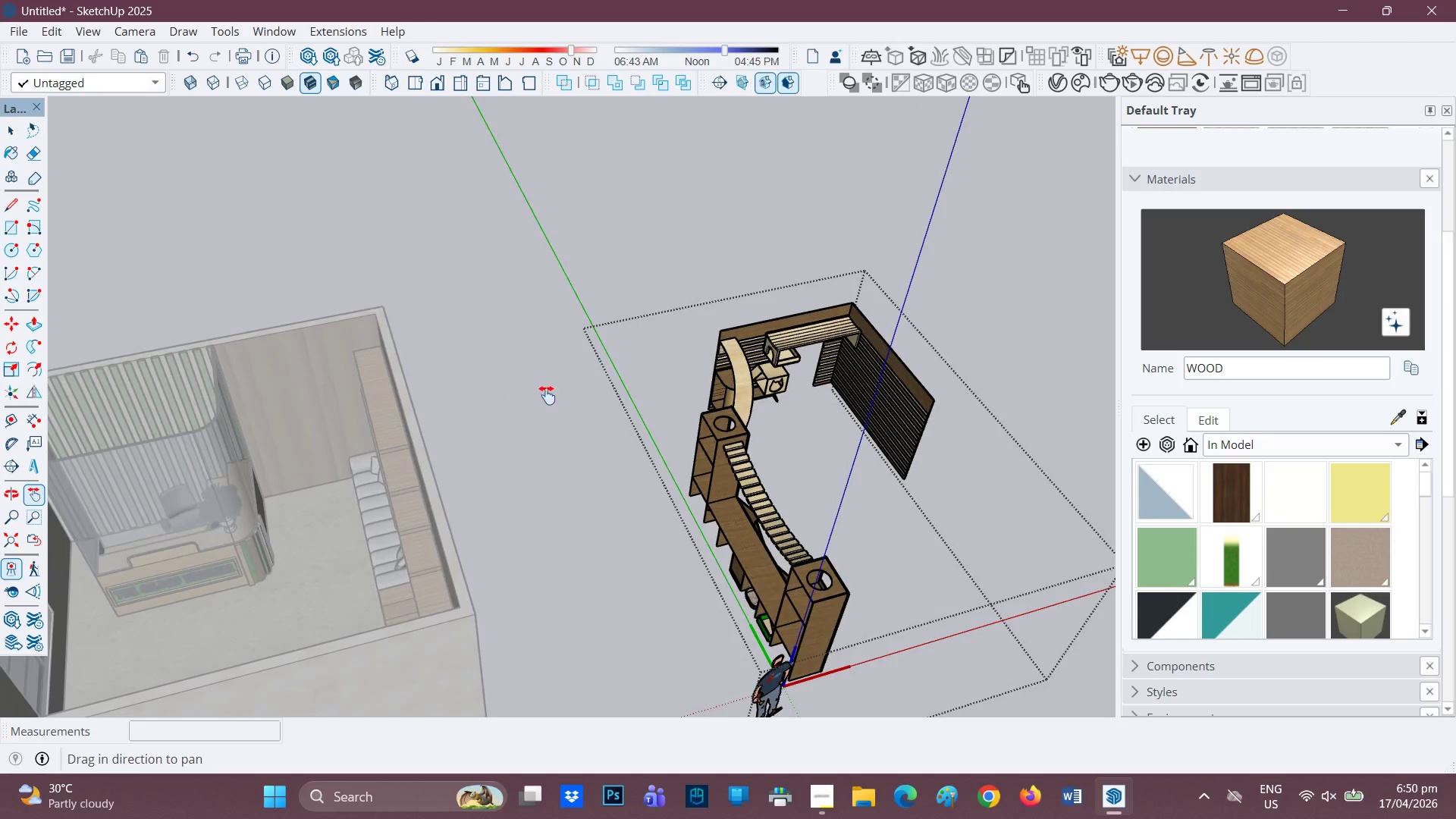 
scroll: coordinate [548, 396], scroll_direction: up, amount: 2.0
 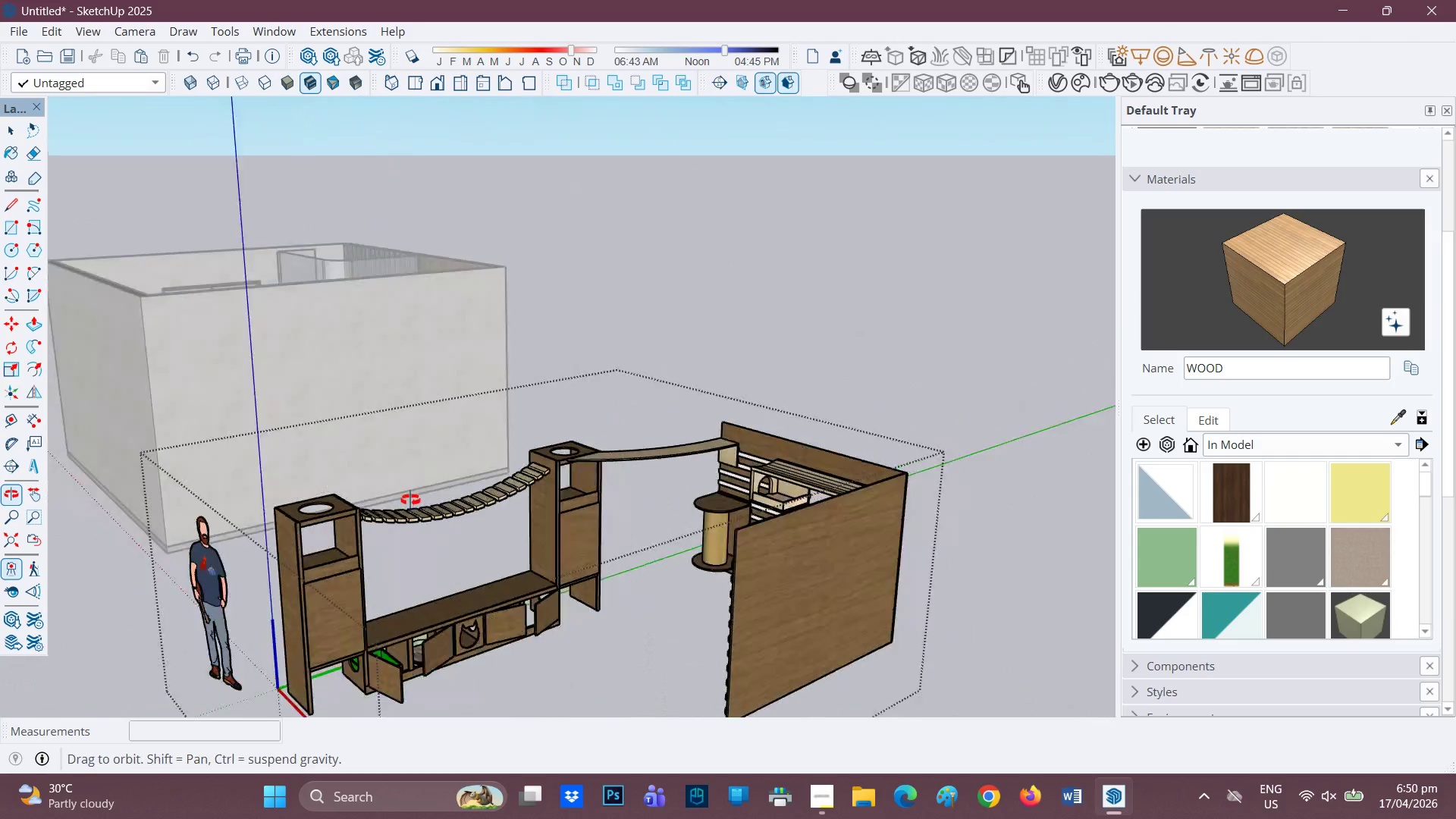 
wait(5.36)
 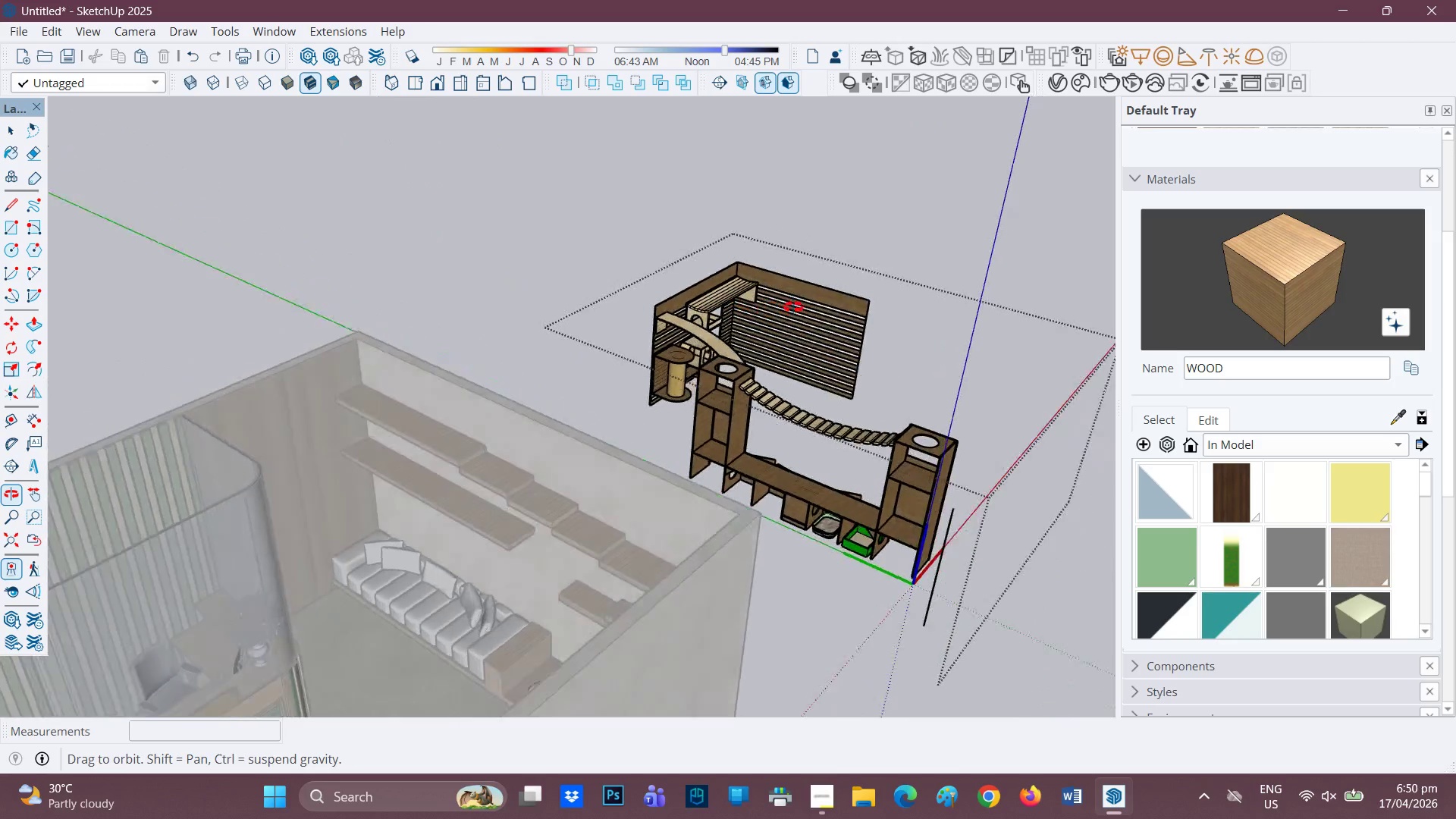 
scroll: coordinate [359, 559], scroll_direction: up, amount: 2.0
 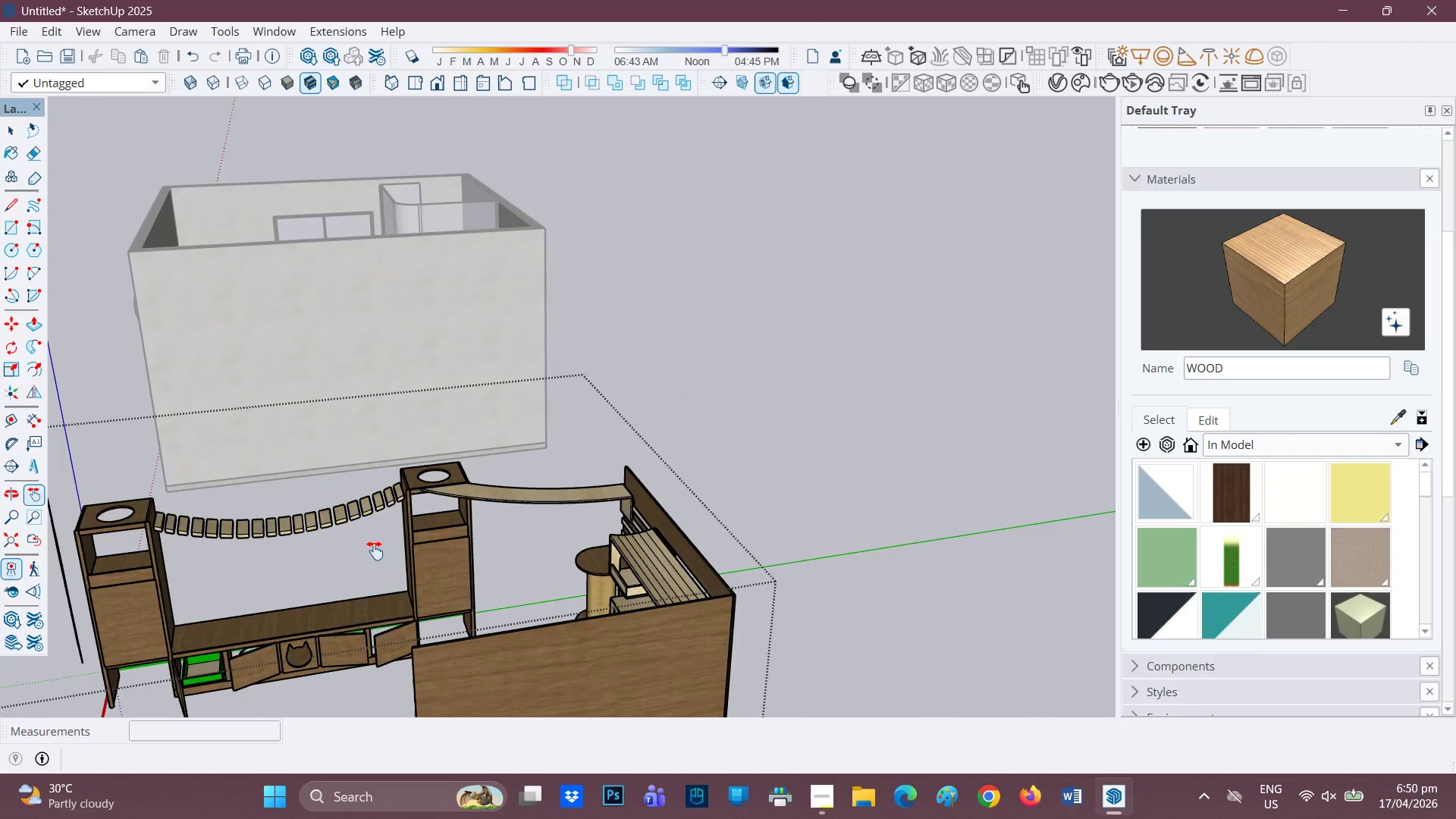 
scroll: coordinate [386, 548], scroll_direction: down, amount: 3.0
 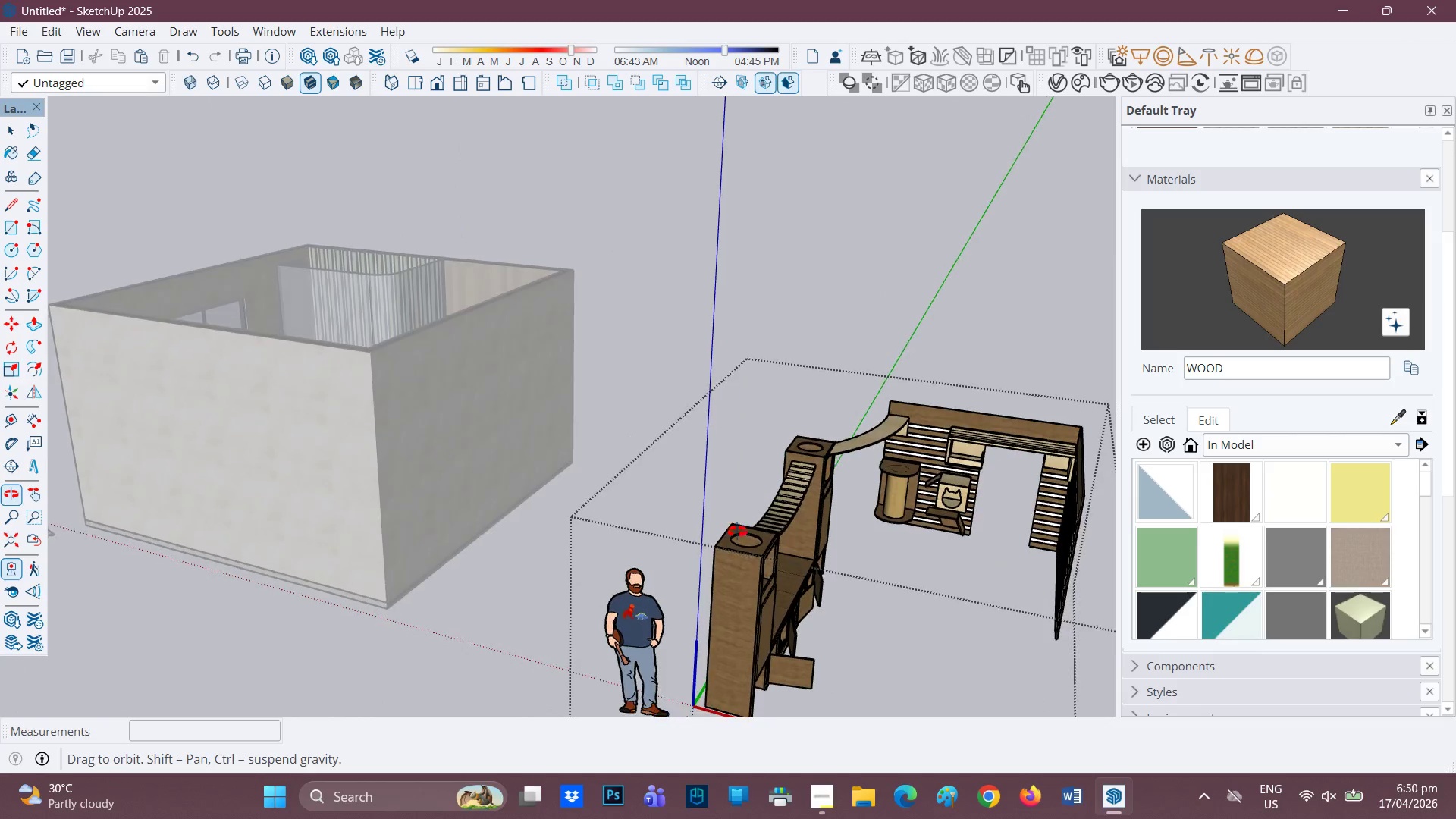 
key(Space)
 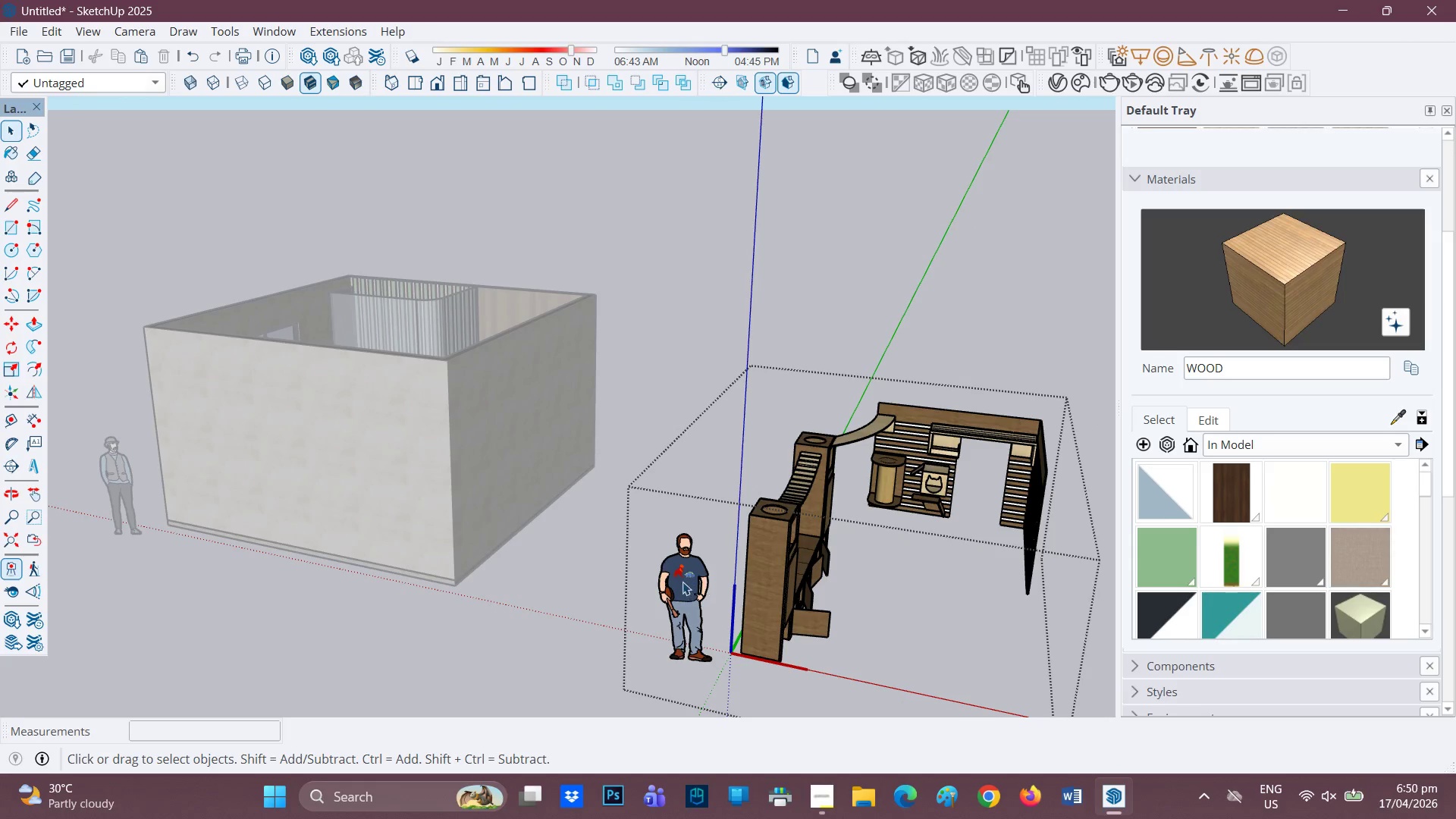 
scroll: coordinate [755, 518], scroll_direction: down, amount: 2.0
 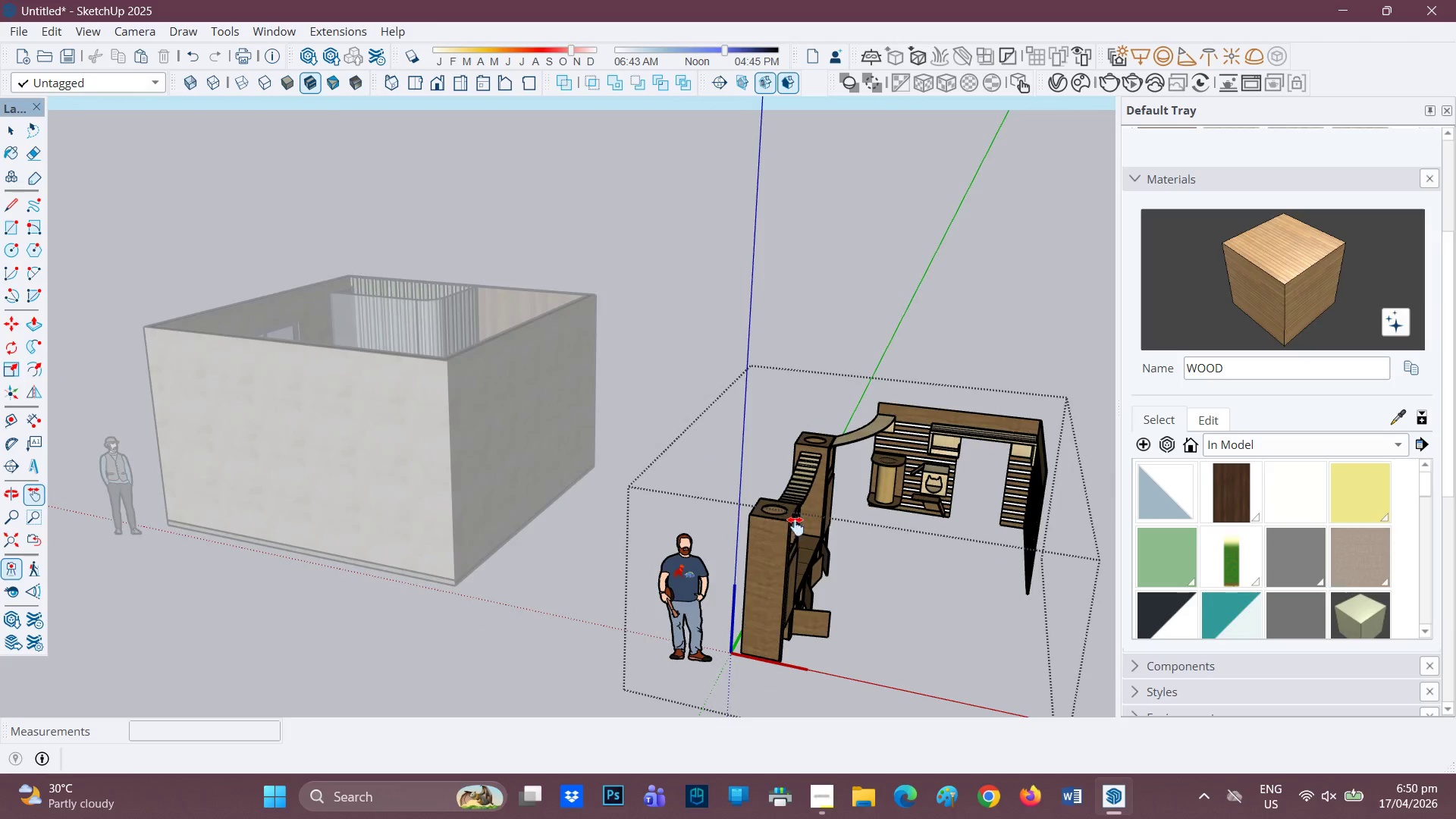 
right_click([682, 581])
 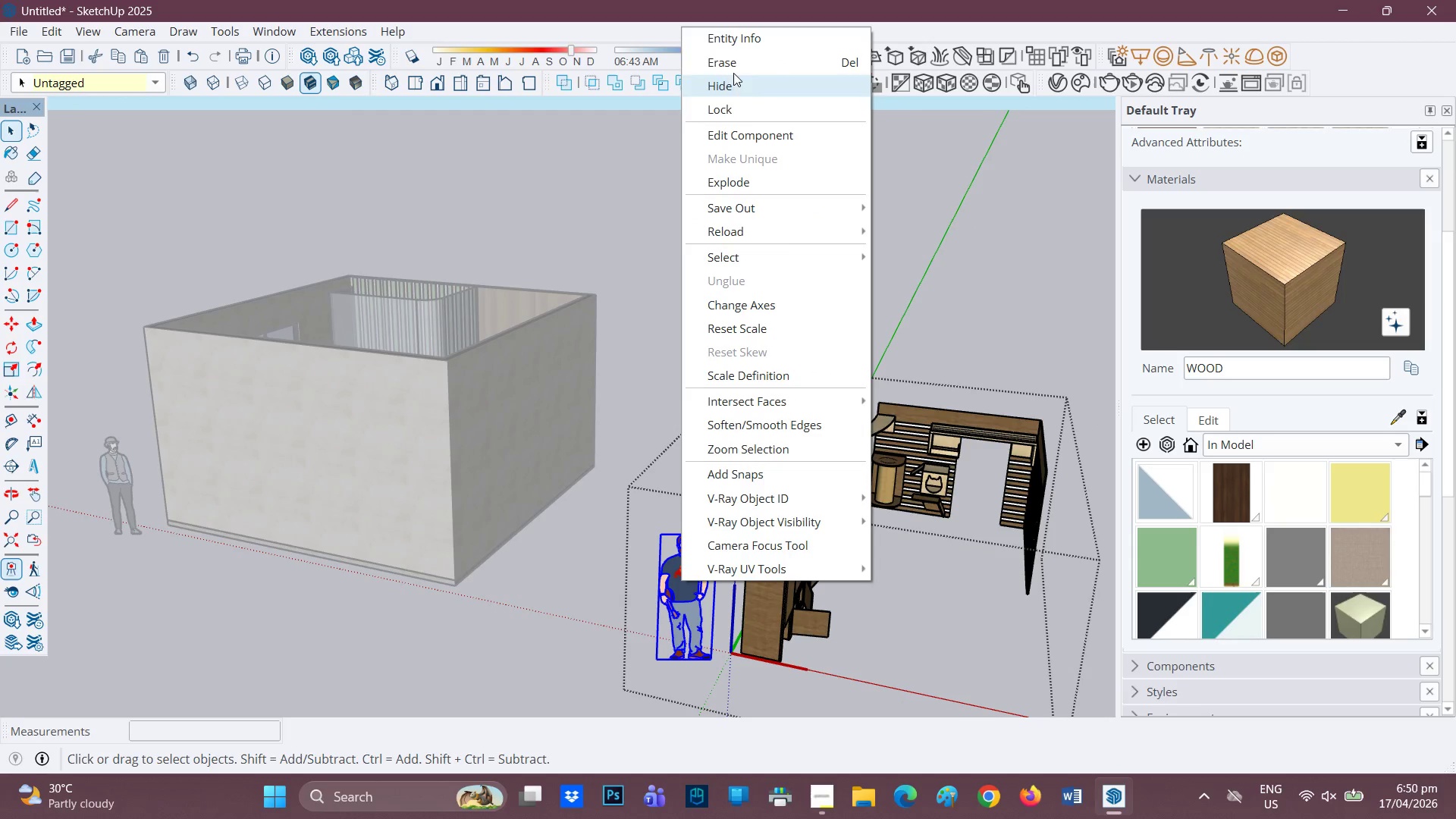 
left_click([733, 61])
 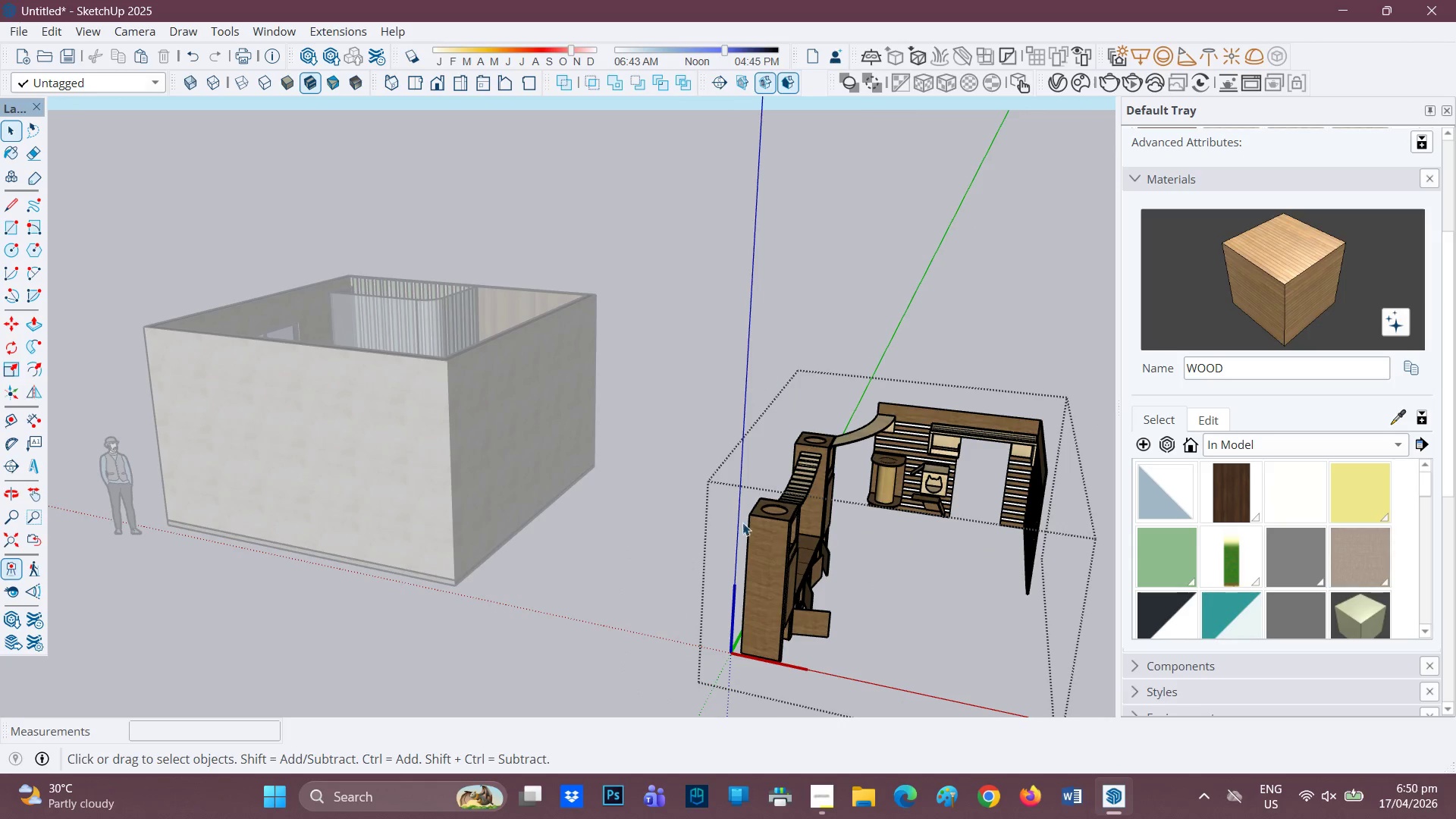 
scroll: coordinate [725, 565], scroll_direction: up, amount: 1.0
 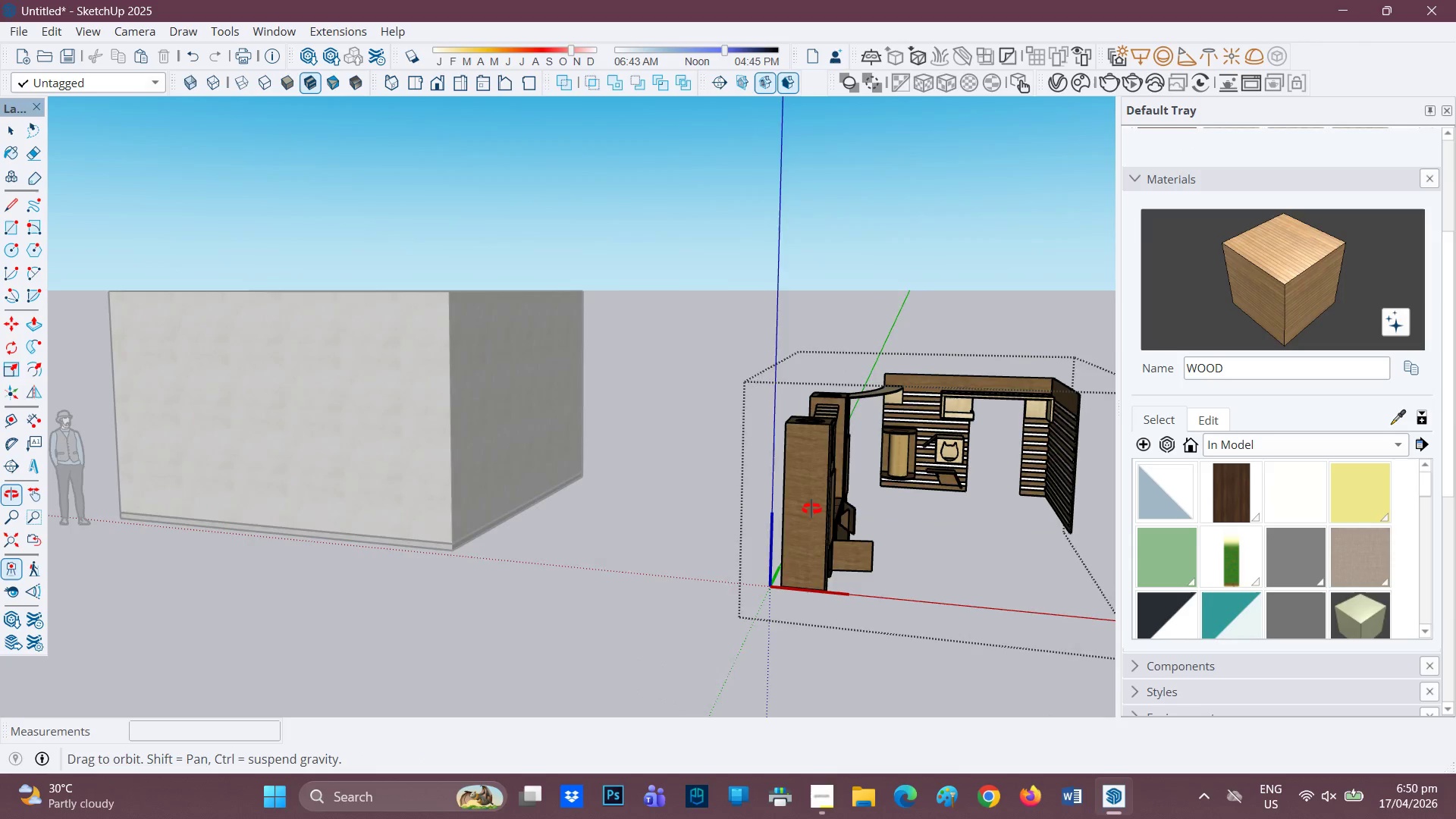 
scroll: coordinate [608, 601], scroll_direction: down, amount: 5.0
 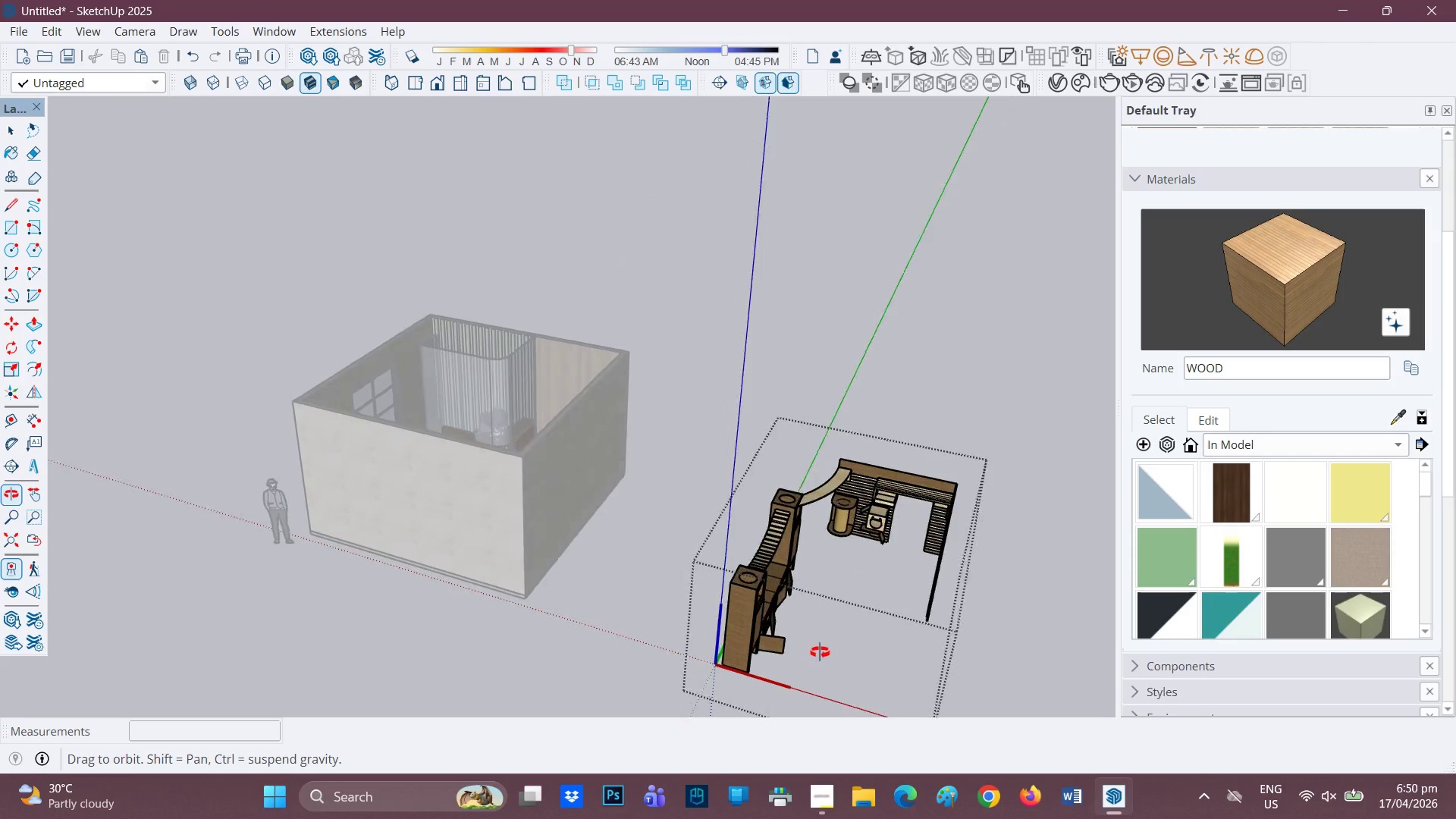 
key(Space)
 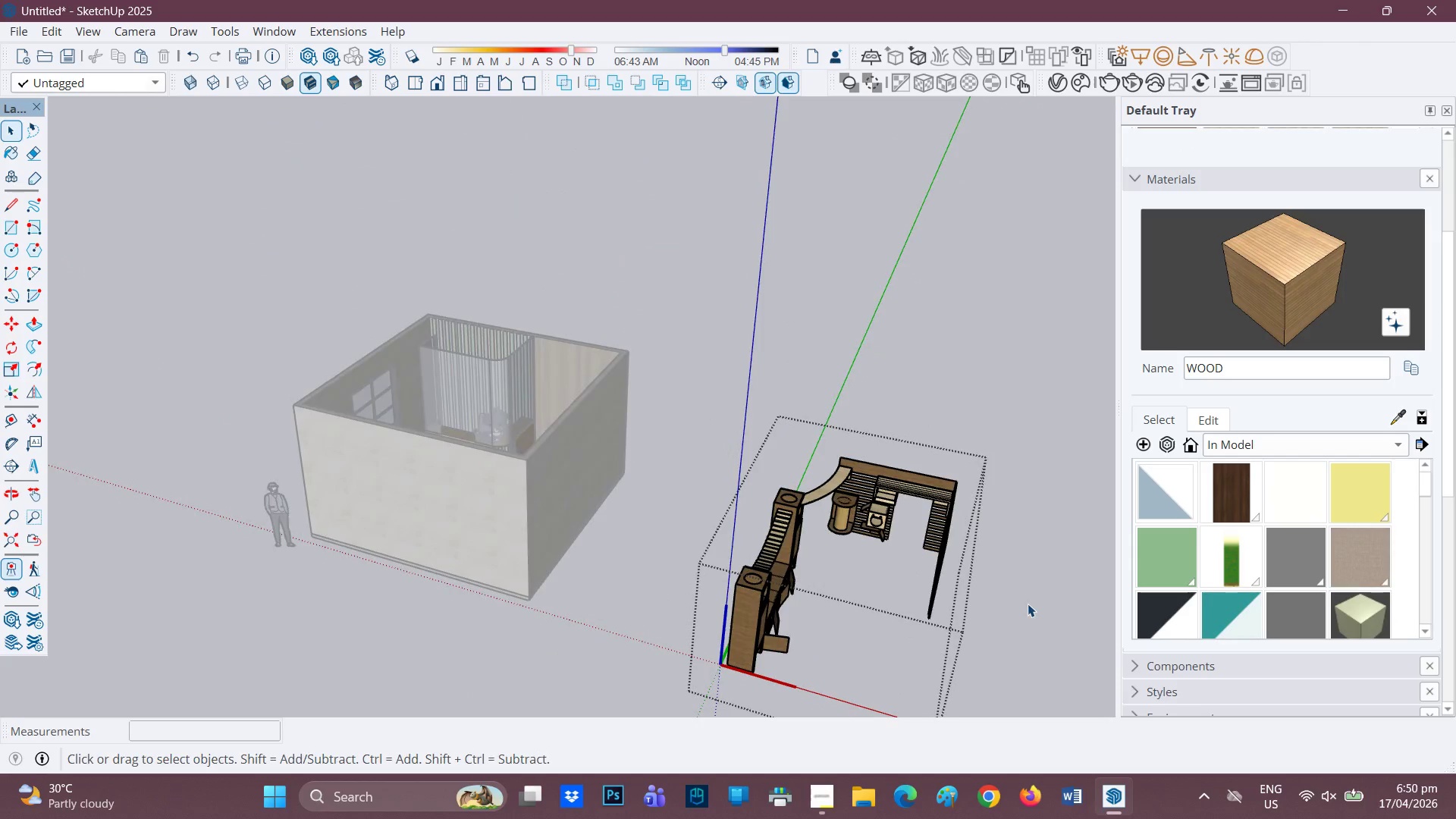 
left_click([1028, 604])
 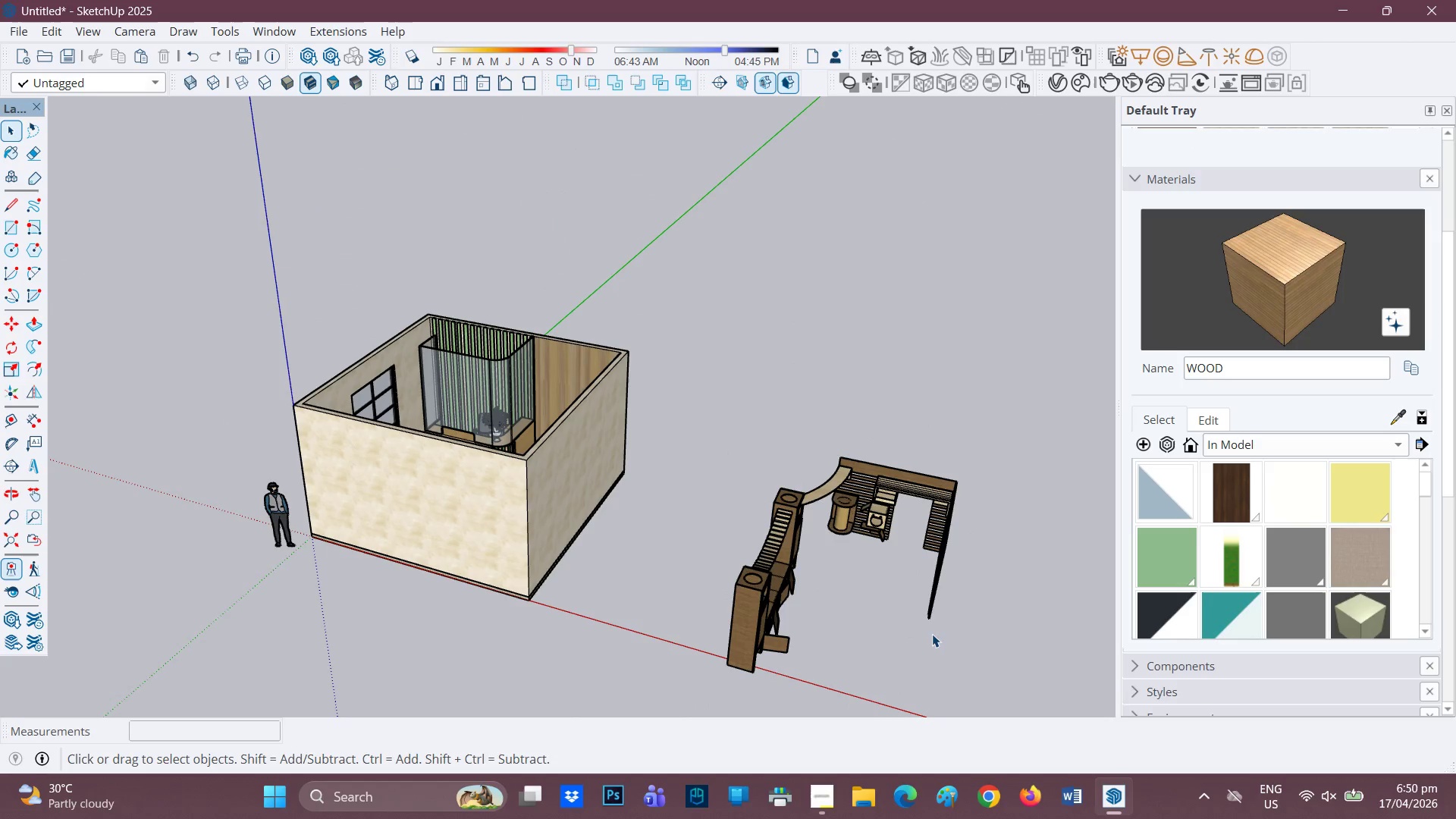 
left_click_drag(start_coordinate=[971, 679], to_coordinate=[726, 388])
 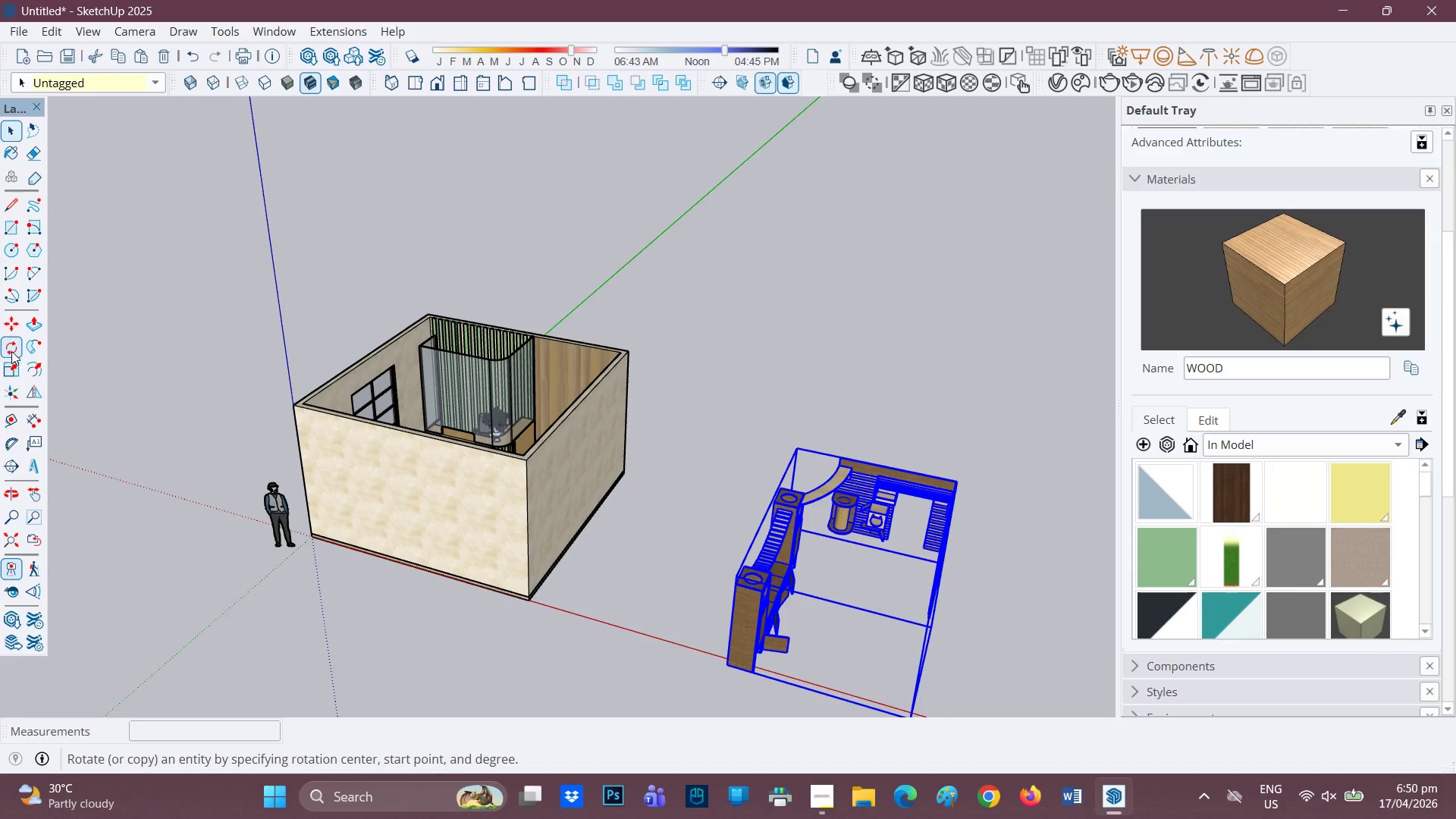 
left_click([29, 397])
 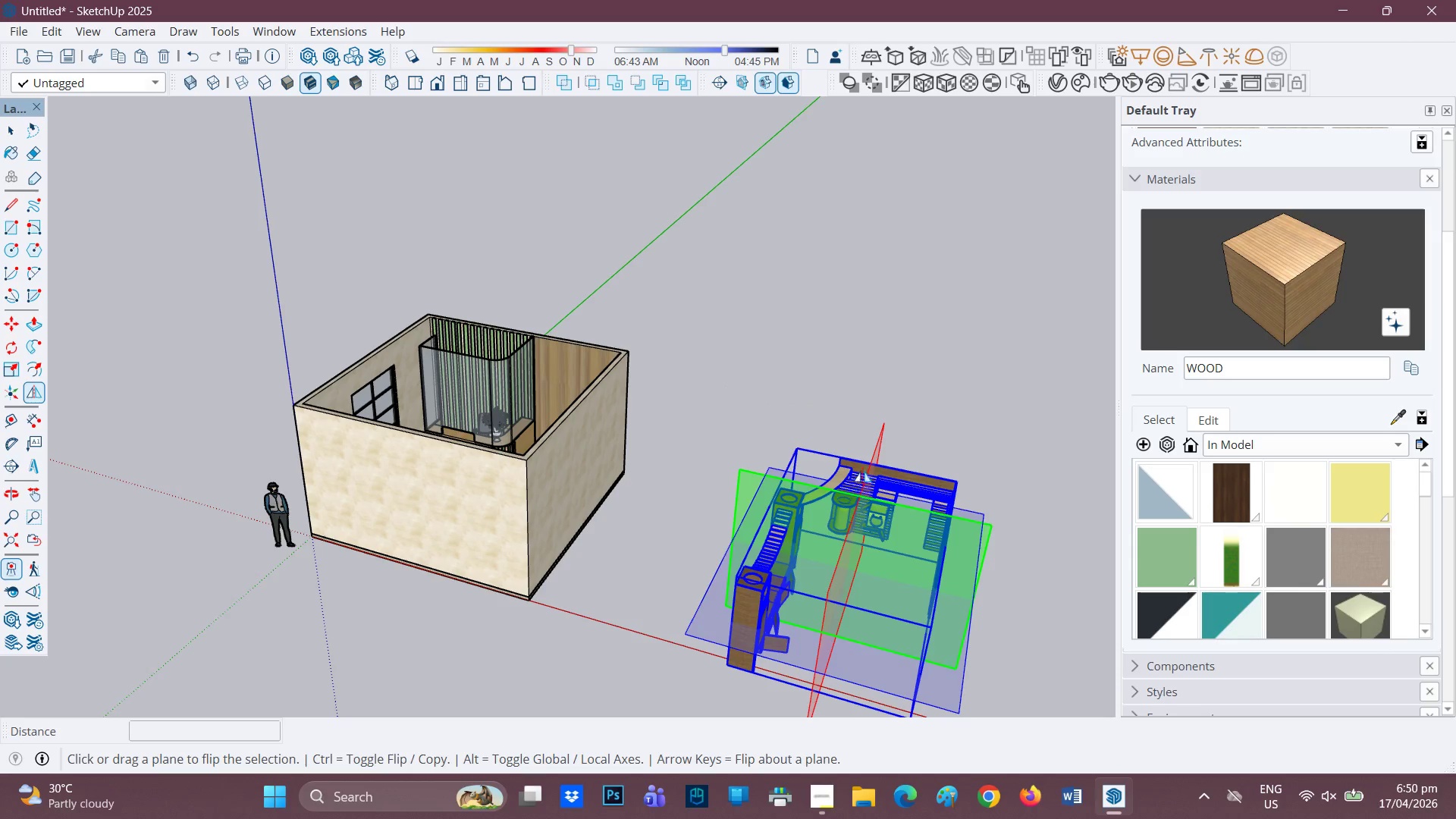 
left_click([883, 440])
 